 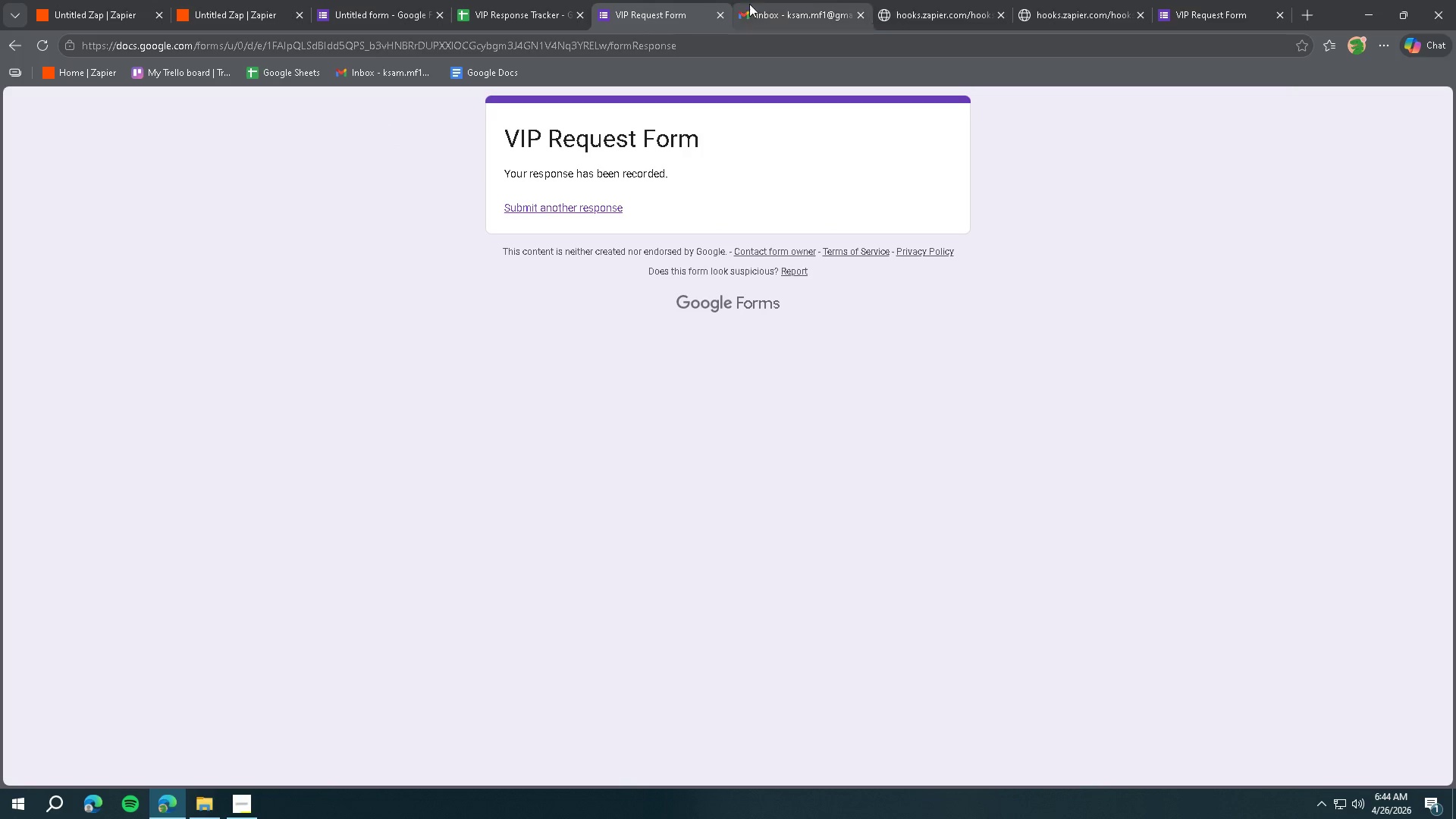 
double_click([997, 19])
 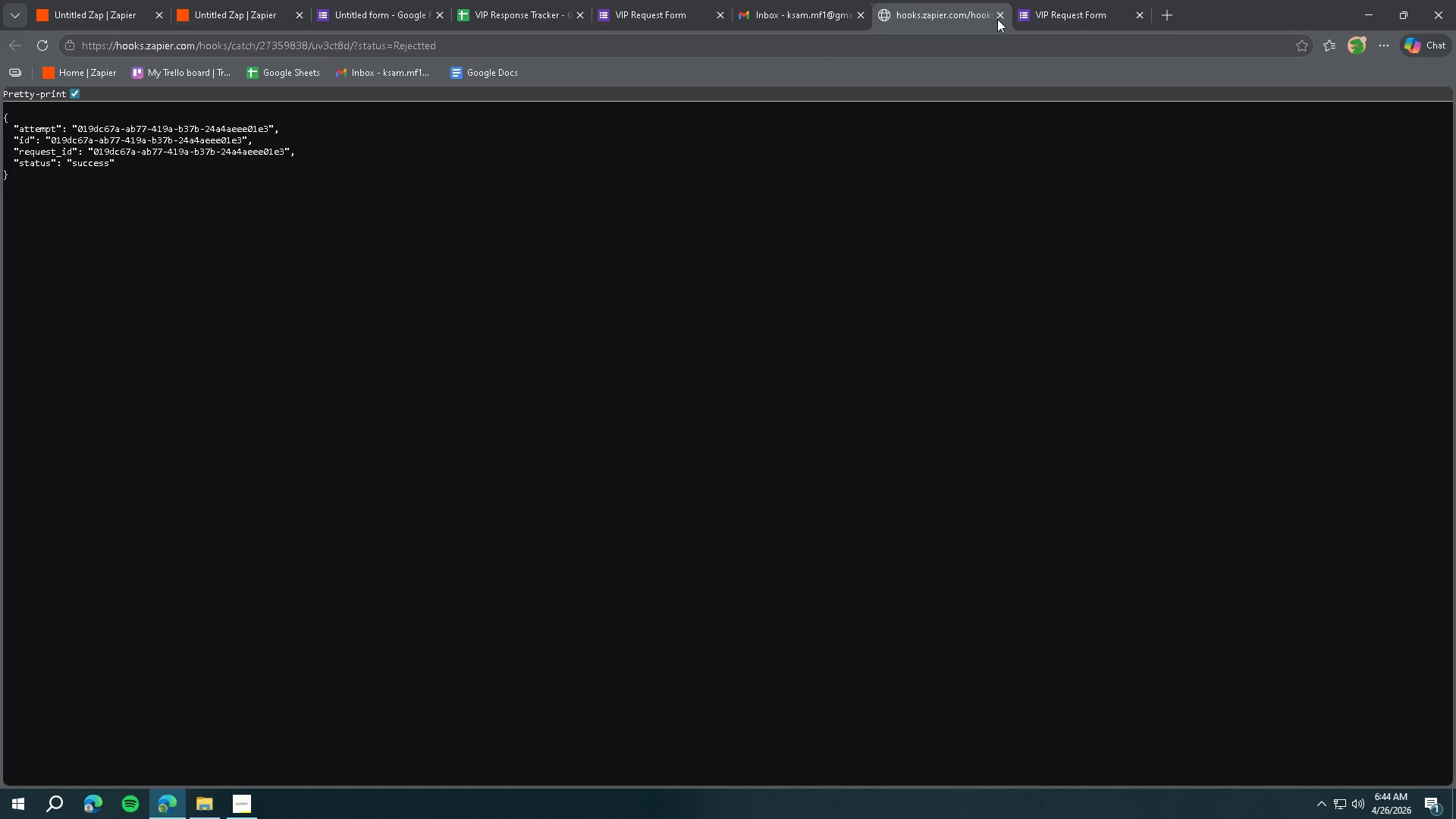 
triple_click([997, 19])
 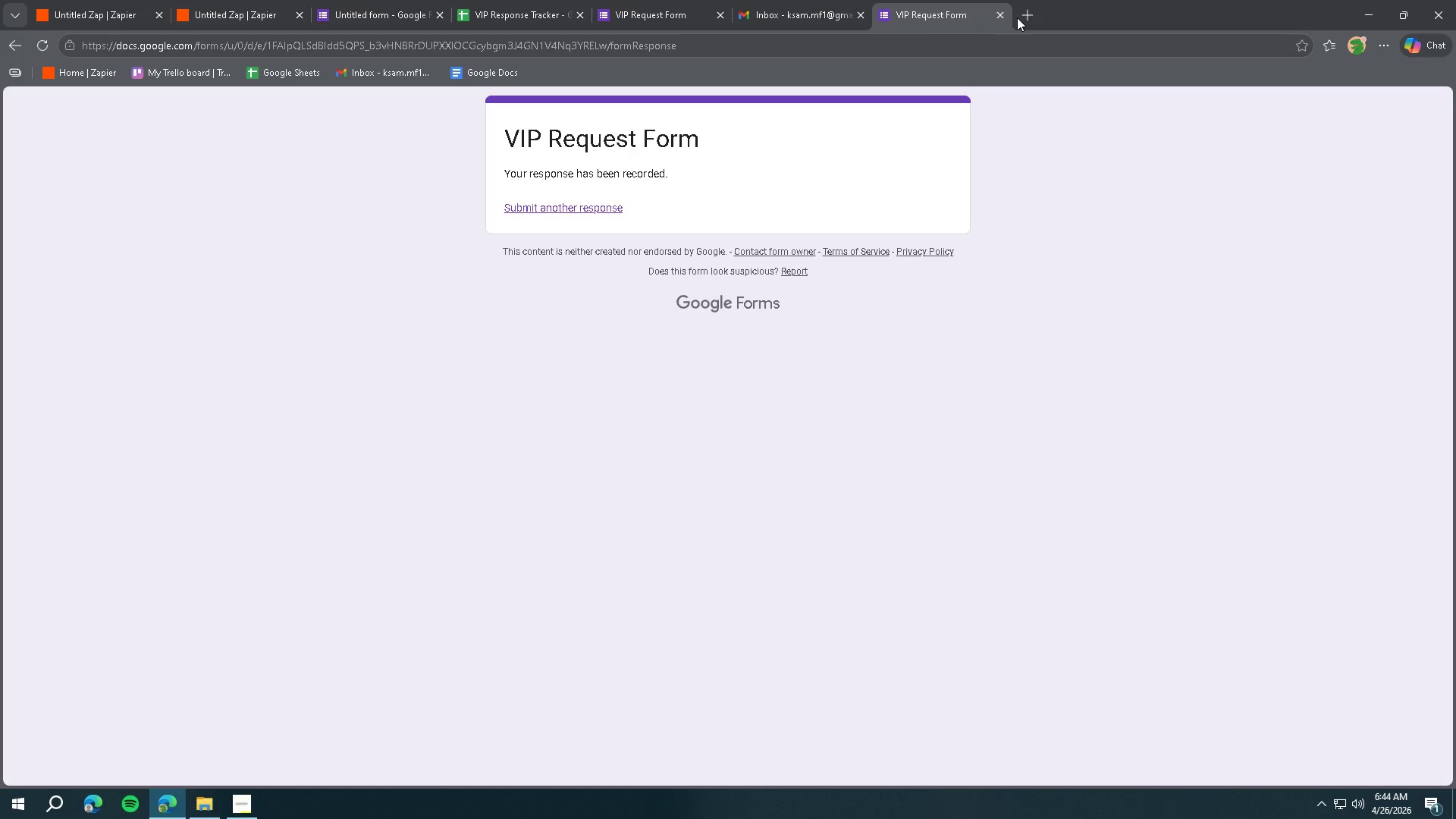 
left_click([1023, 17])
 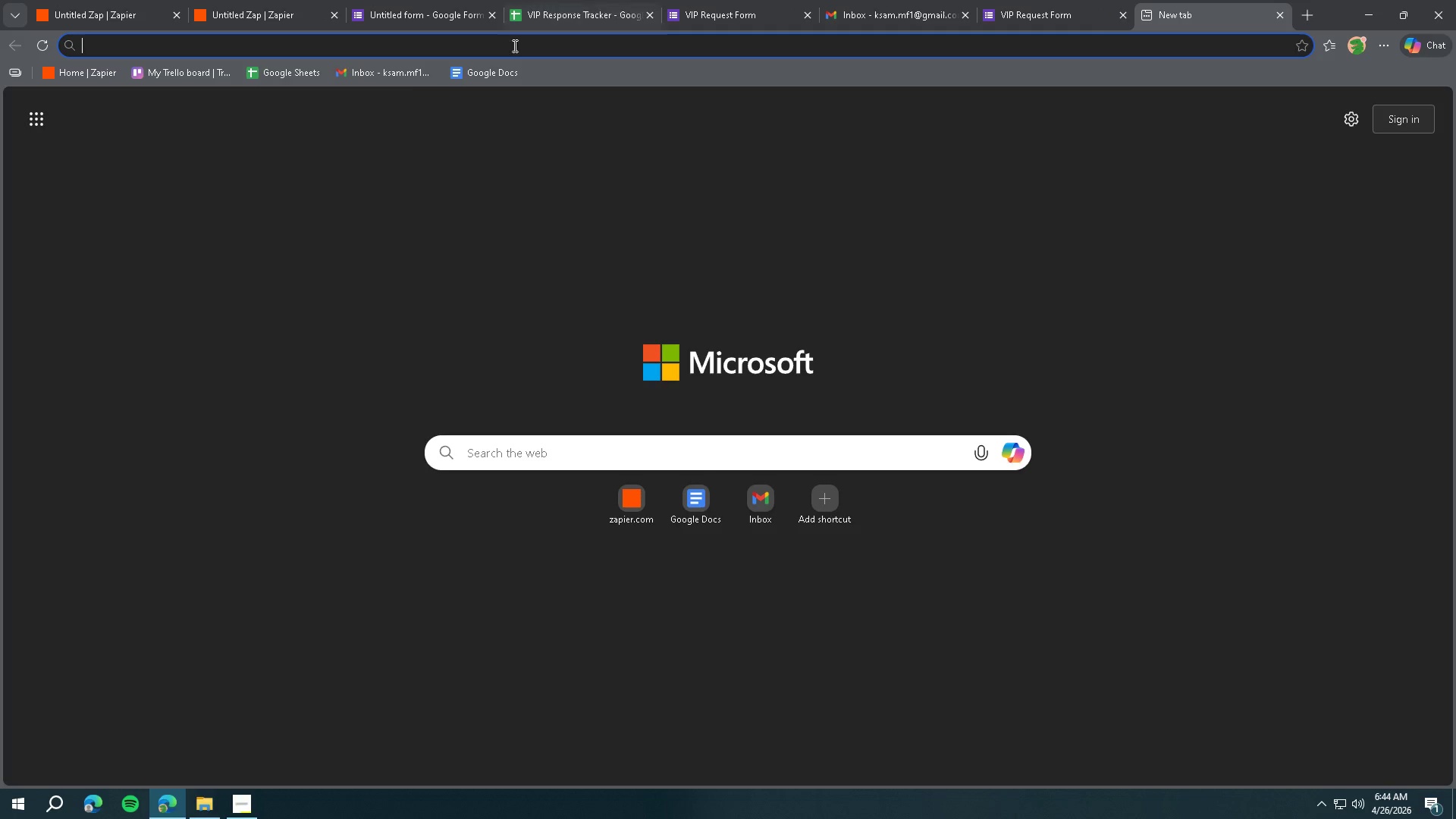 
left_click([299, 76])
 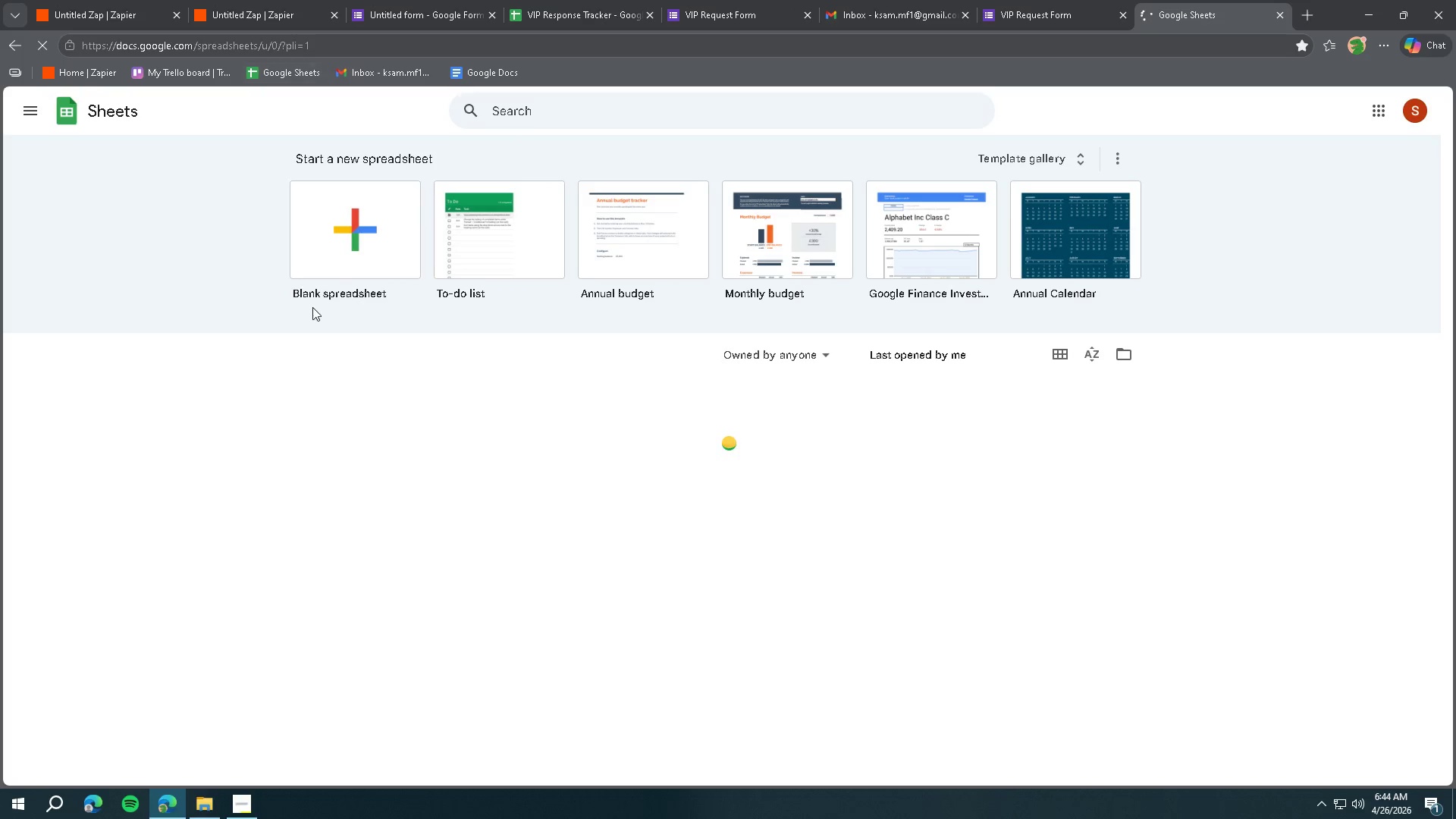 
left_click([367, 248])
 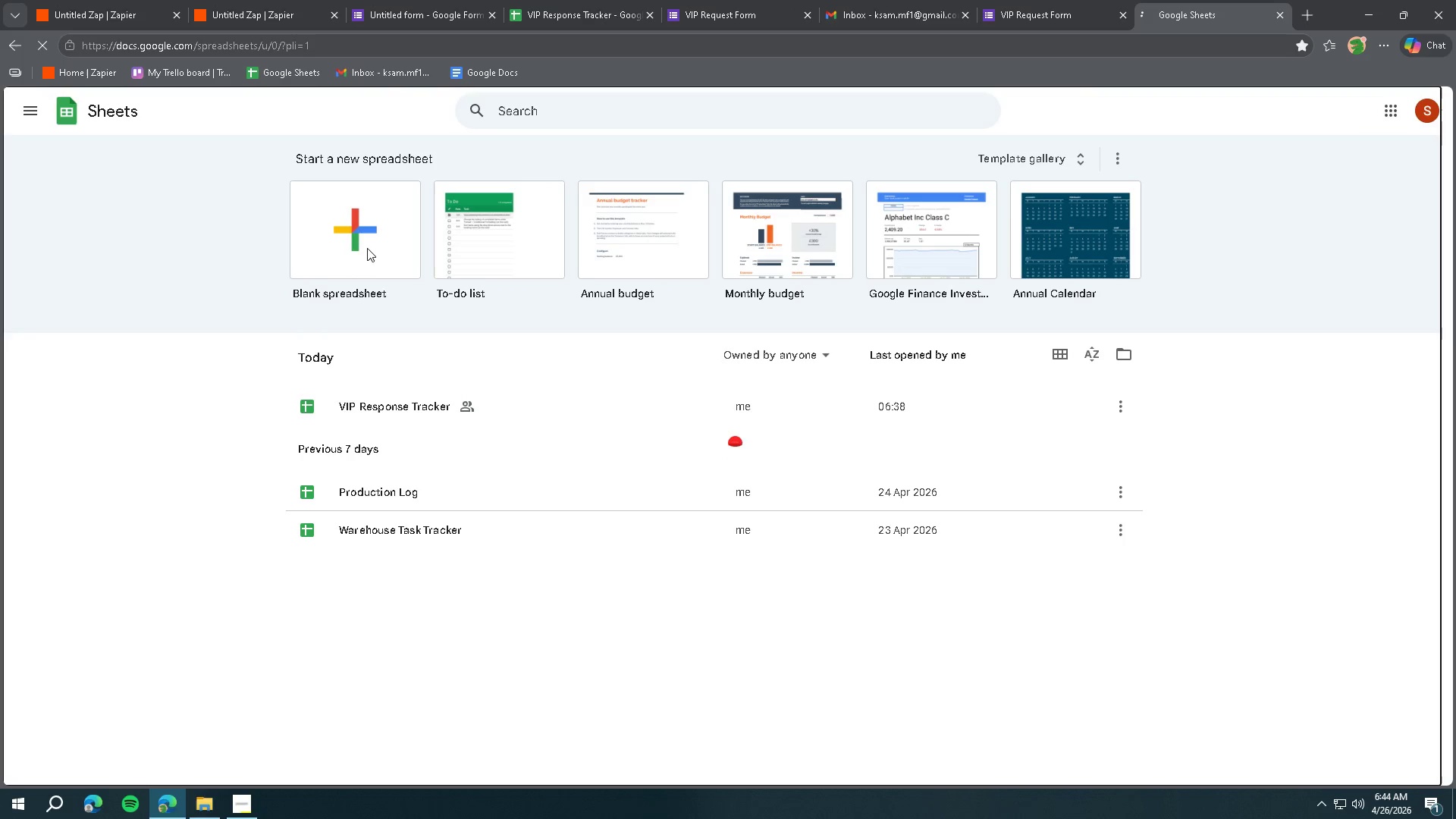 
mouse_move([362, 255])
 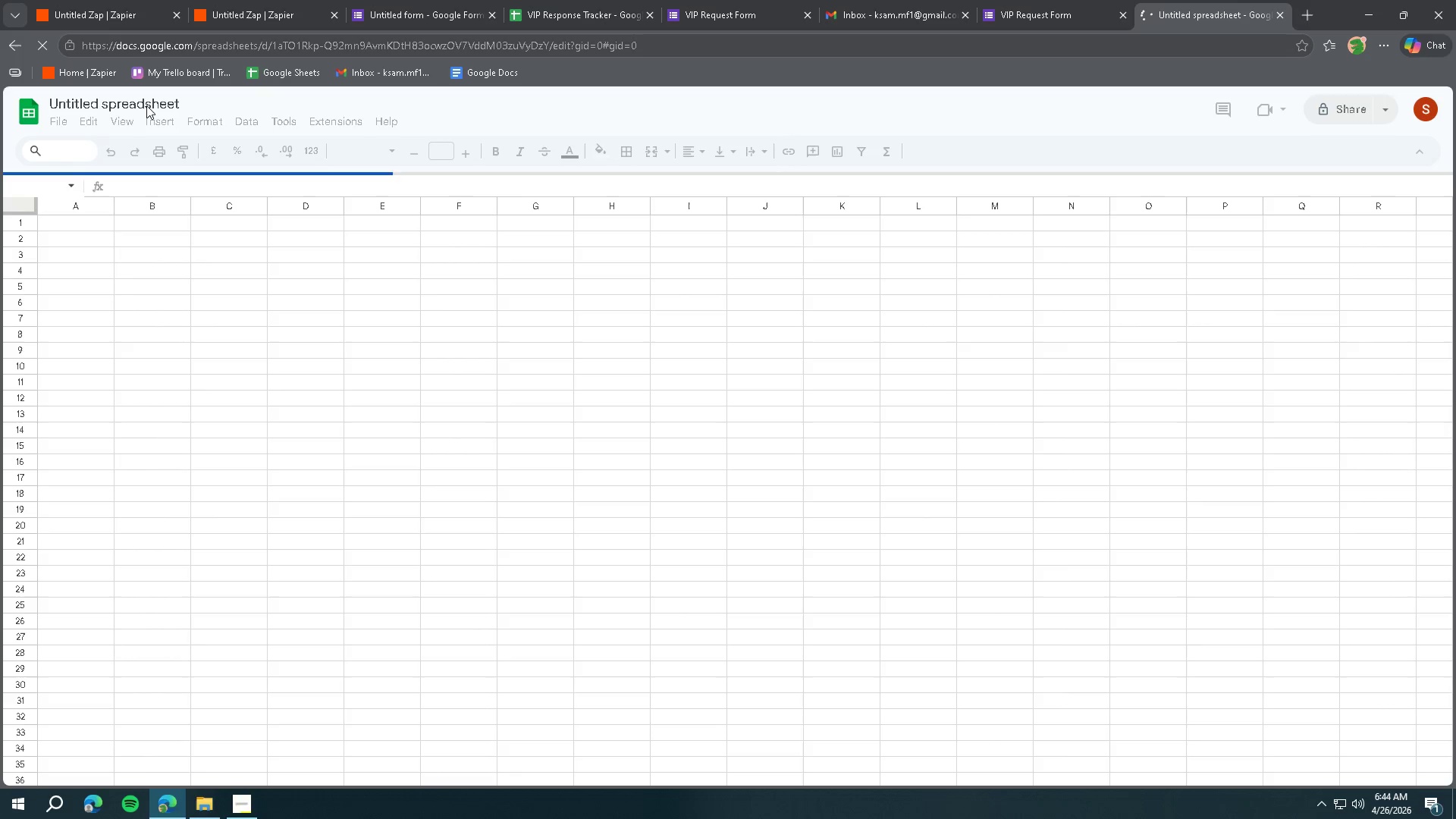 
left_click([146, 105])
 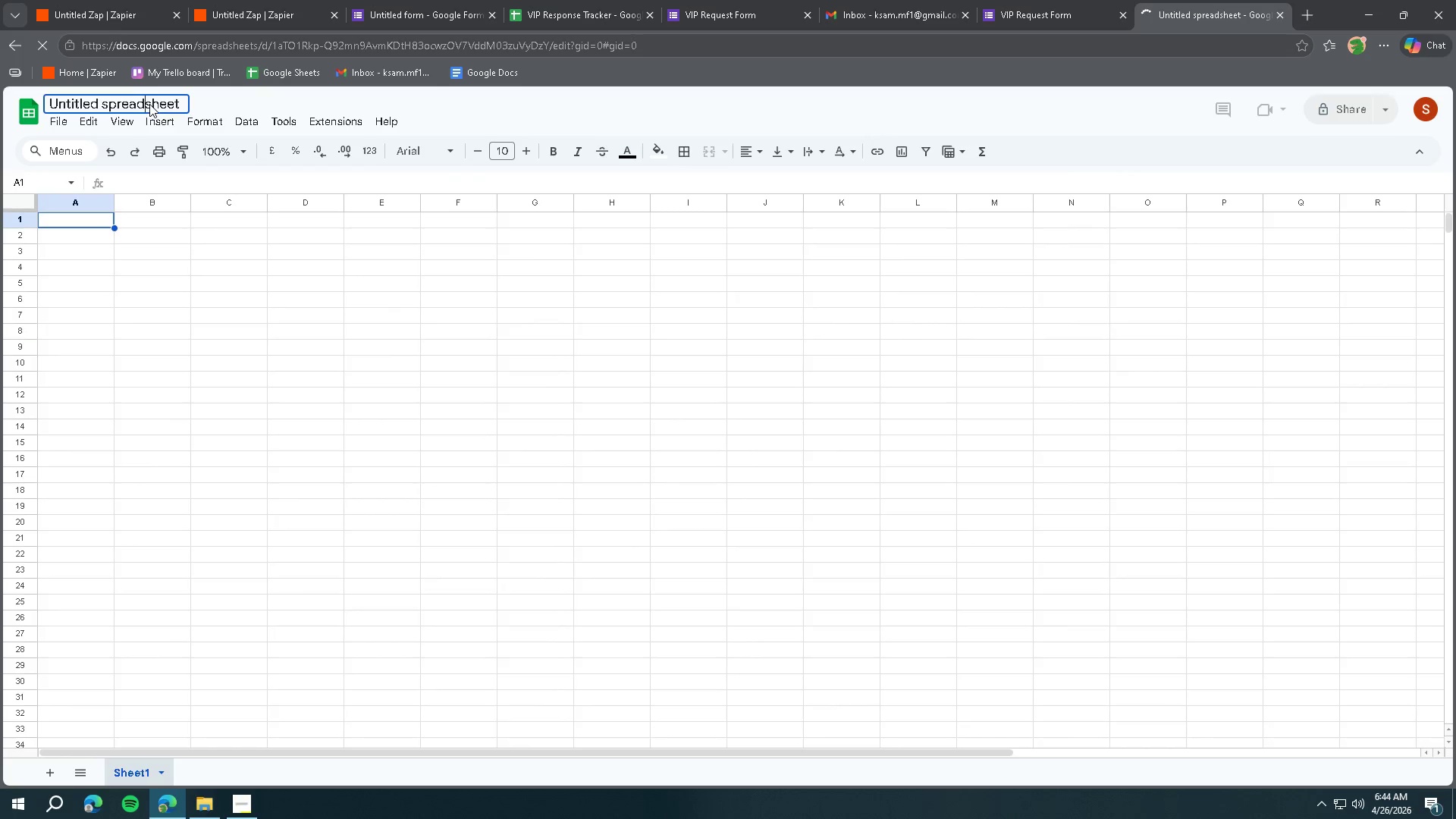 
key(Control+ControlLeft)
 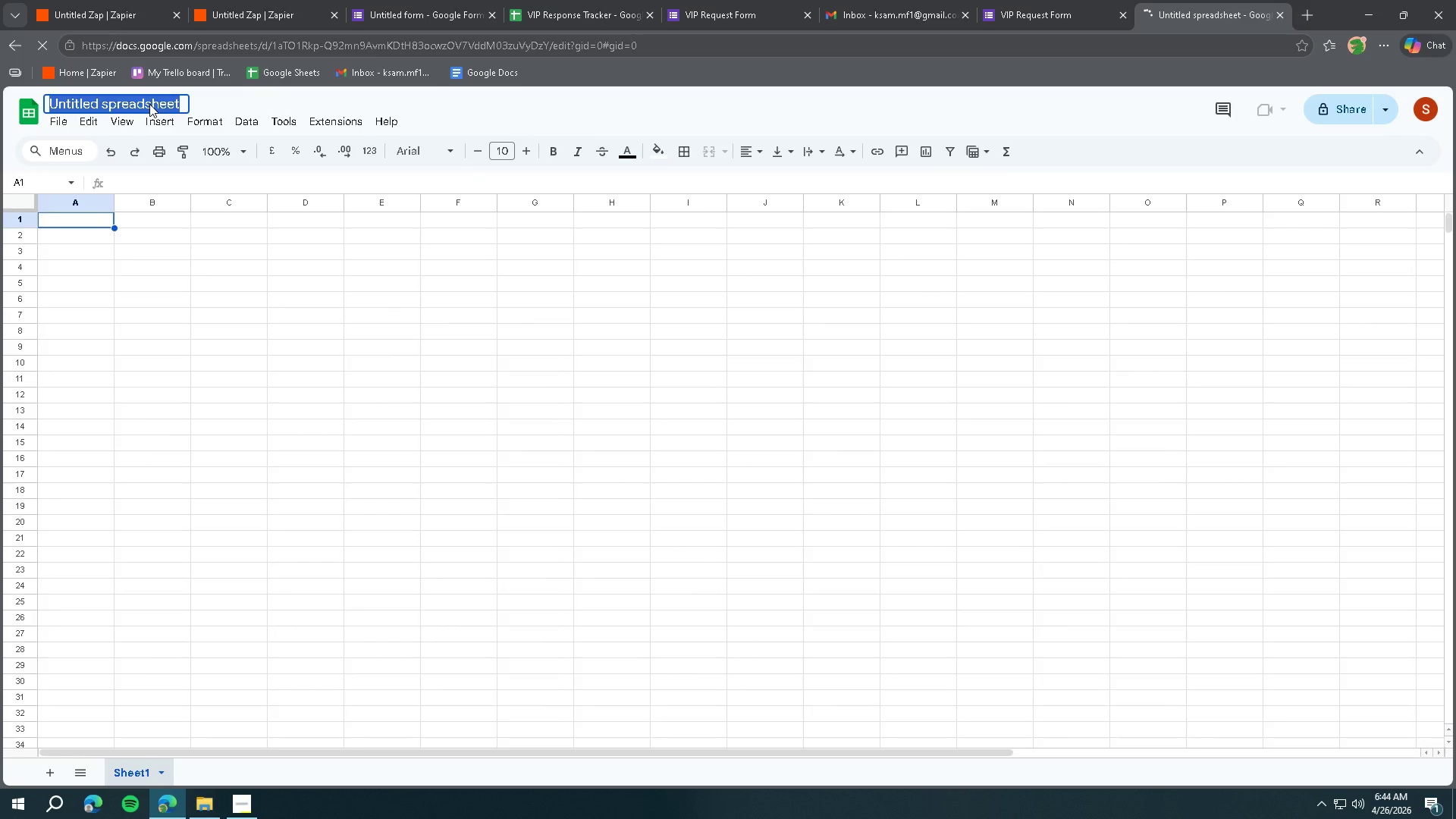 
key(Control+A)
 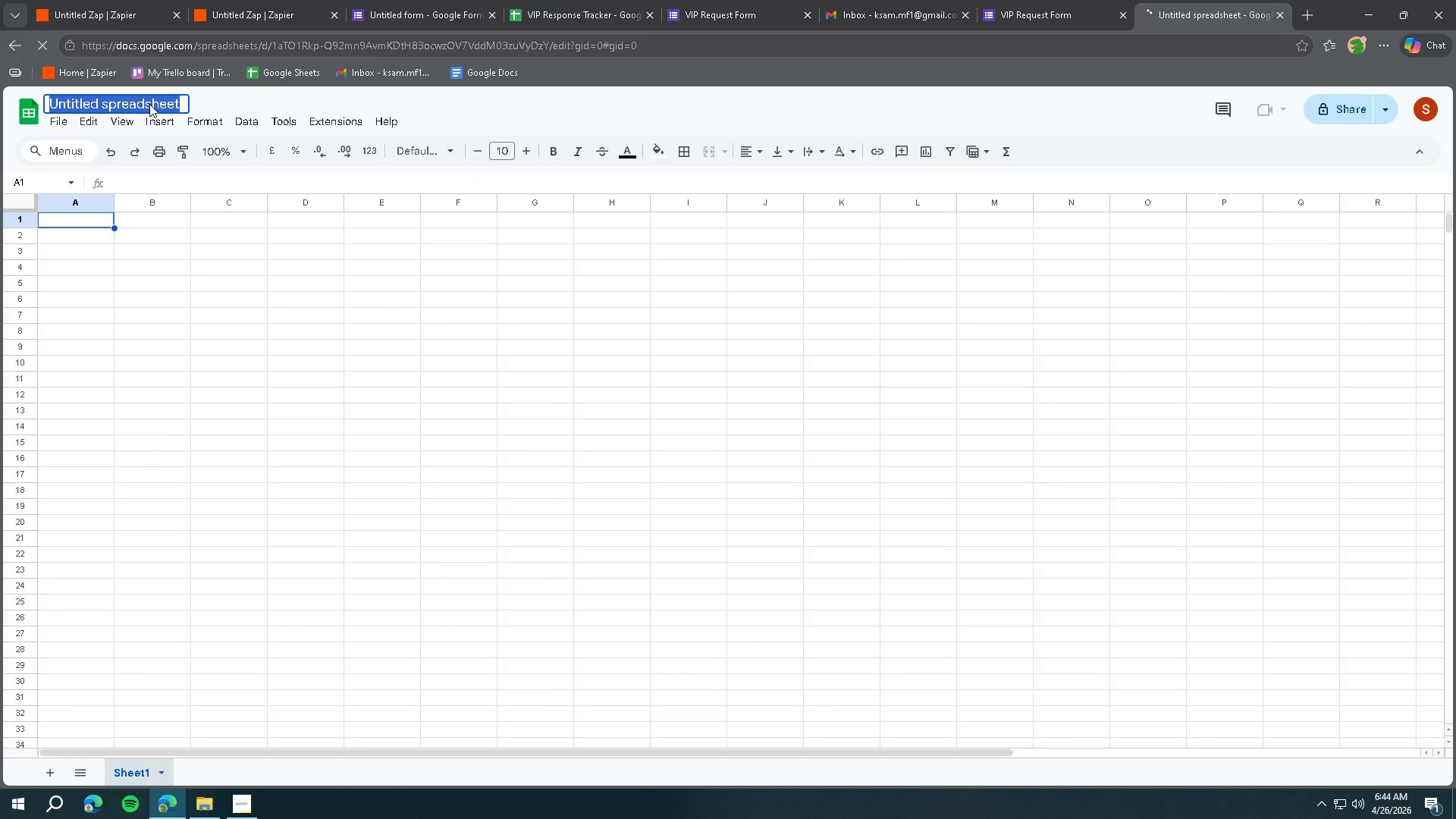 
type(VIP REQUEST TRA)
 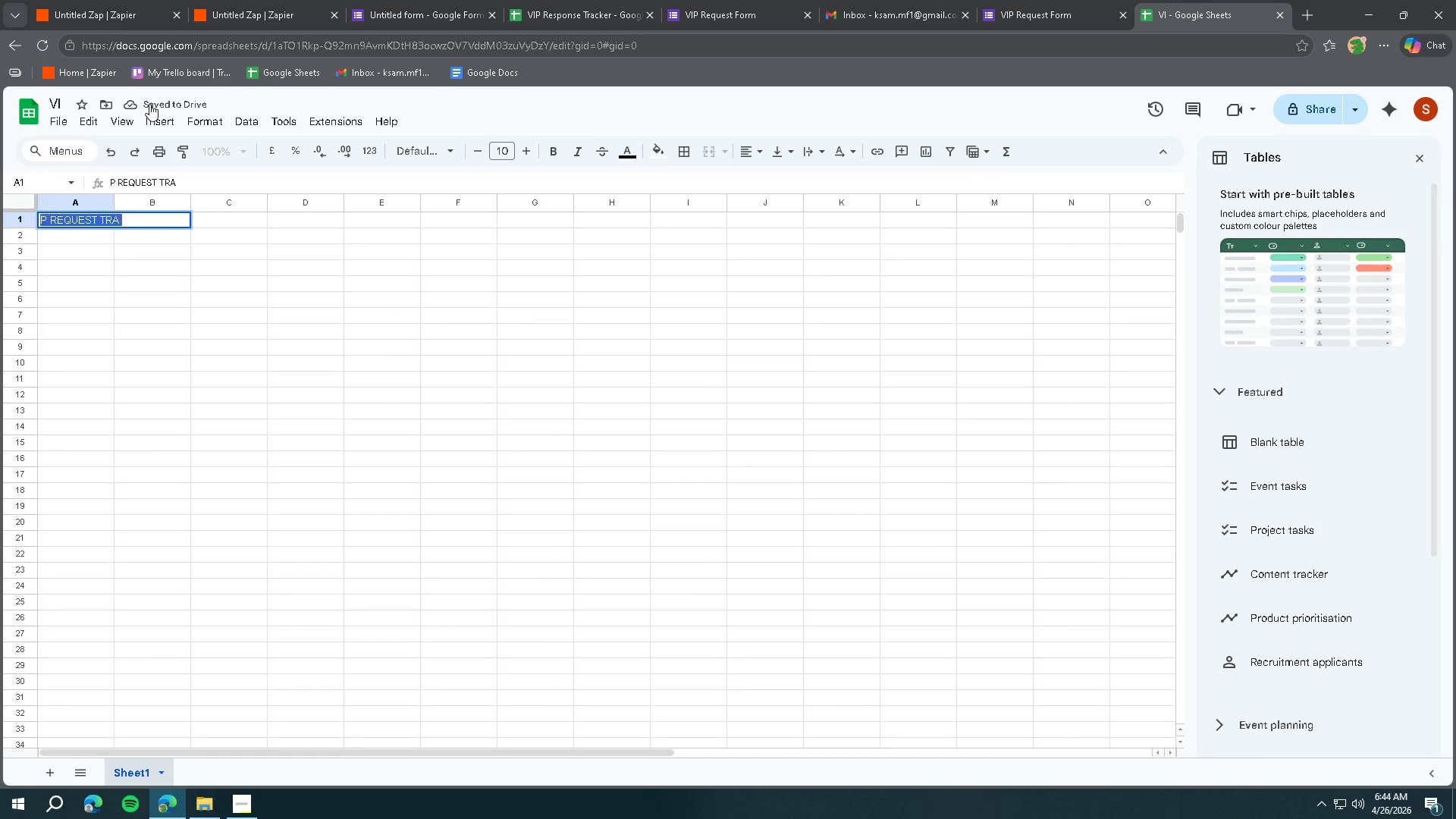 
key(Control+ControlLeft)
 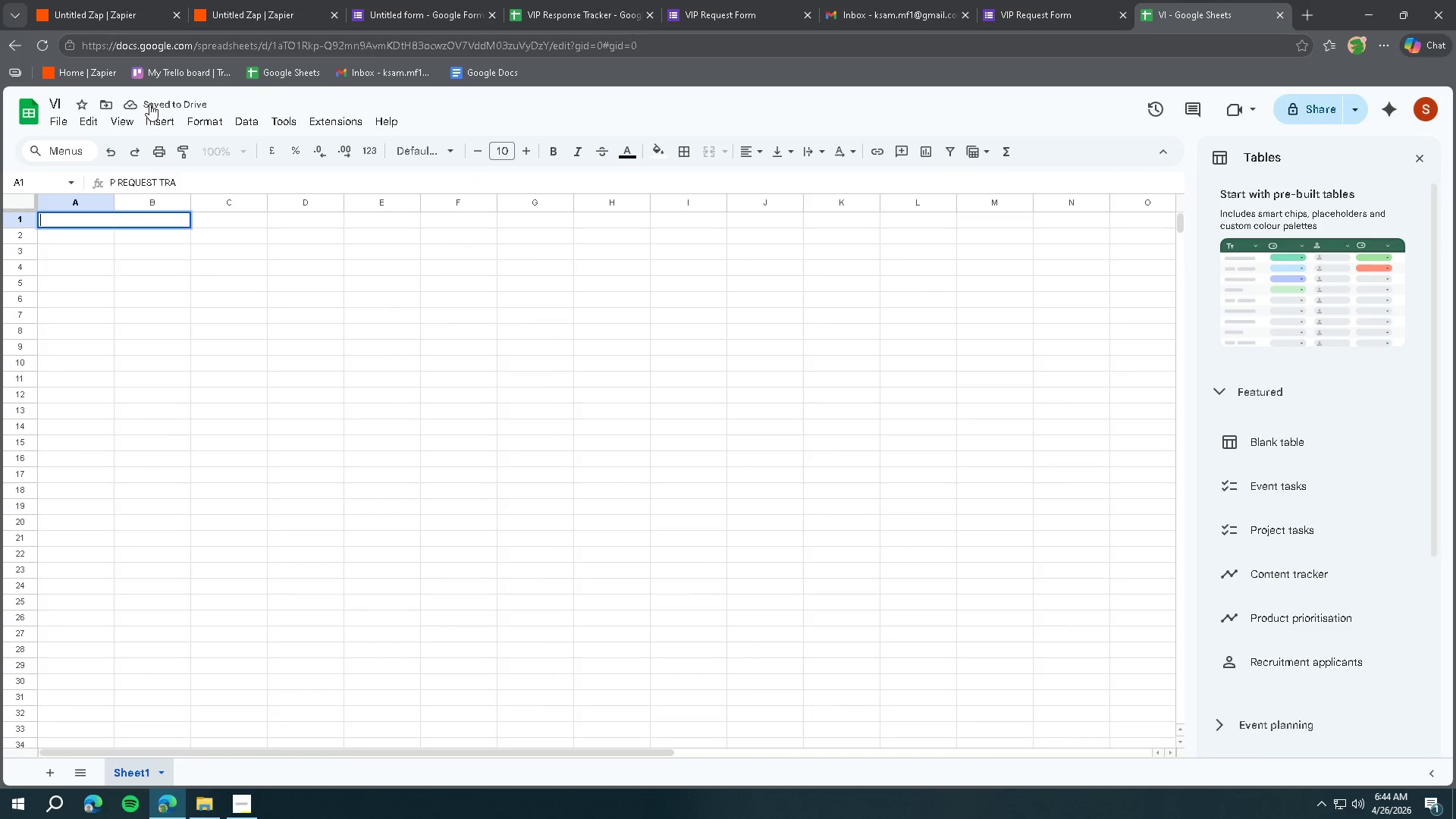 
key(Control+A)
 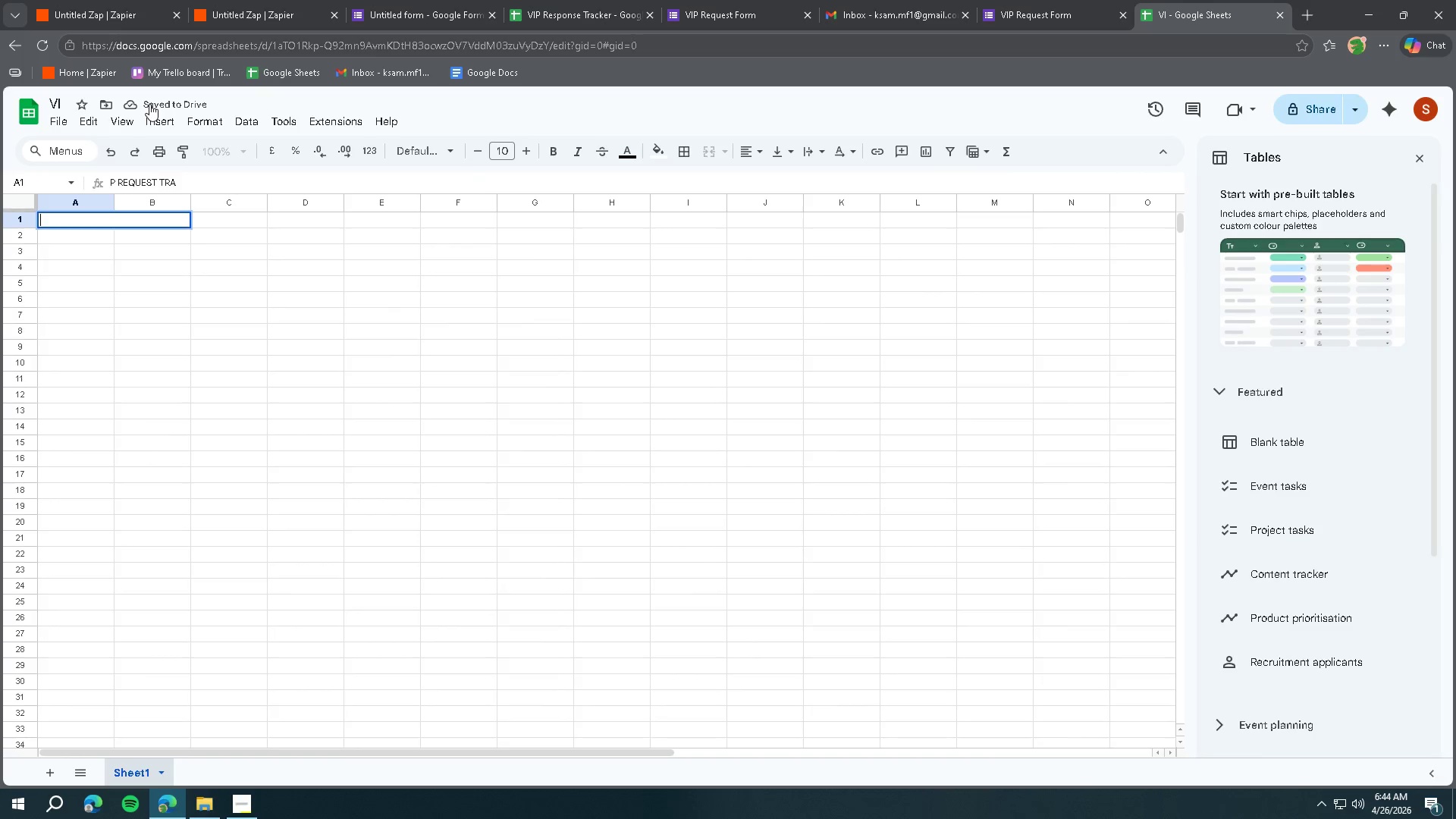 
key(Control+Backspace)
 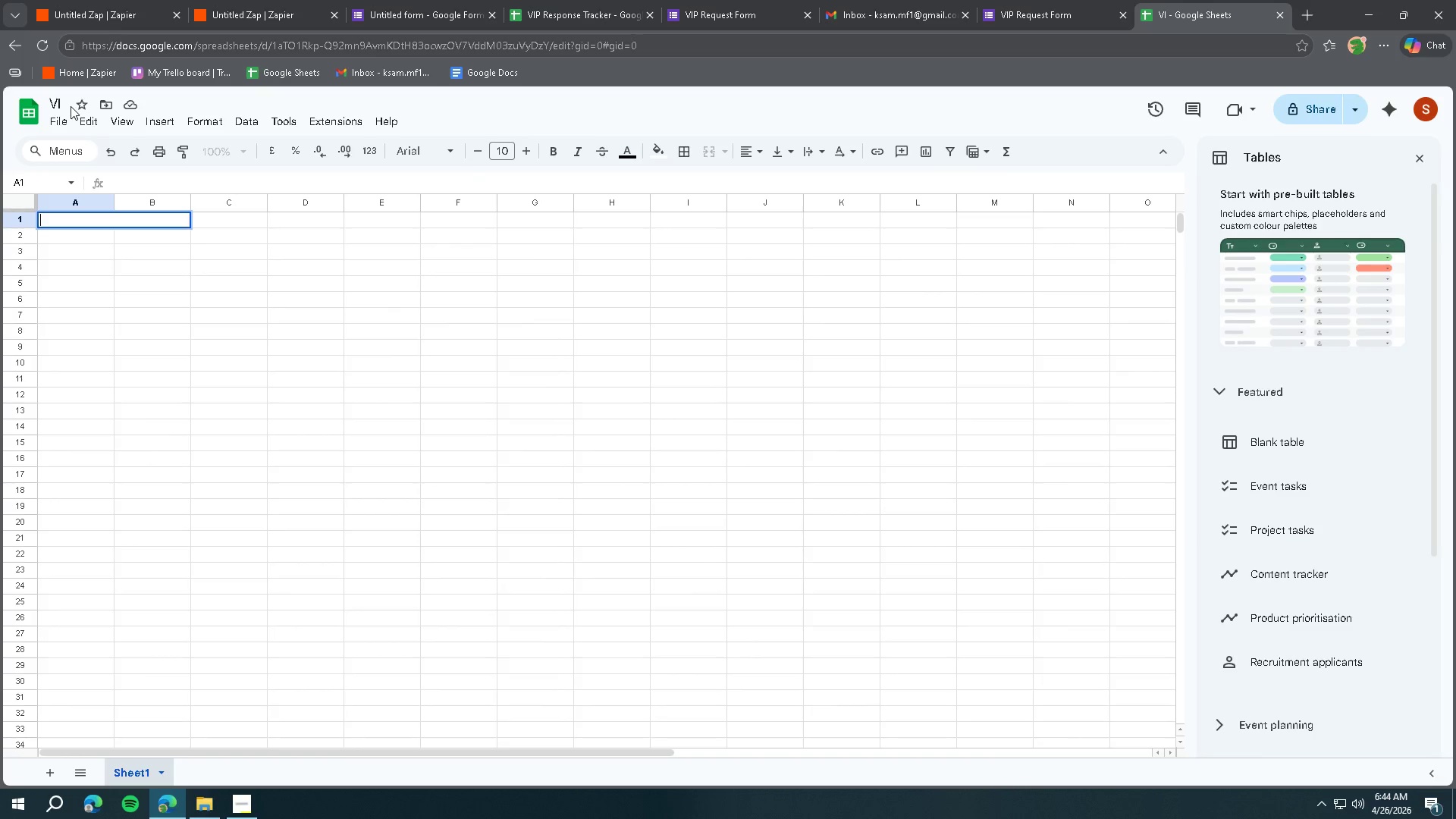 
left_click([58, 103])
 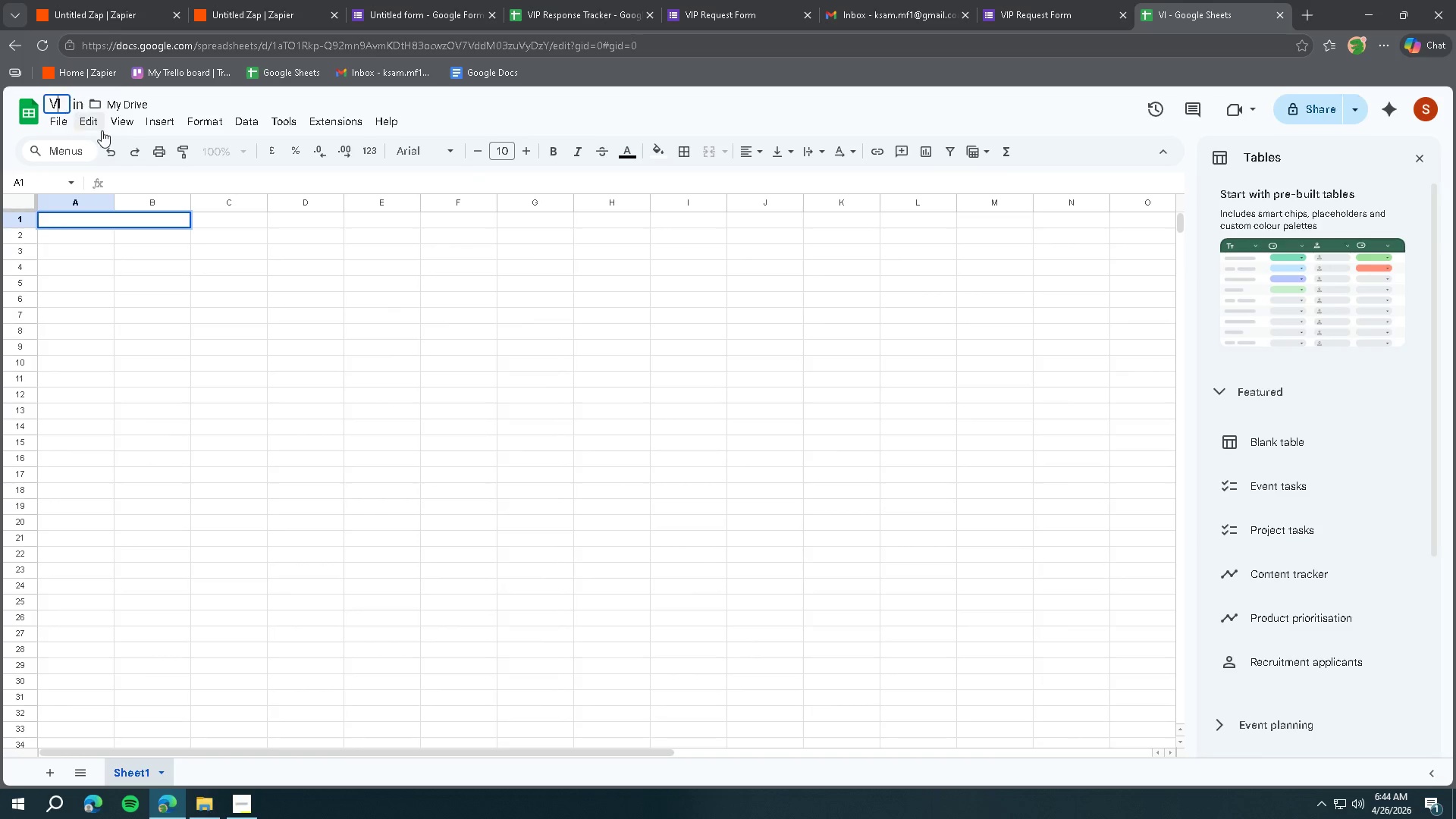 
key(Control+ControlLeft)
 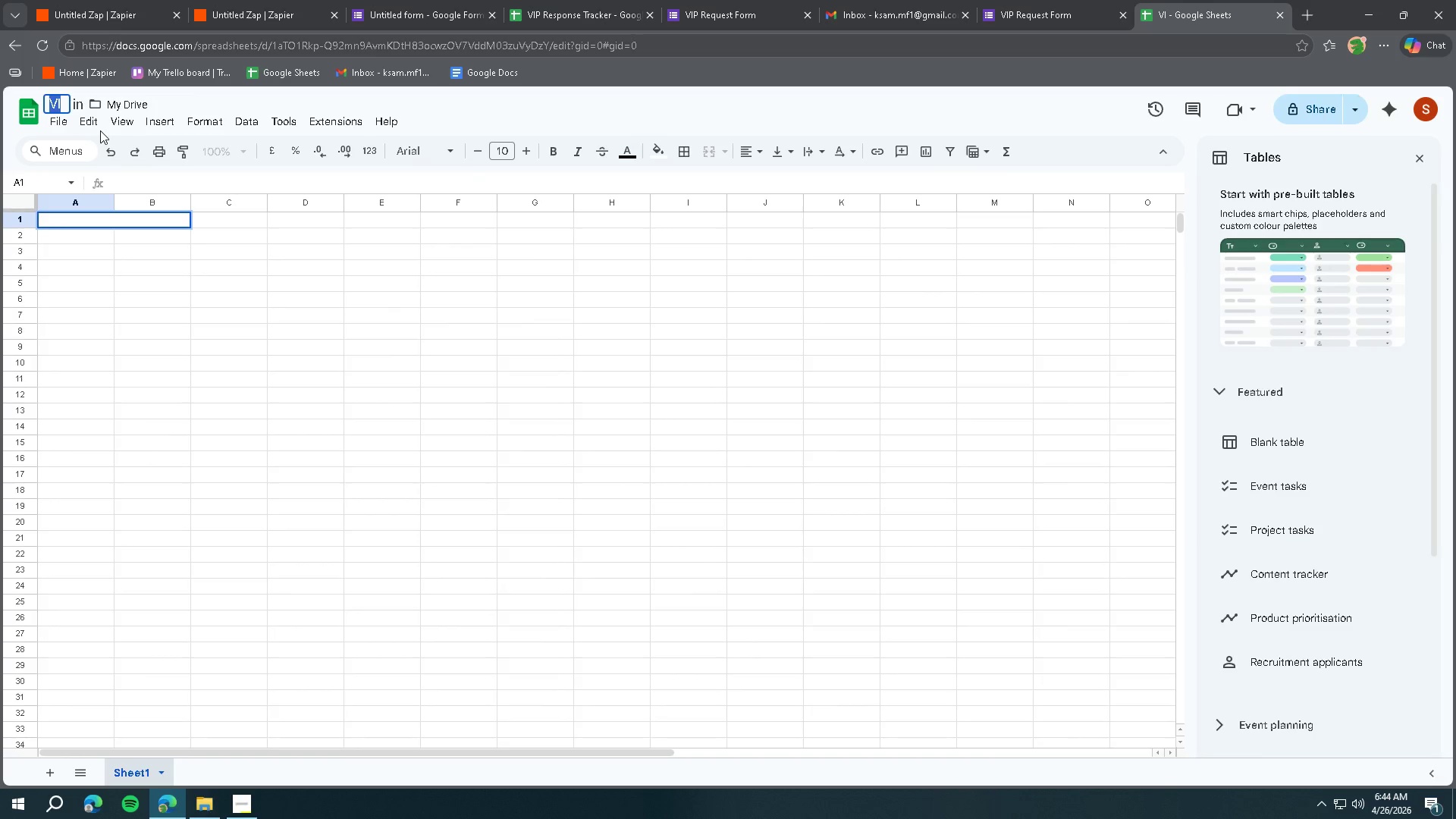 
key(Control+A)
 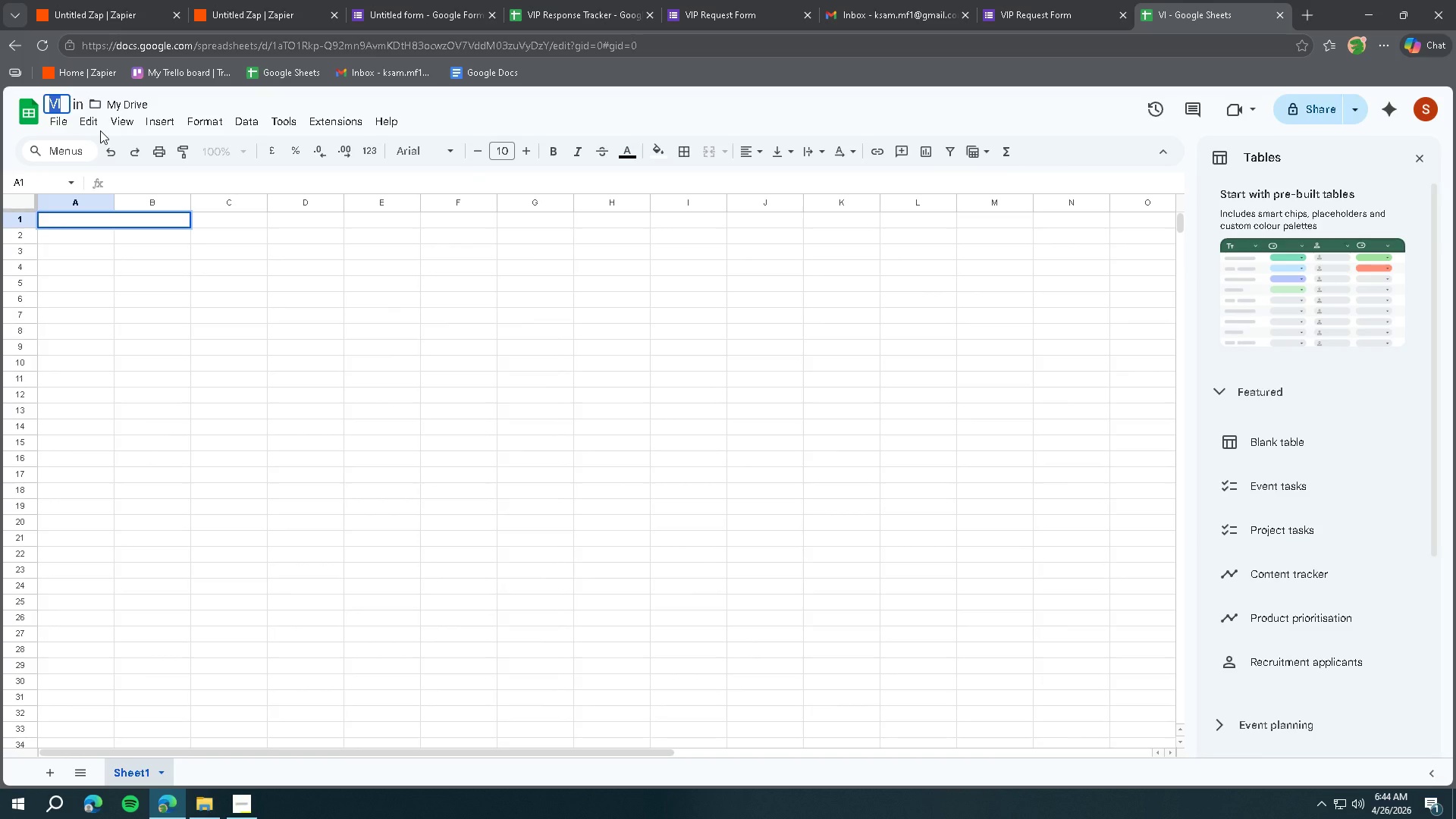 
type(VIP REQUEST TRACKER)
 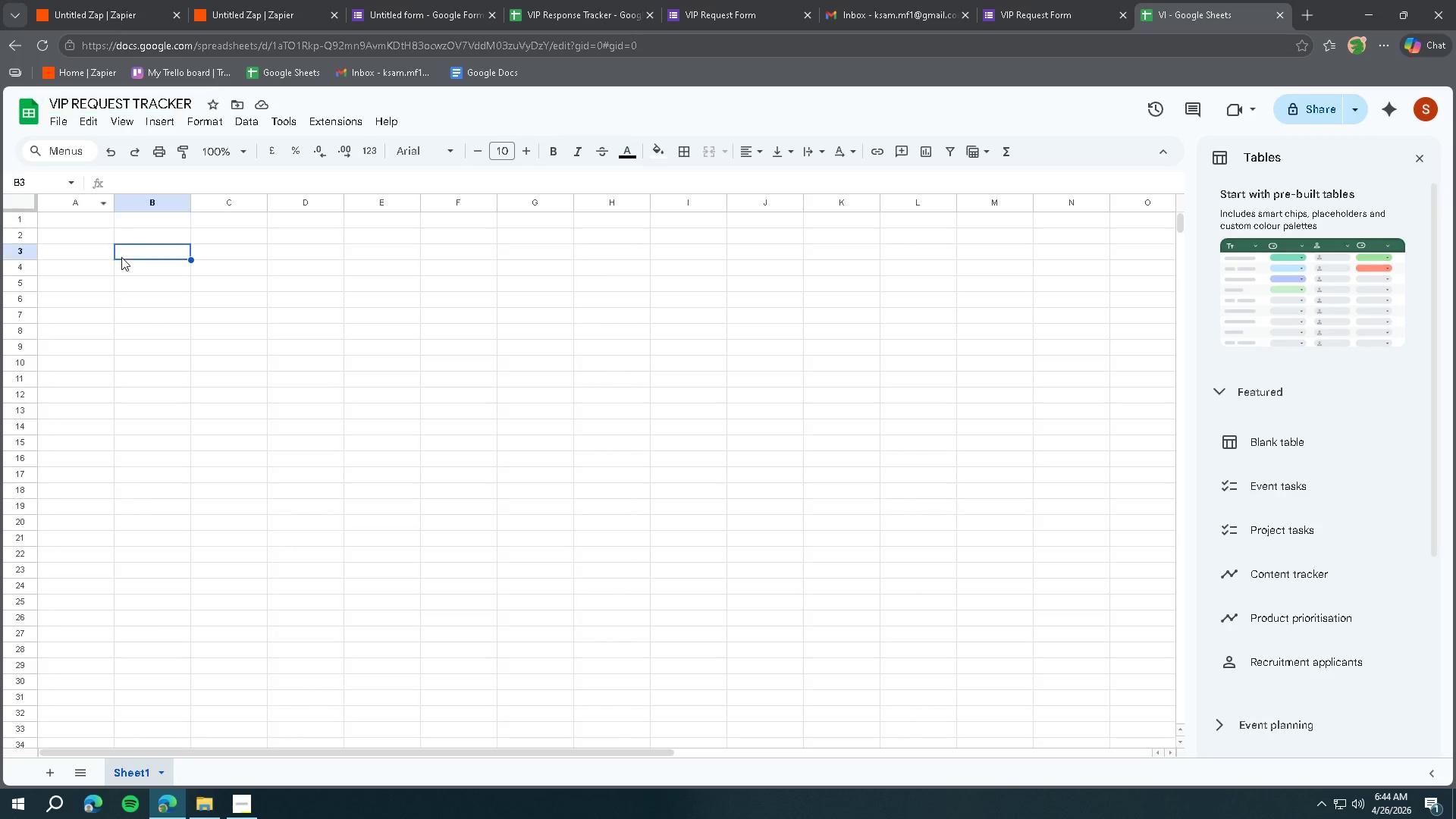 
double_click([68, 220])
 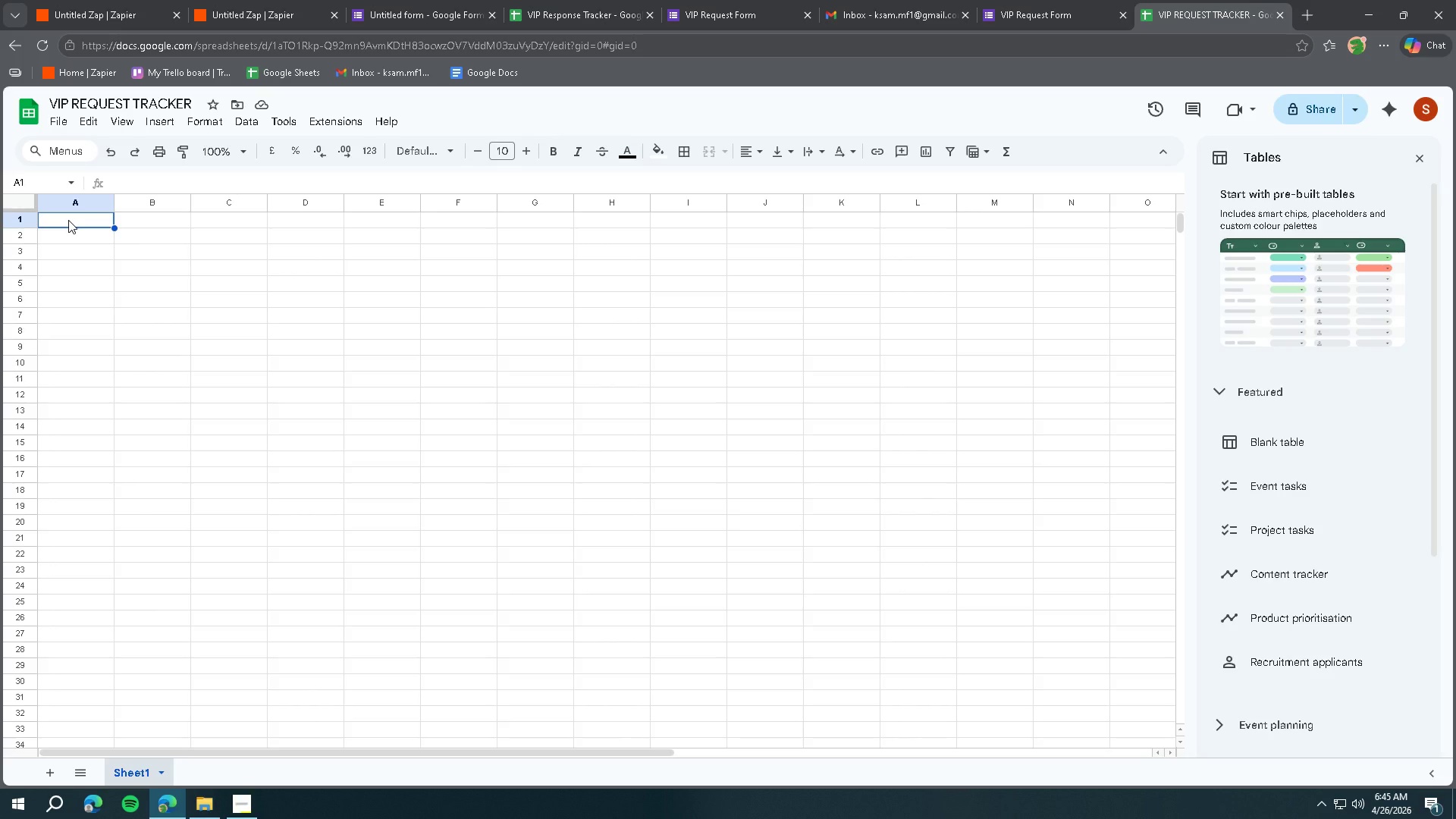 
wait(25.36)
 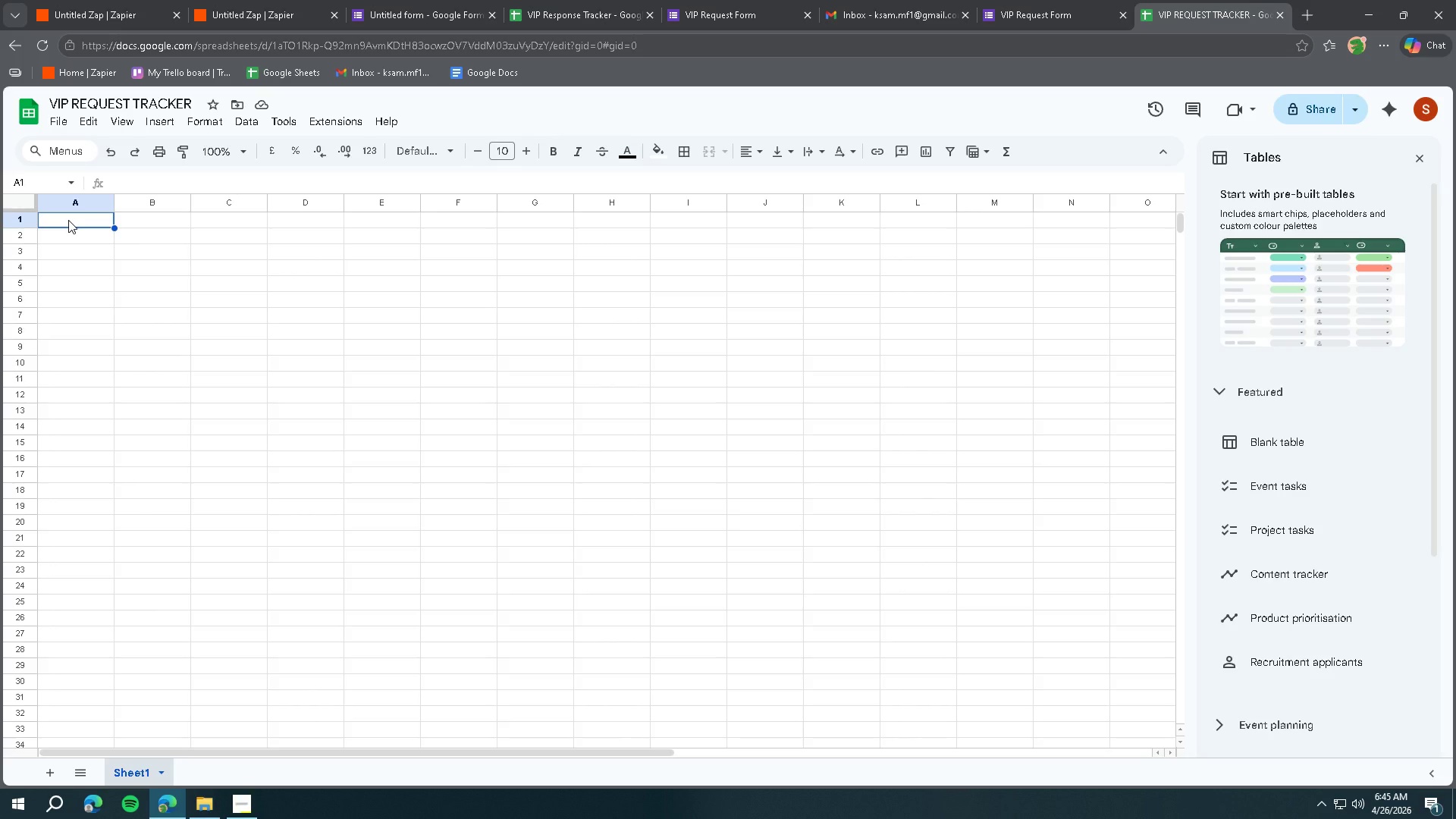 
left_click([50, 778])
 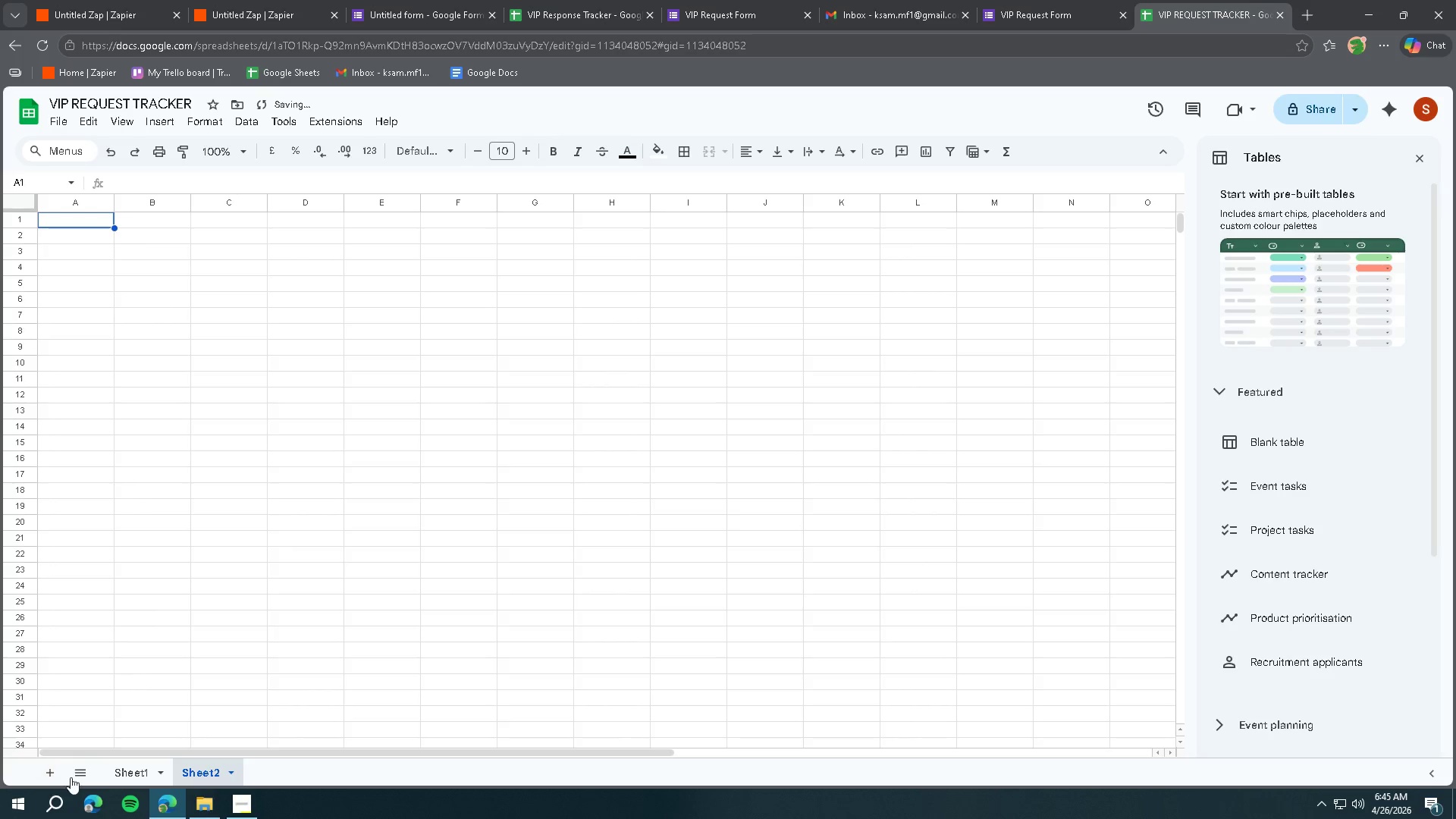 
left_click([120, 777])
 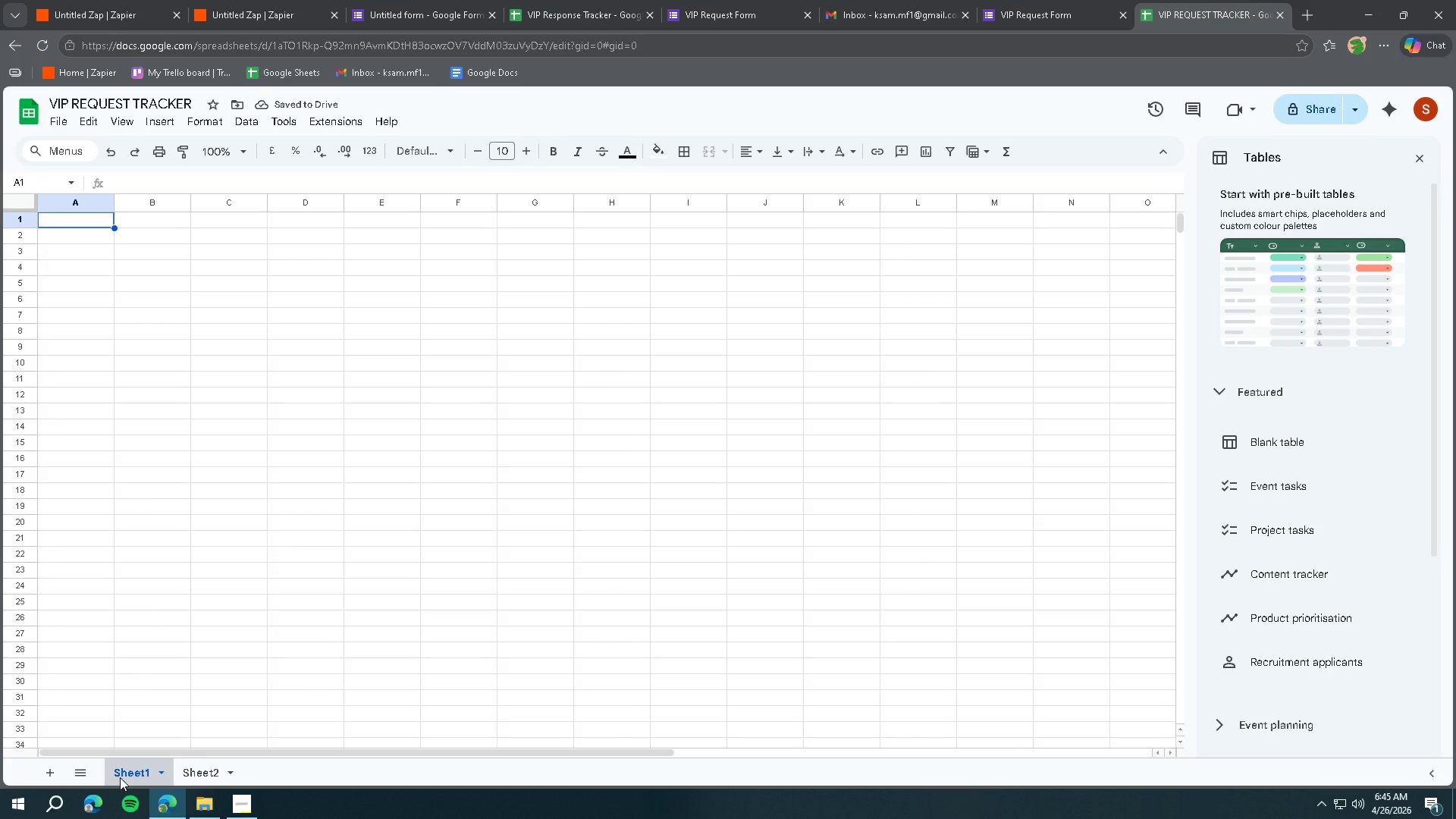 
right_click([122, 776])
 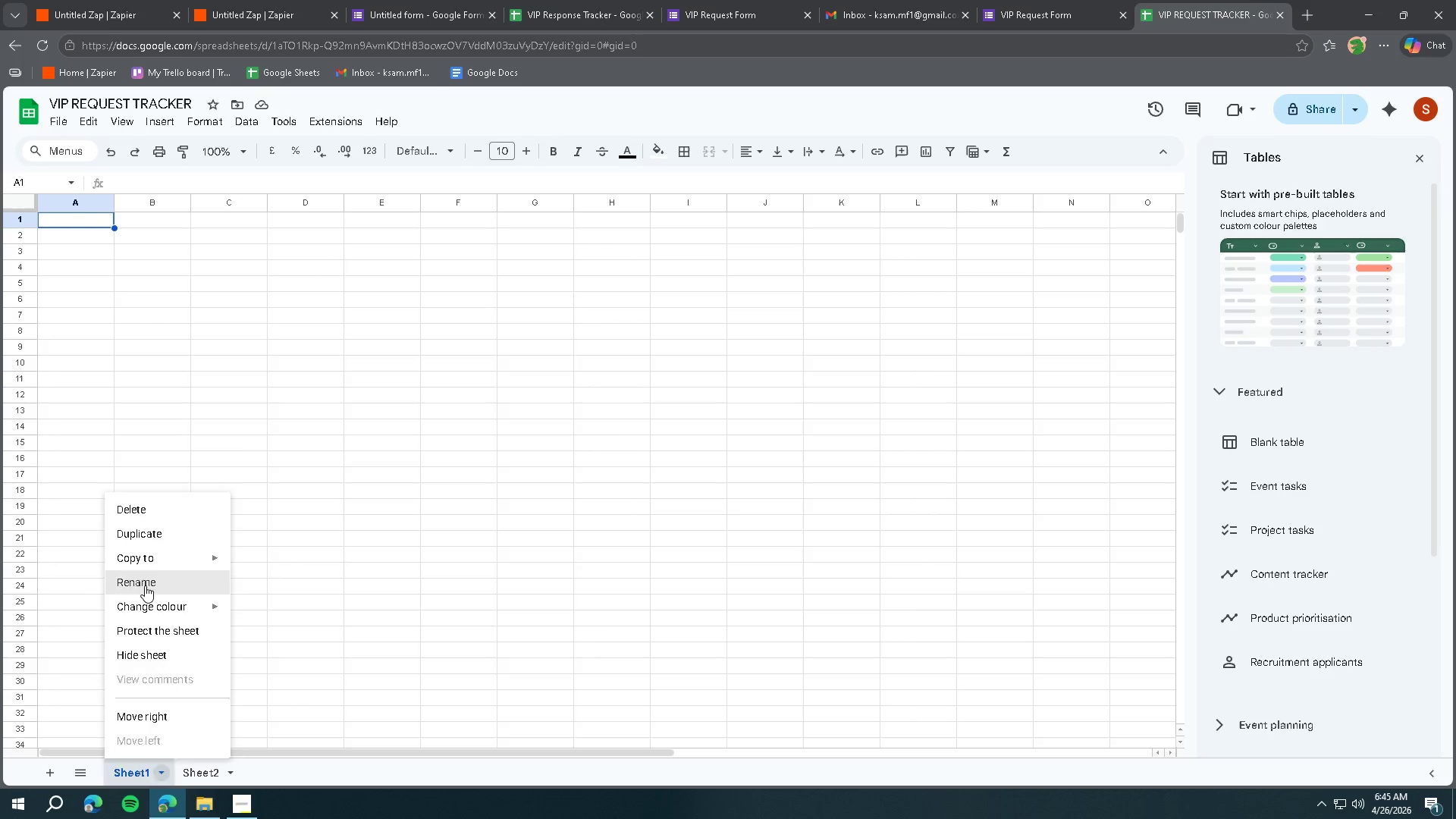 
type(Approved)
 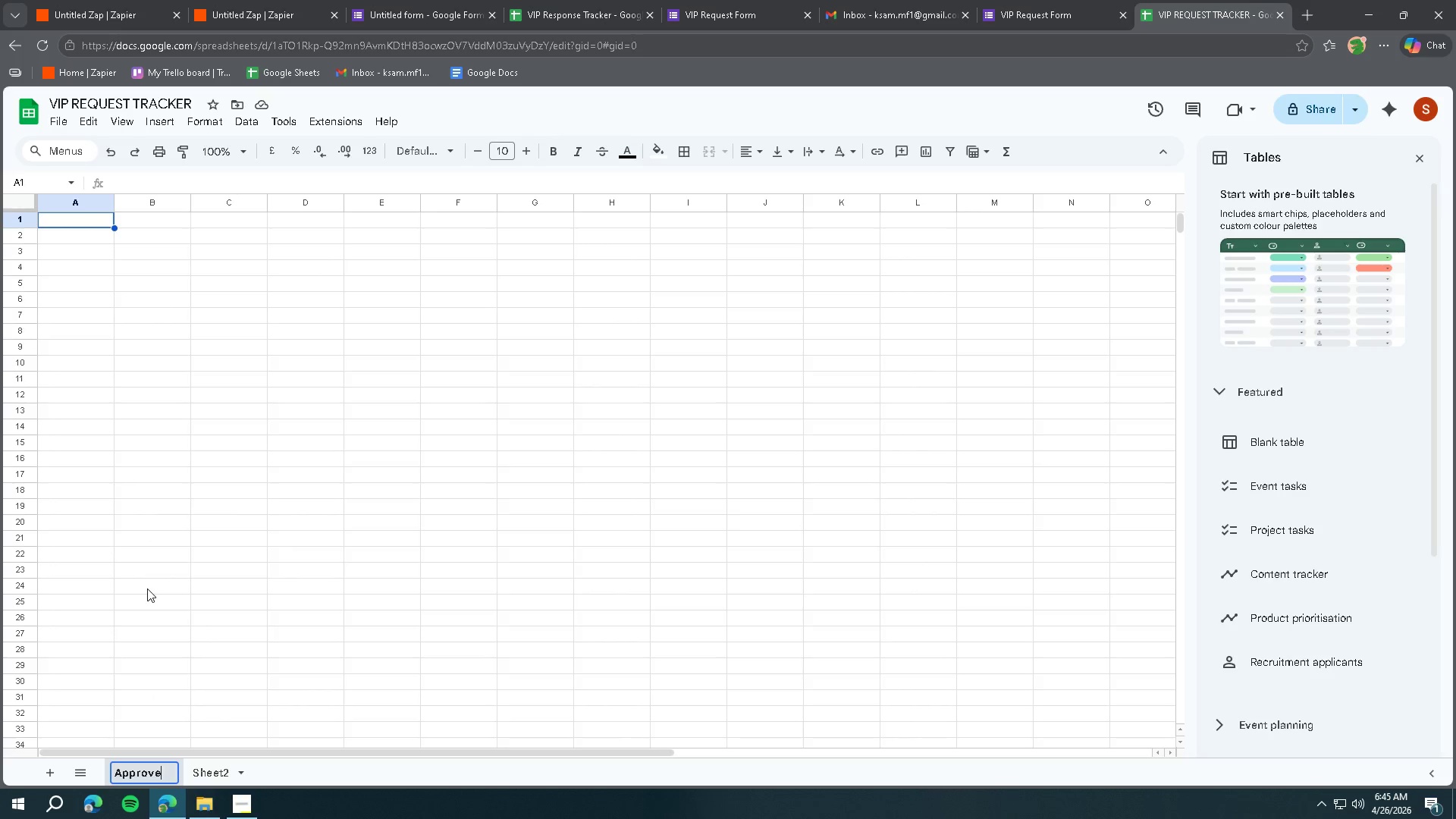 
key(Enter)
 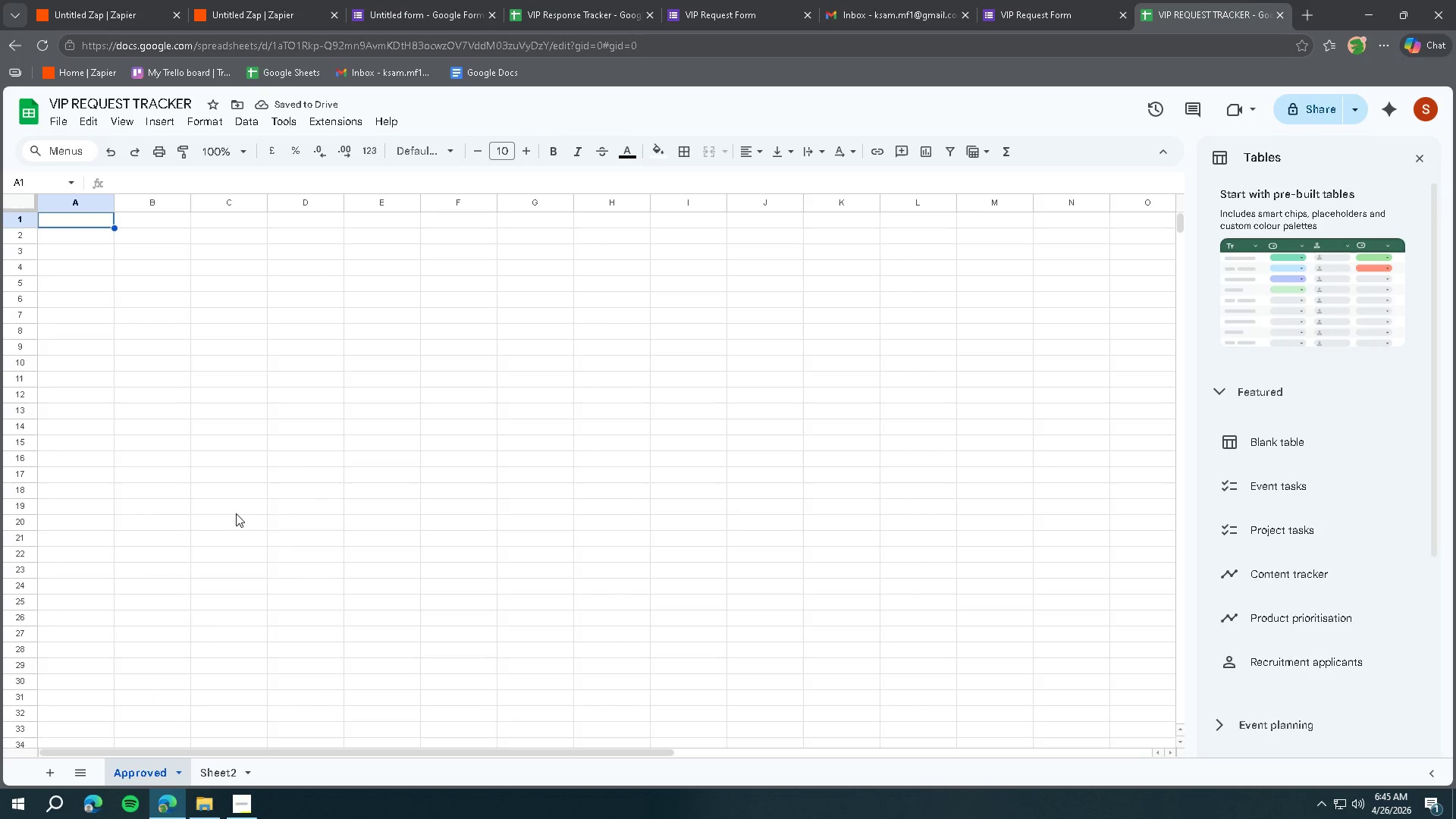 
left_click([541, 22])
 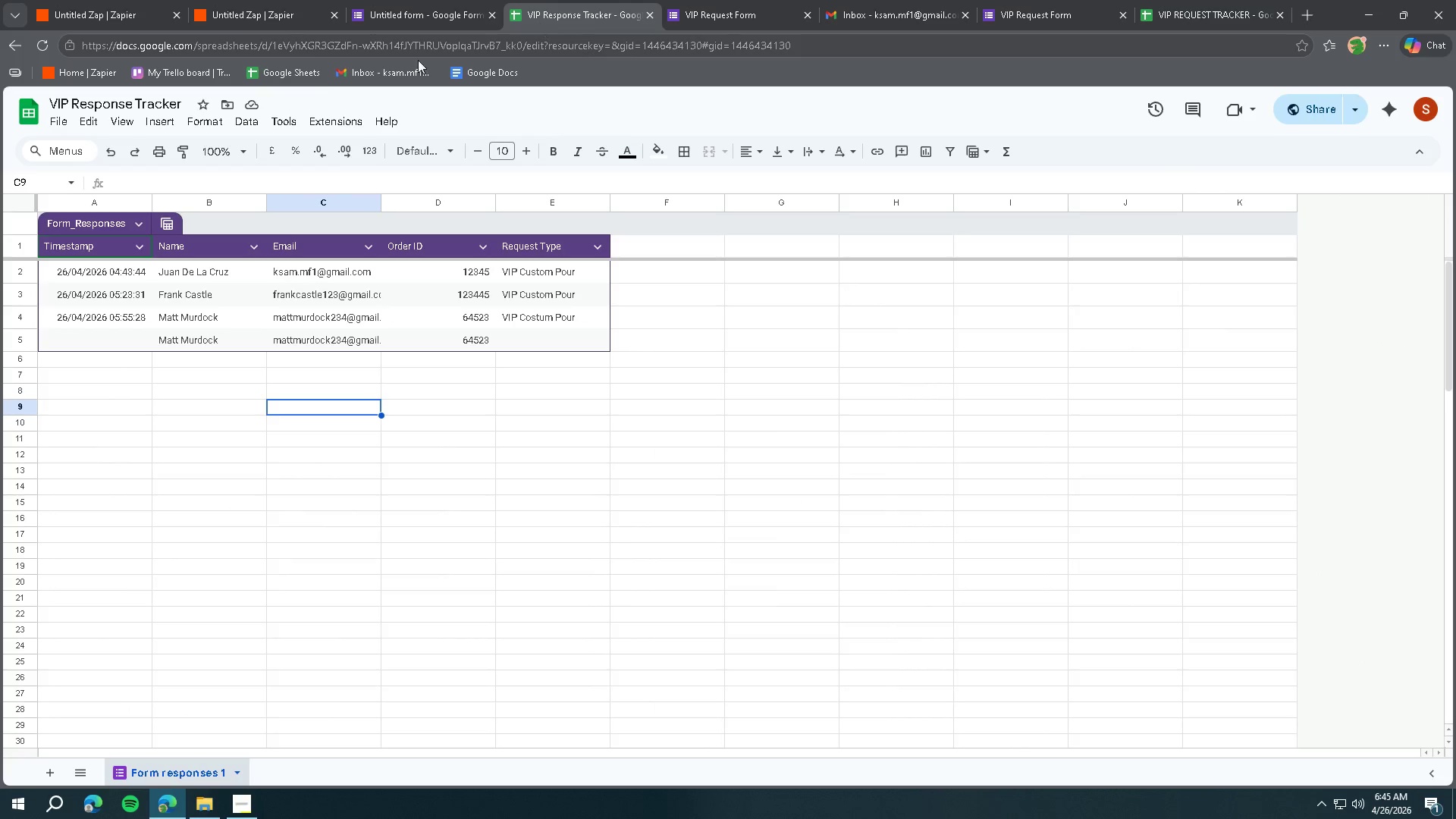 
mouse_move([256, 118])
 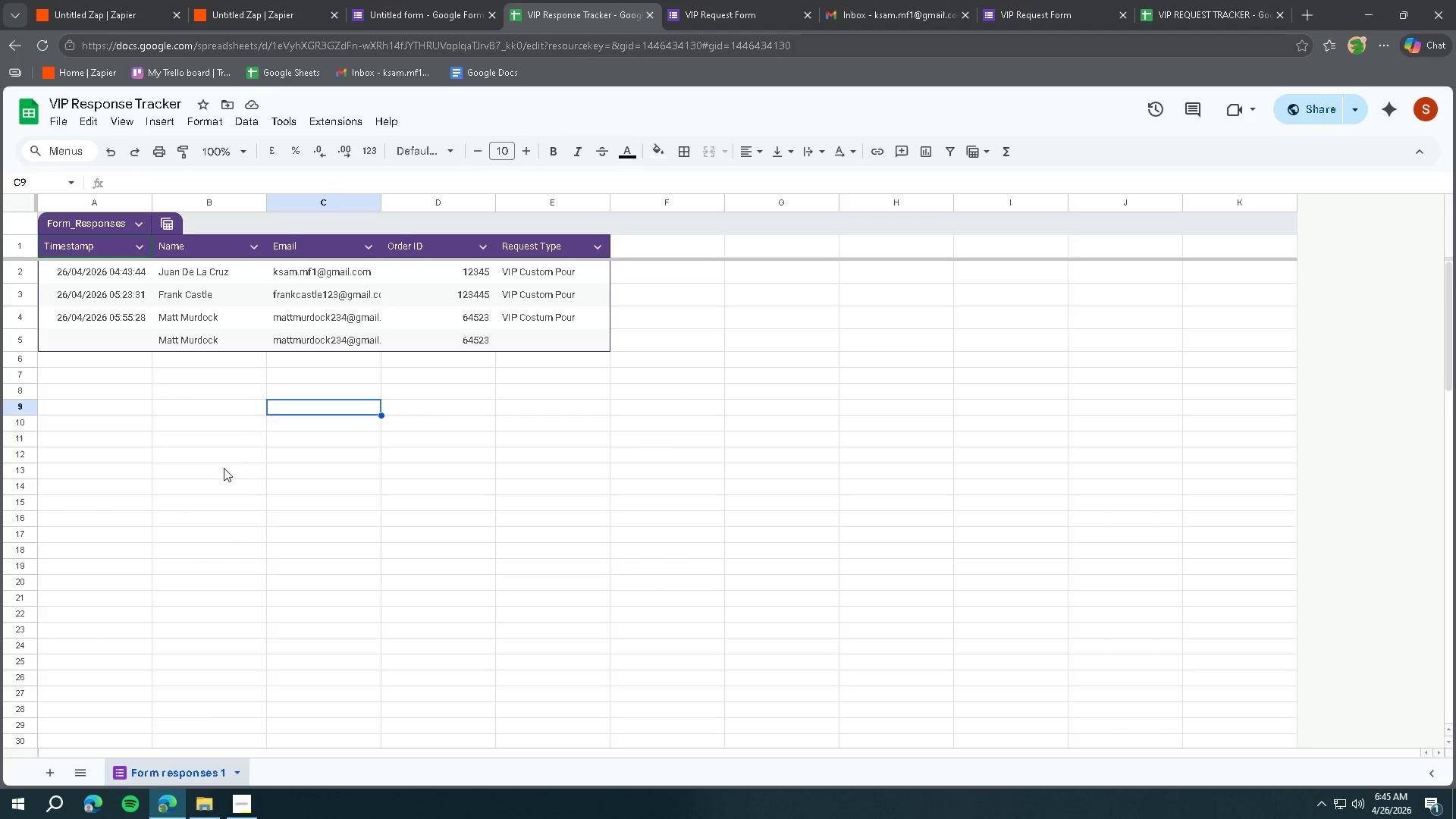 
right_click([212, 776])
 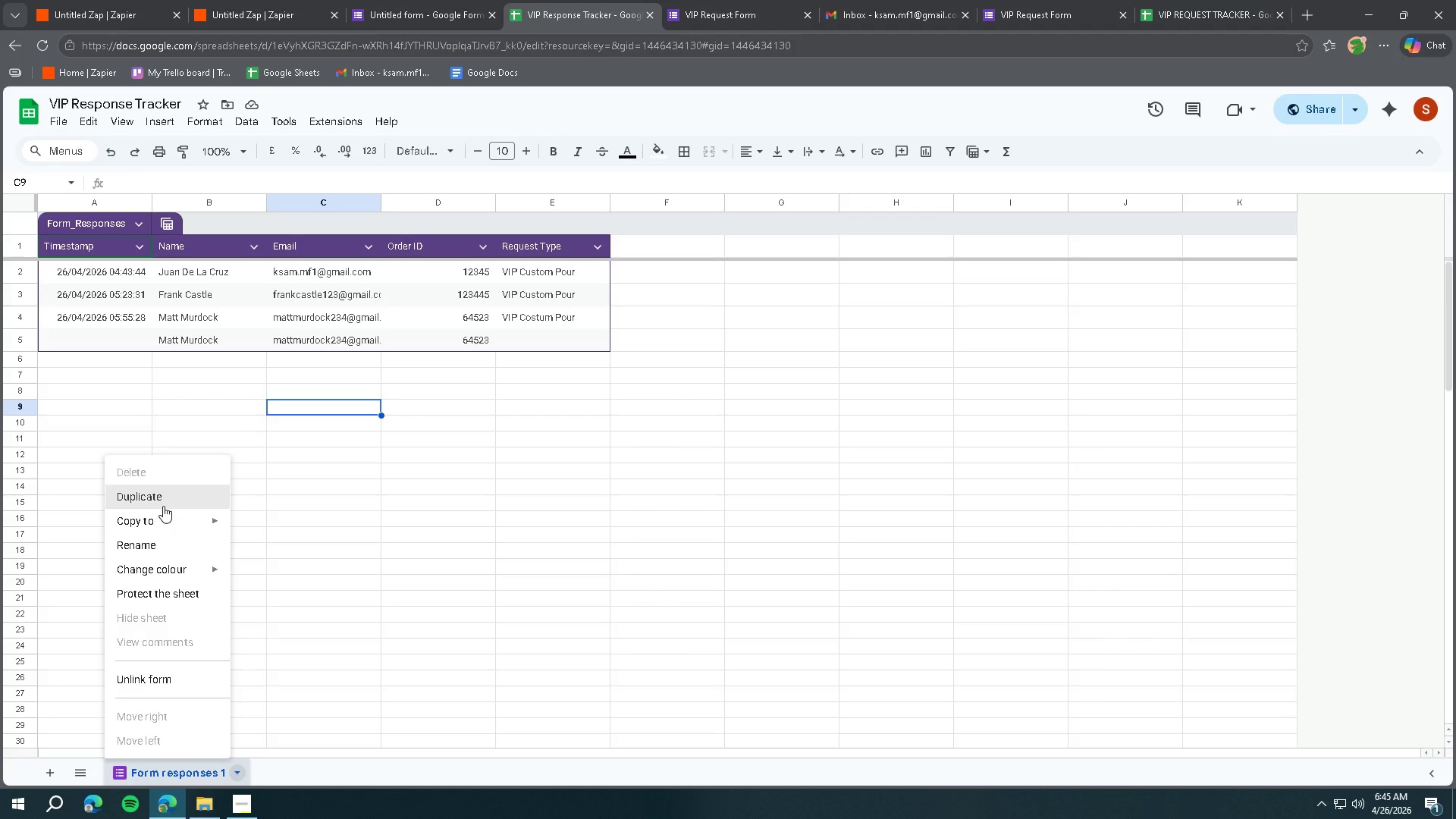 
left_click([284, 770])
 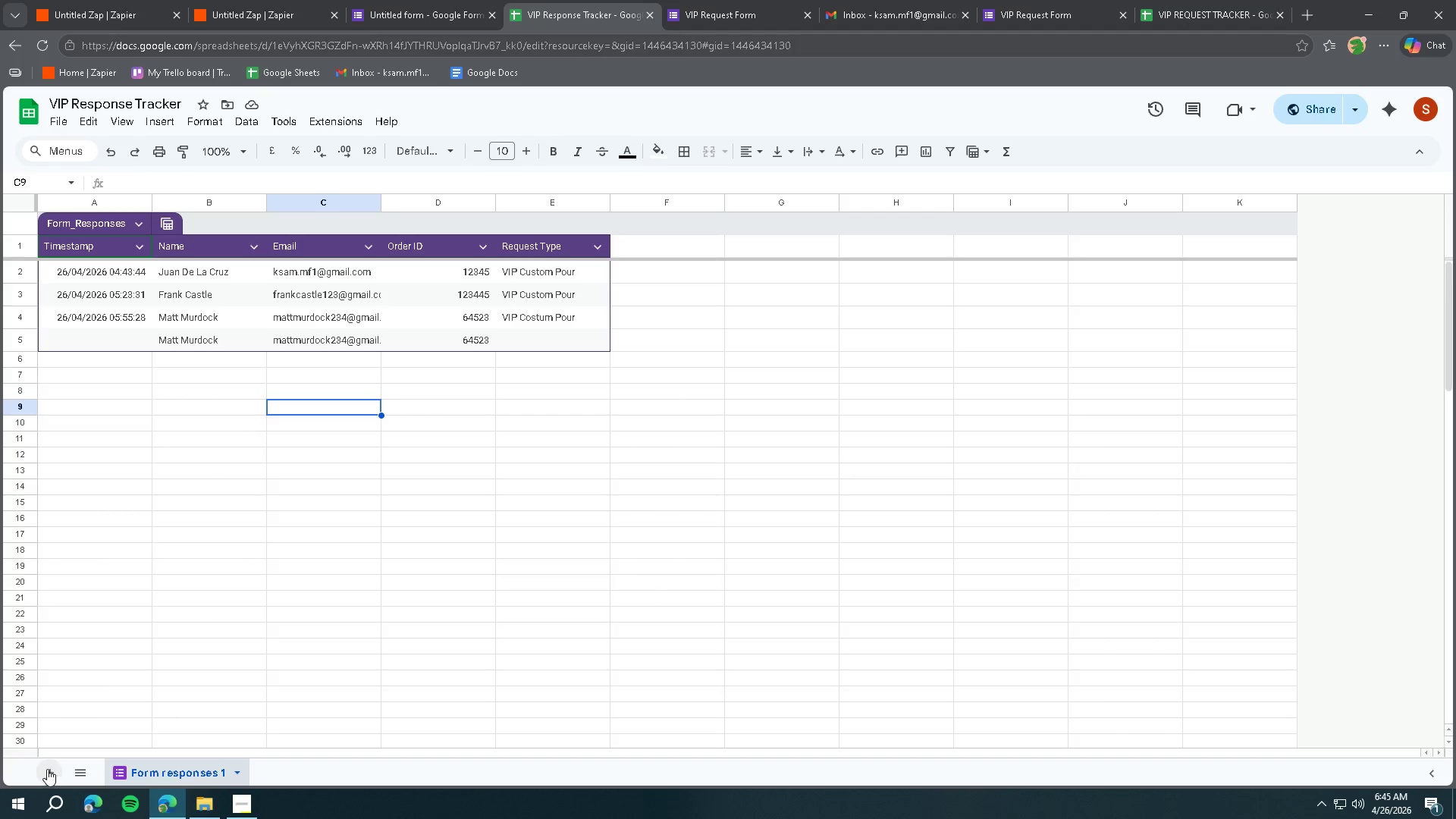 
left_click([46, 768])
 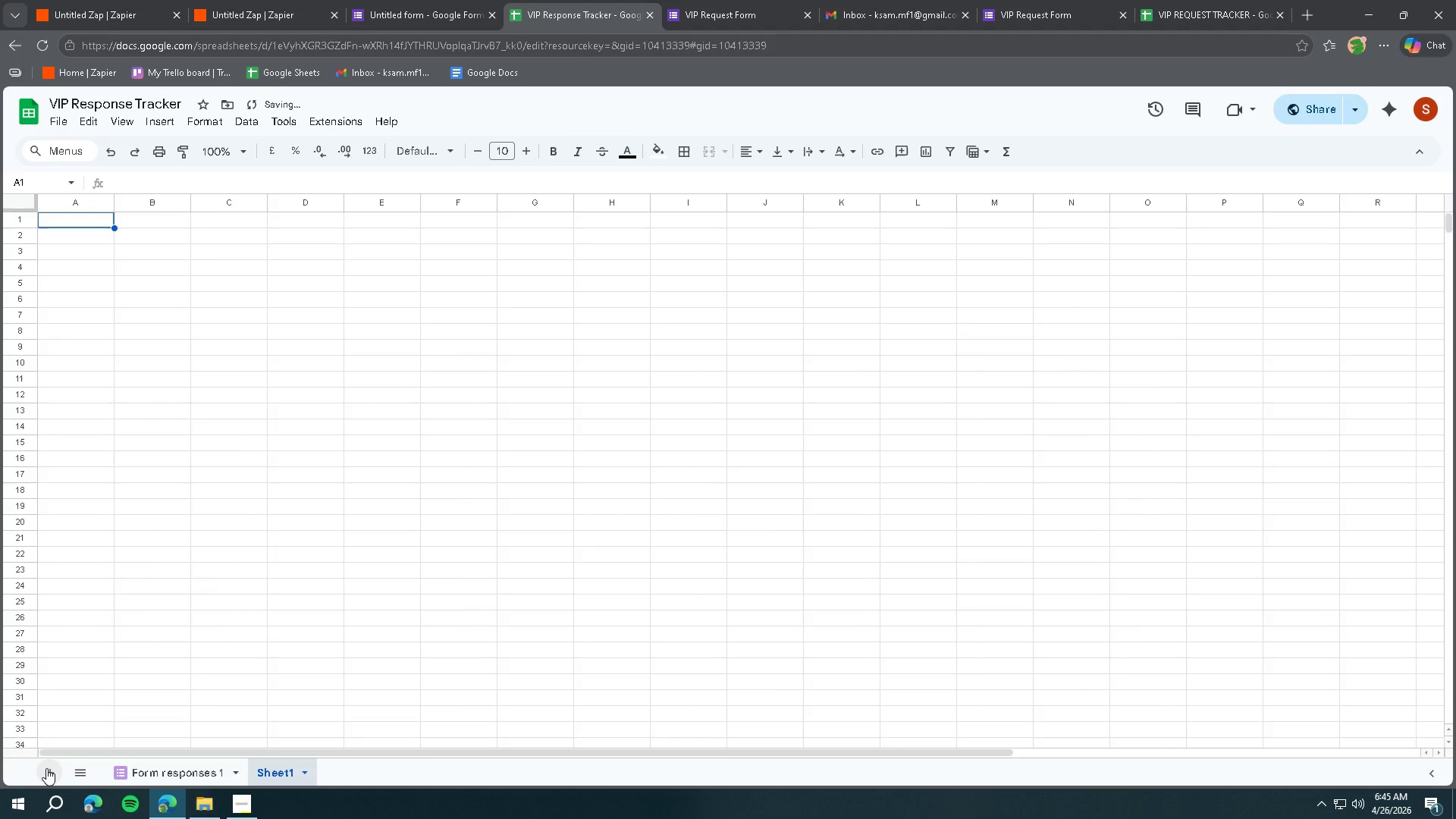 
left_click([46, 768])
 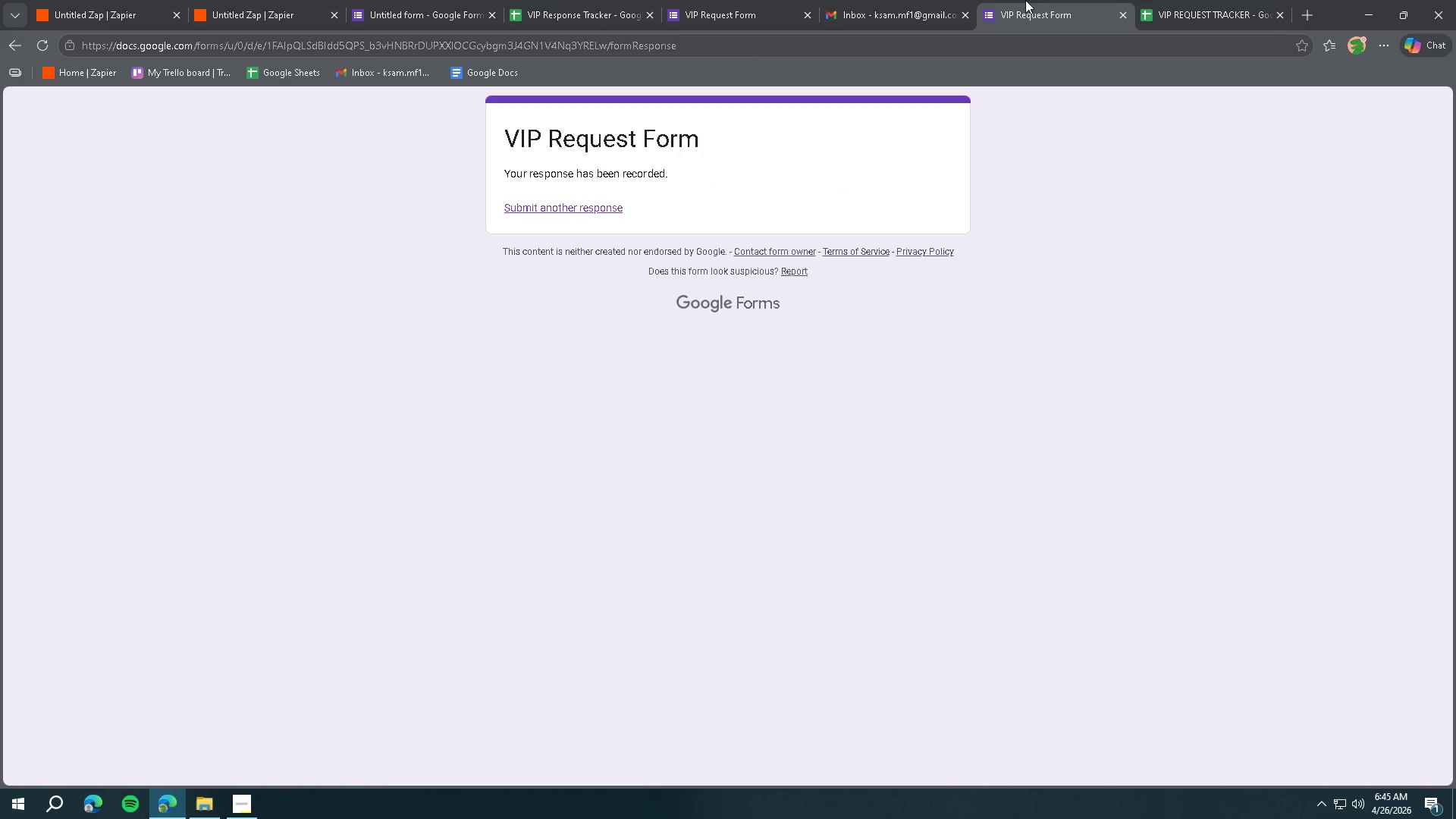 
left_click([1203, 0])
 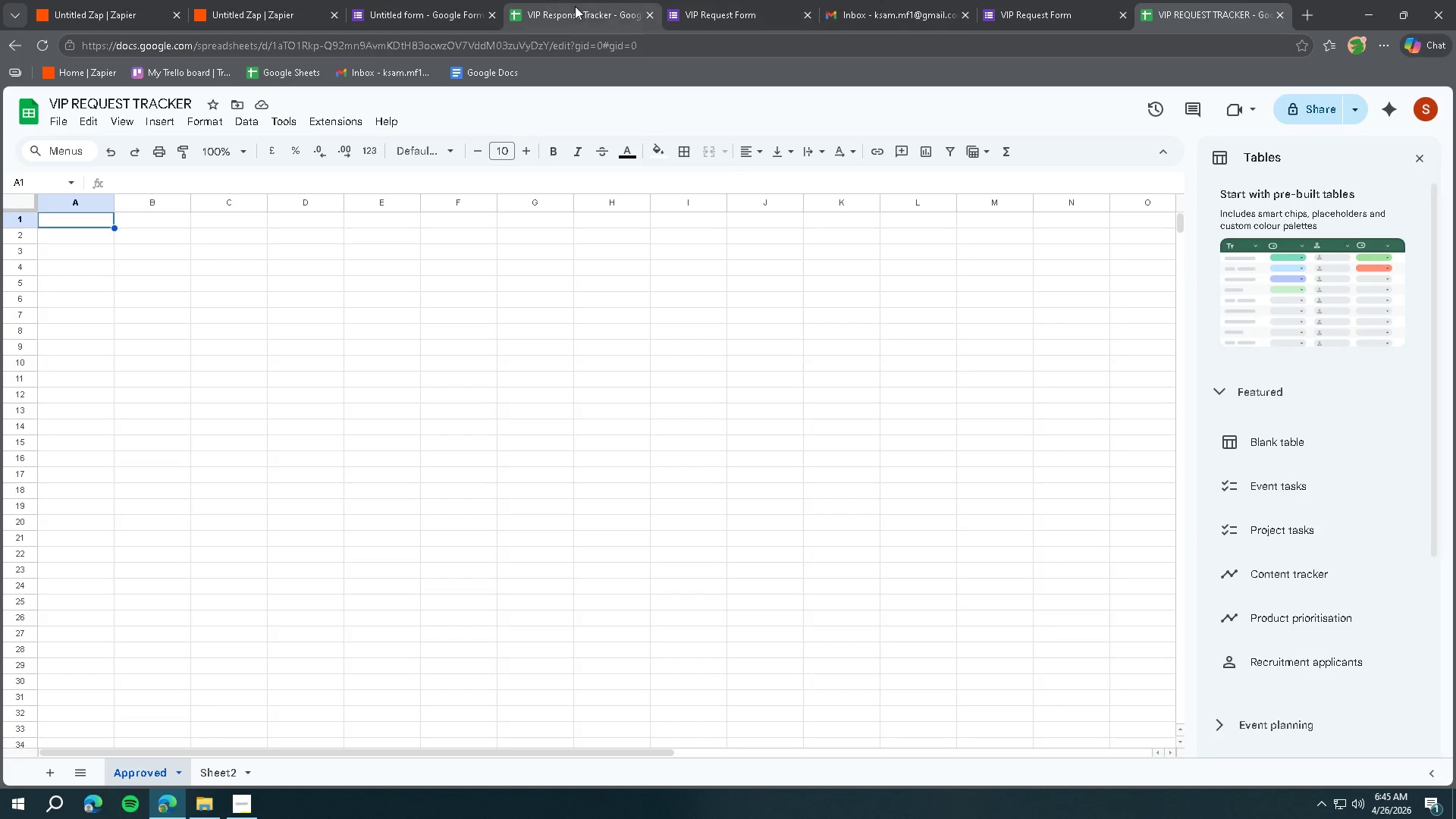 
left_click([575, 5])
 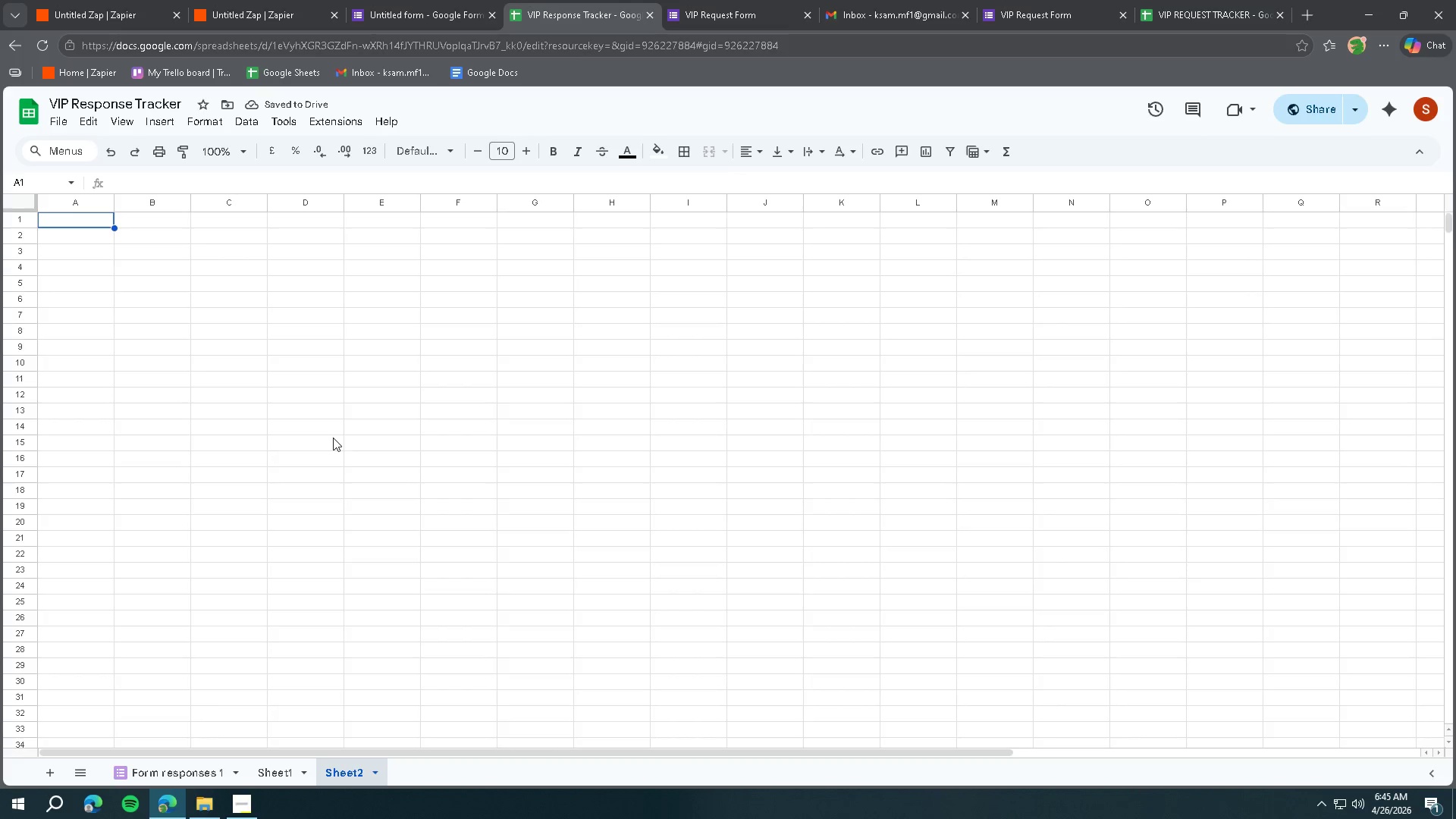 
left_click([155, 773])
 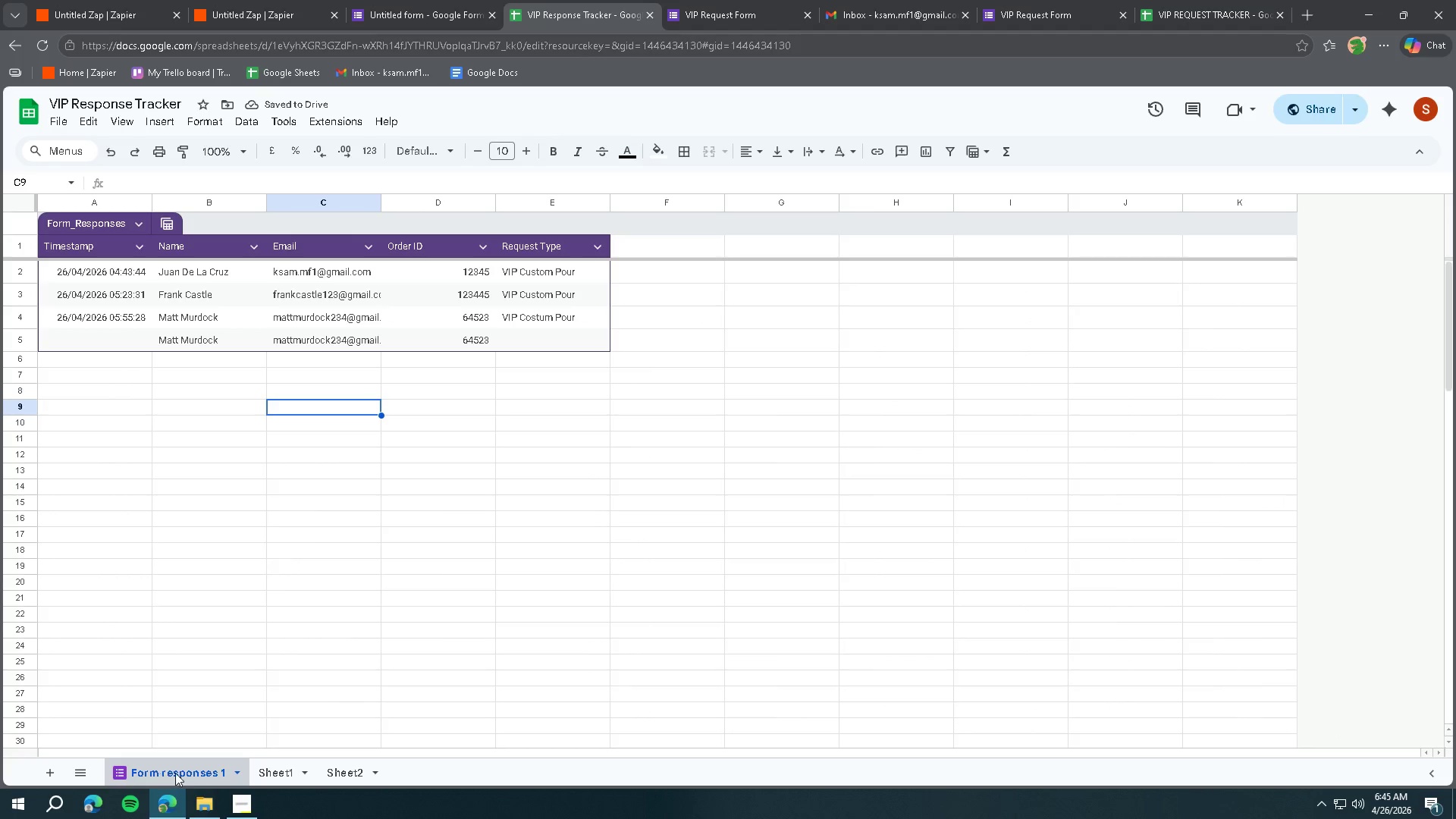 
left_click([266, 764])
 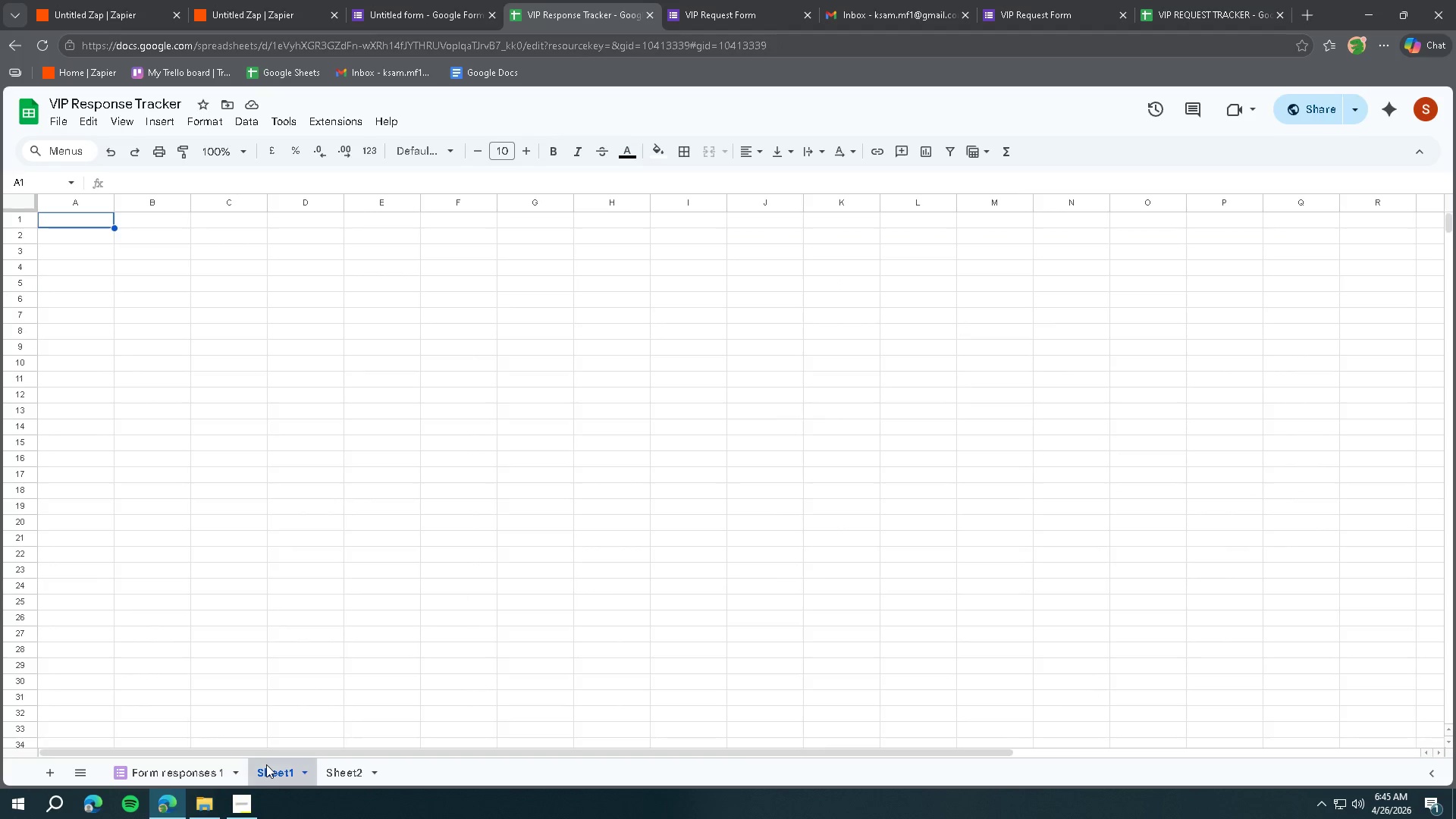 
right_click([266, 764])
 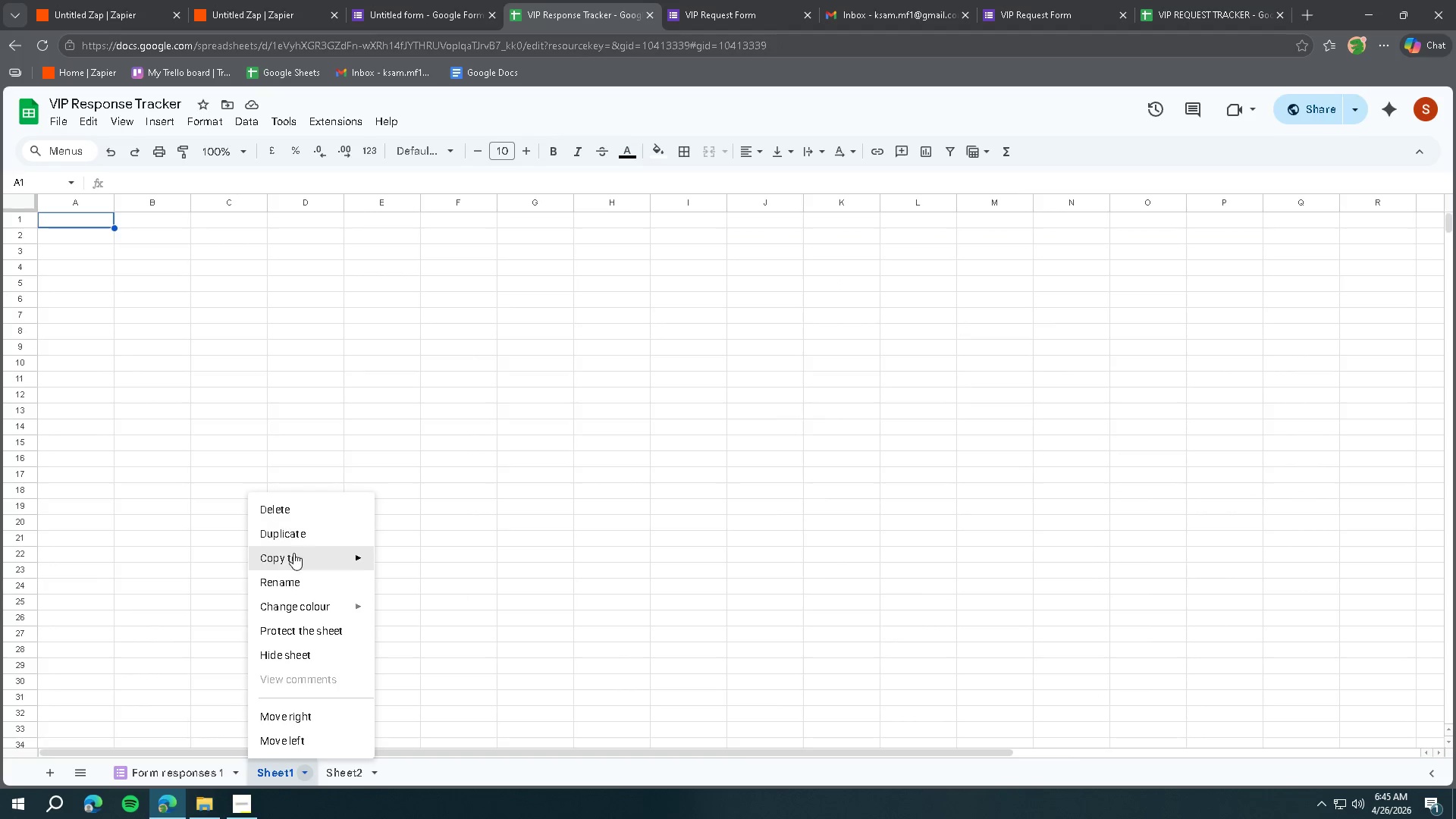 
left_click([291, 576])
 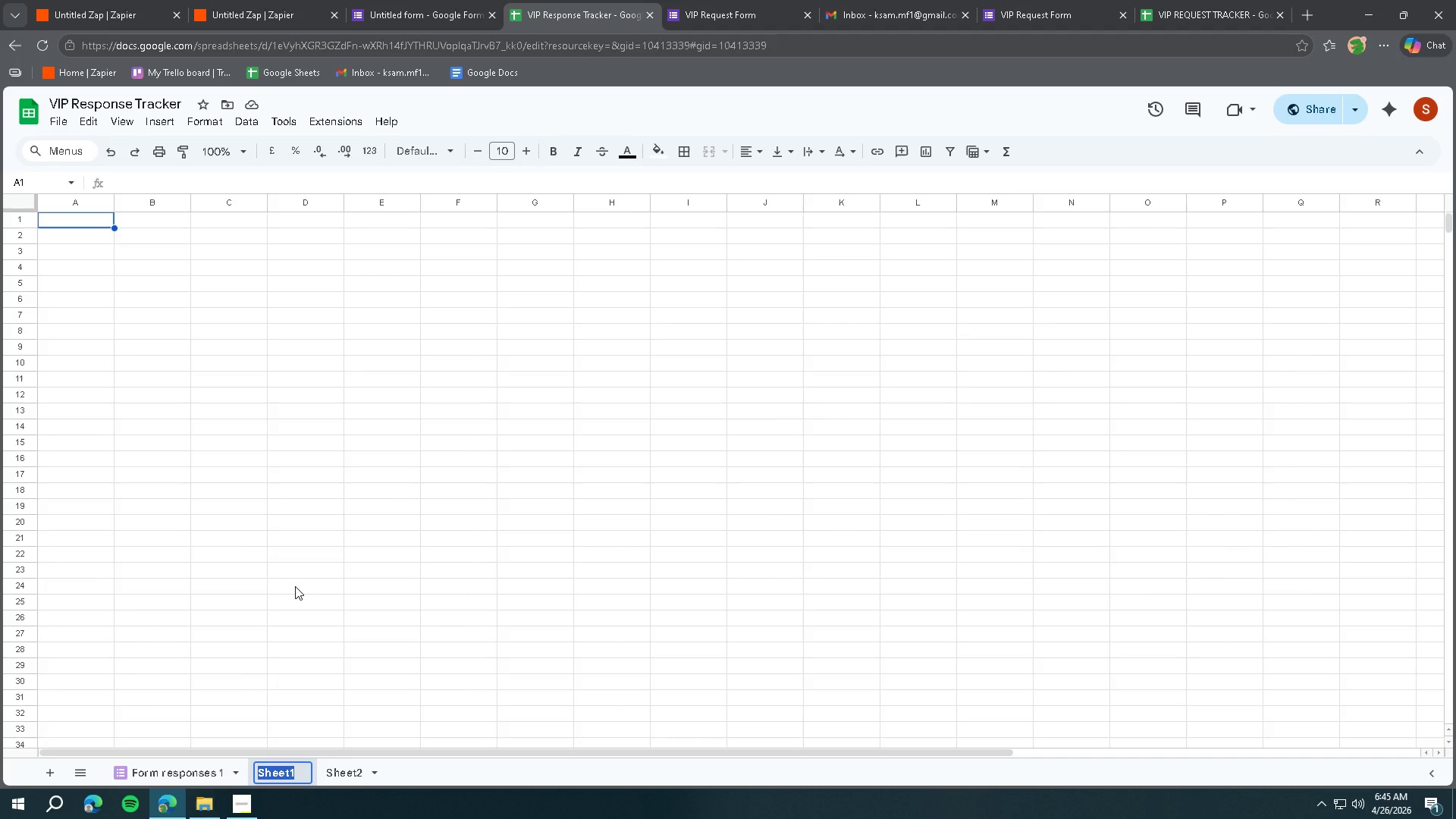 
hold_key(key=ShiftLeft, duration=1.31)
 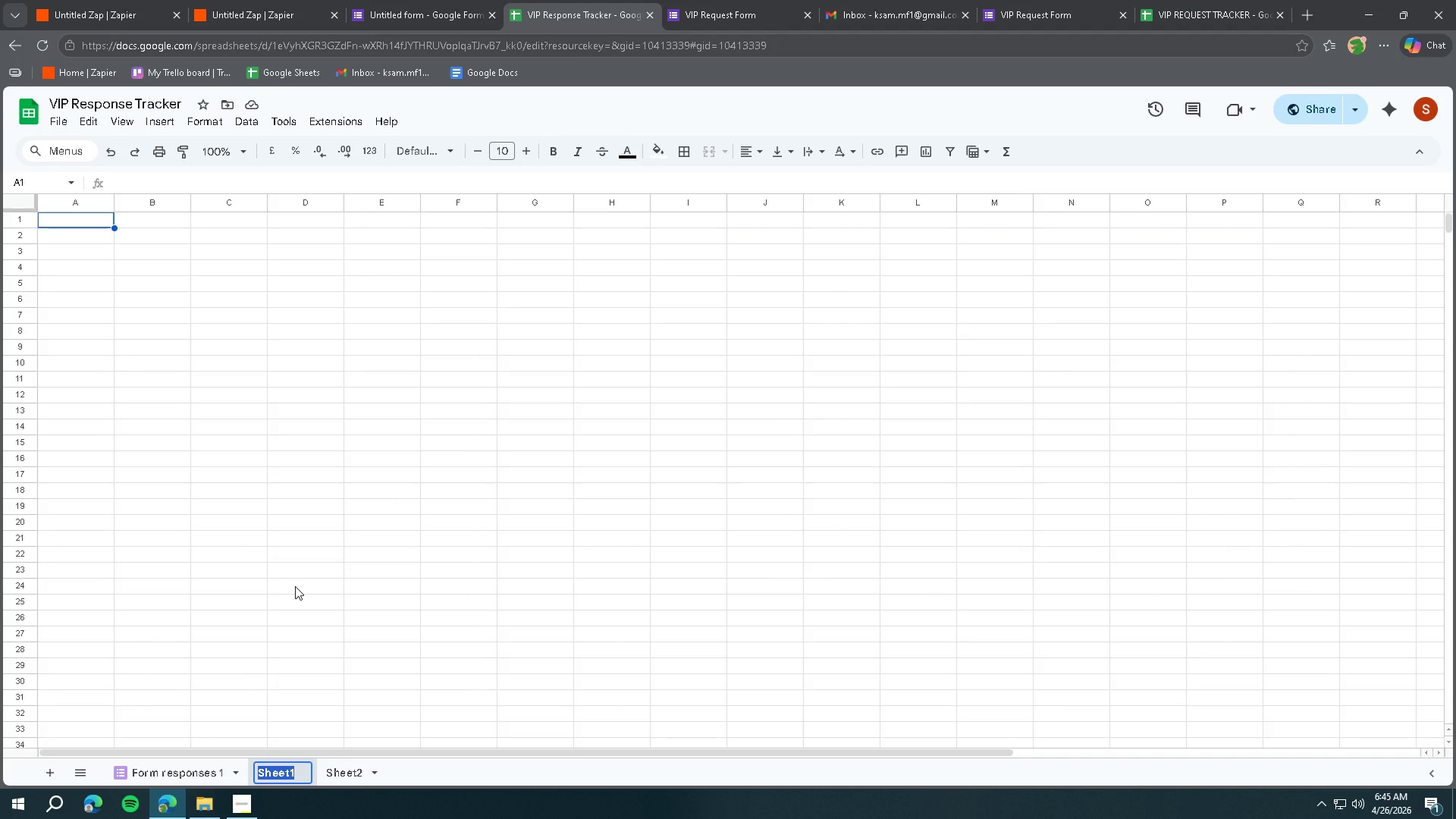 
key(Backspace)
 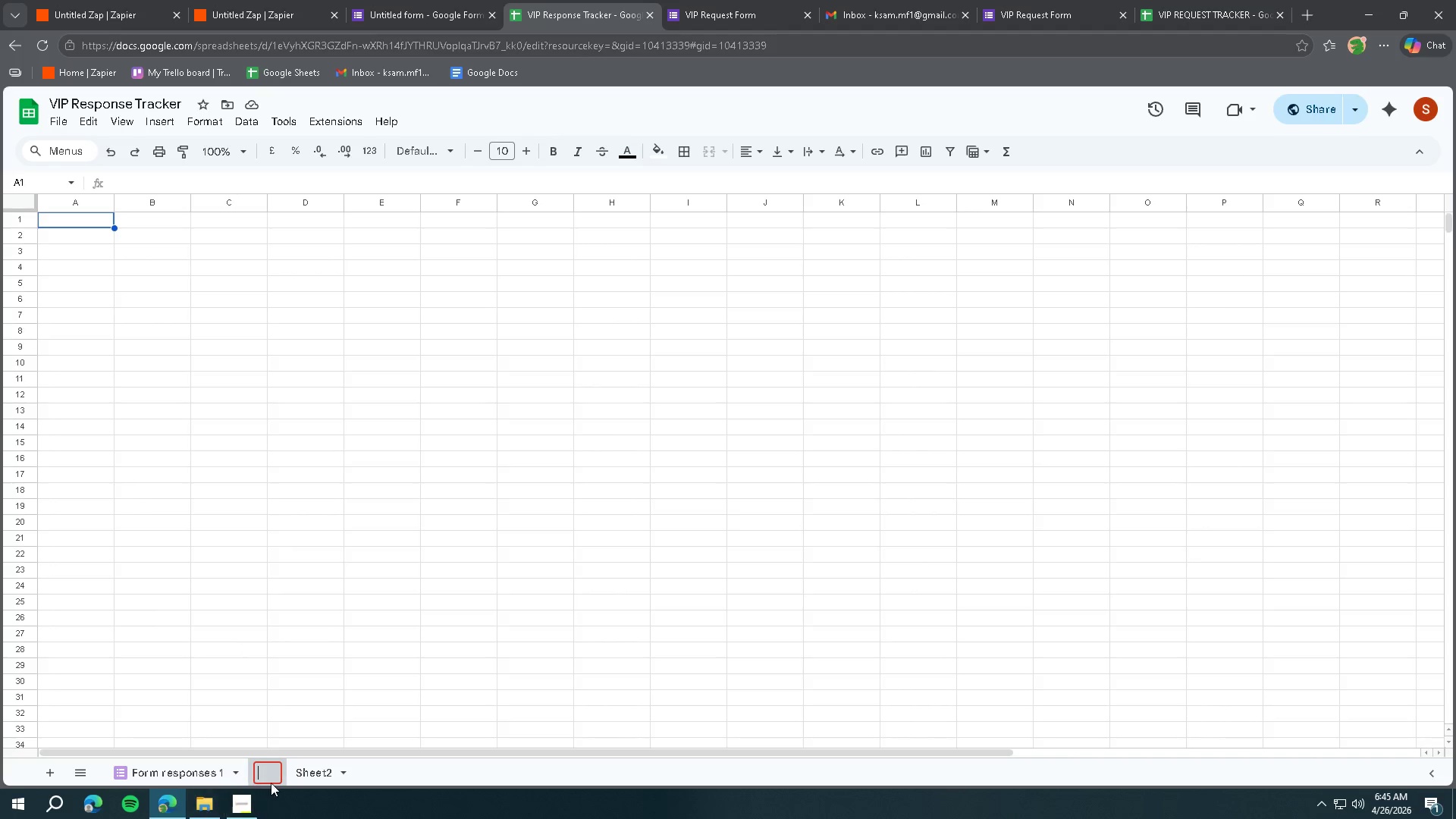 
right_click([274, 775])
 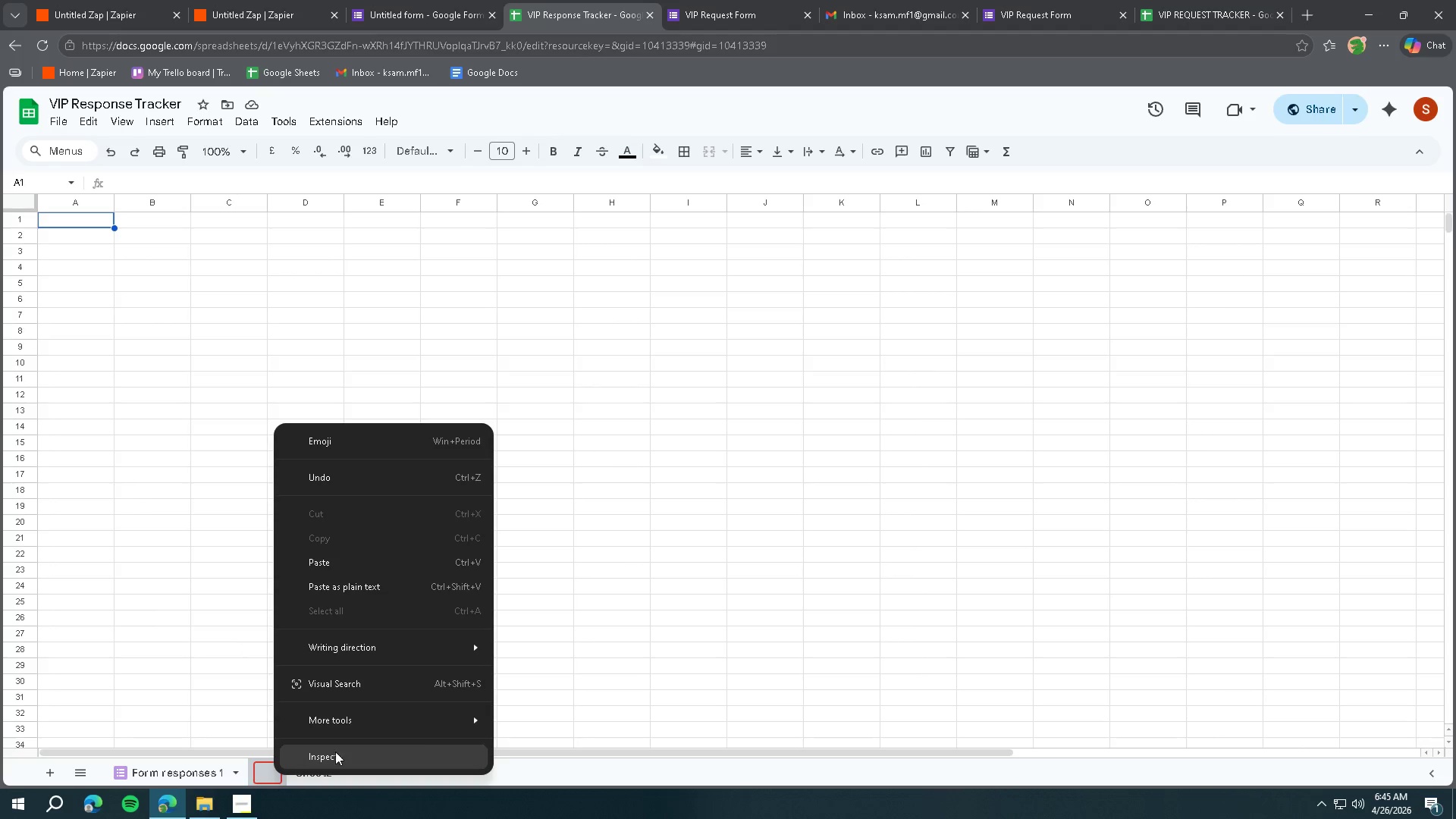 
left_click([538, 762])
 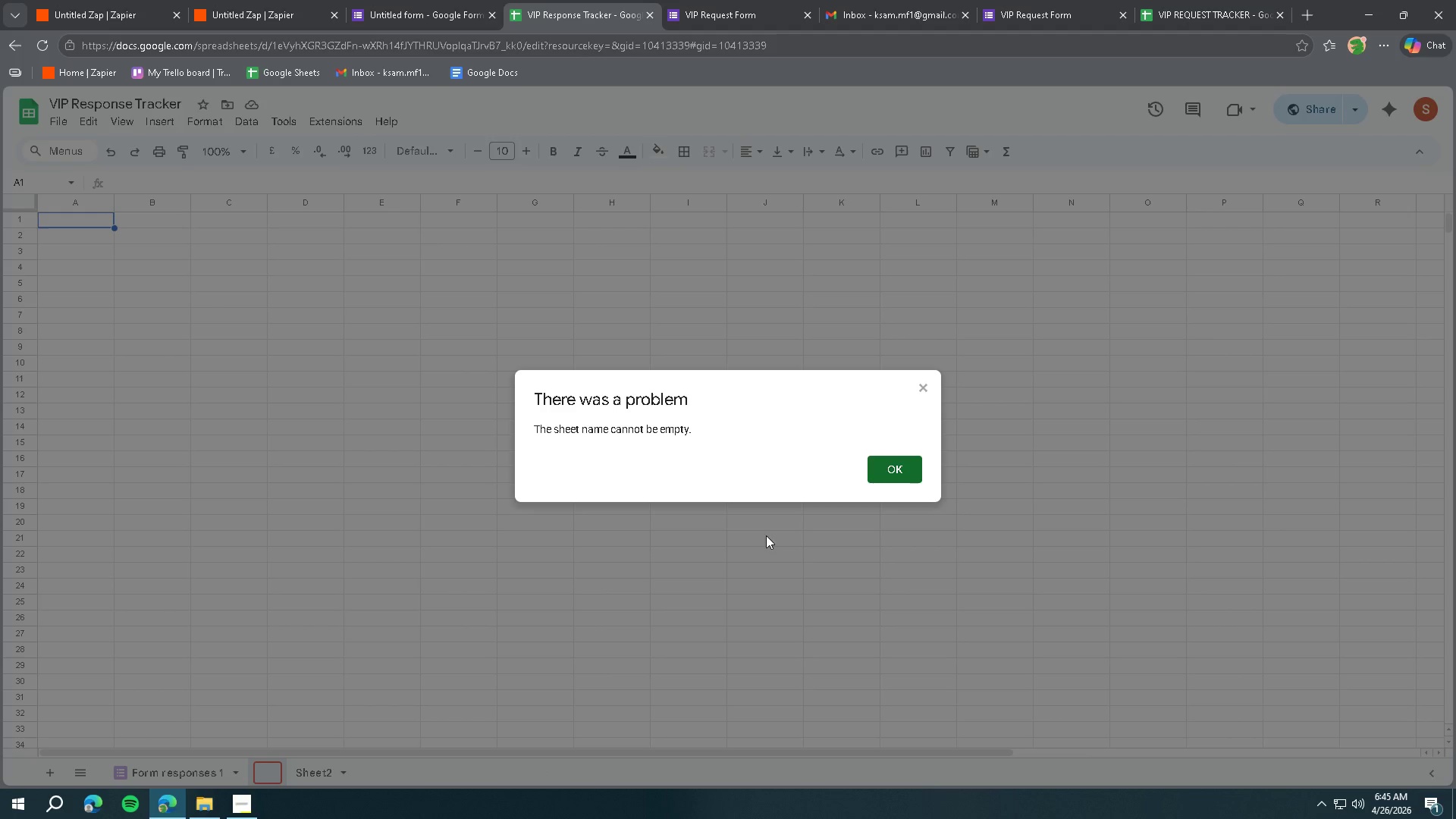 
left_click([889, 463])
 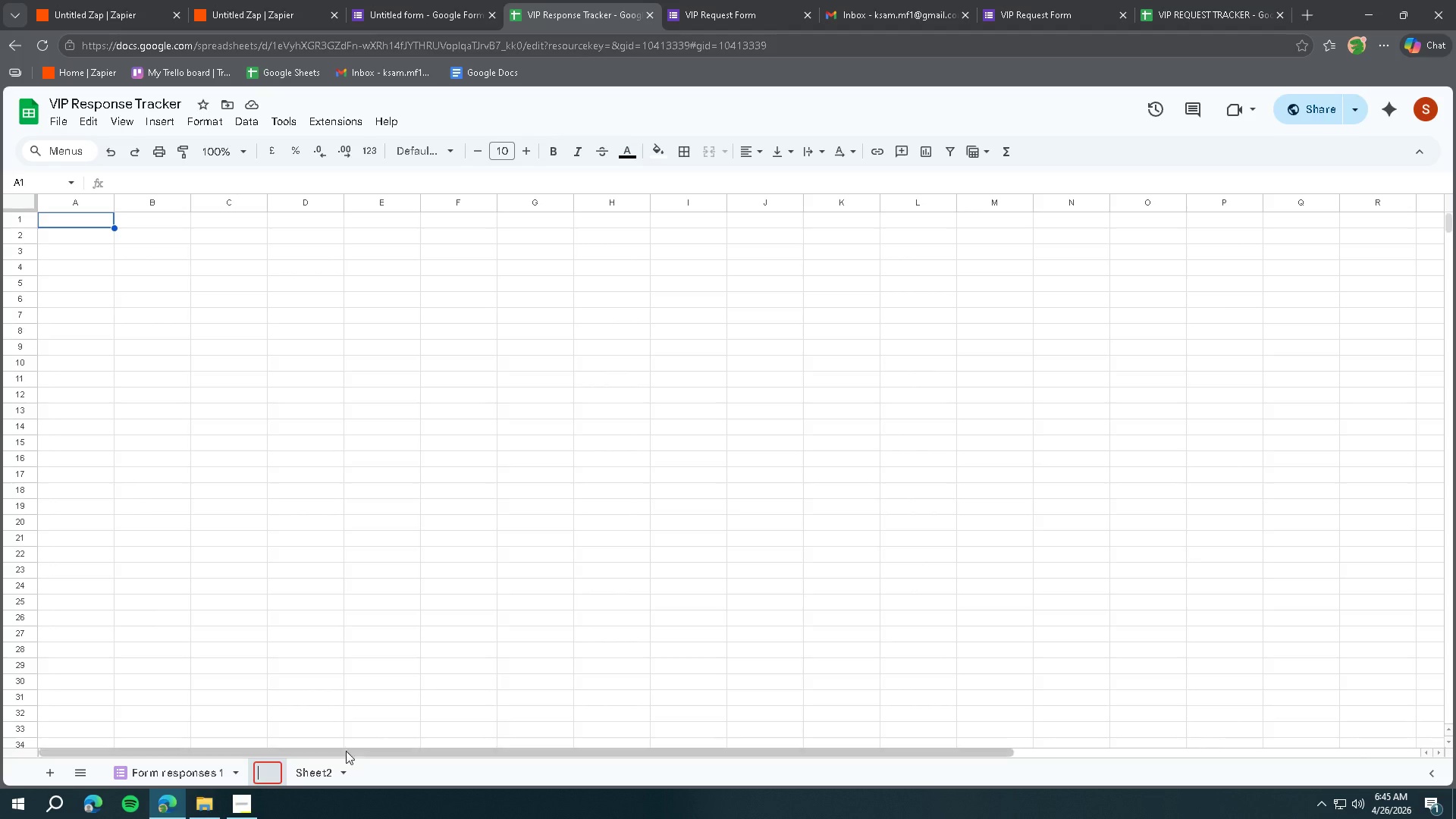 
mouse_move([302, 764])
 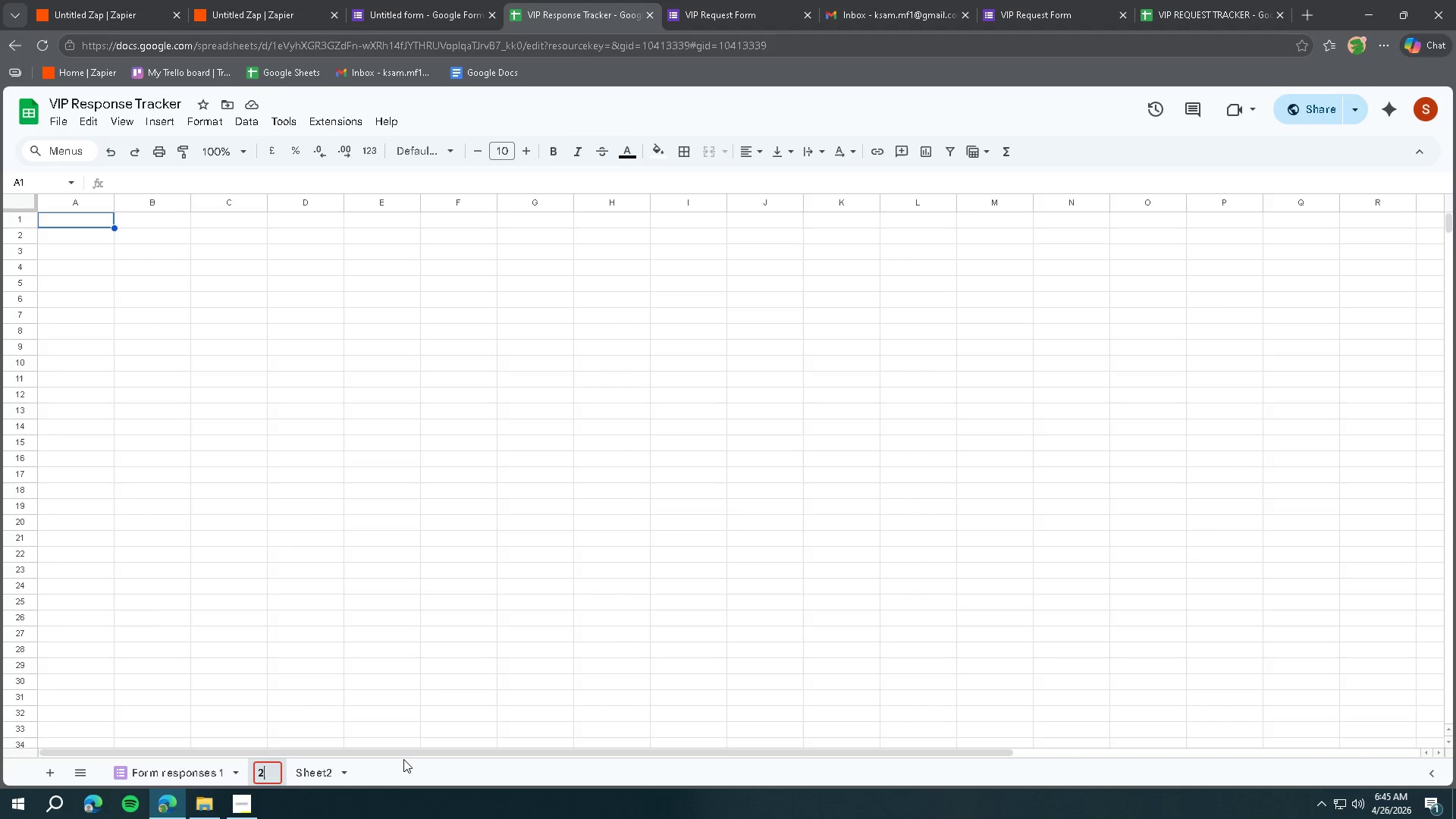 
key(2)
 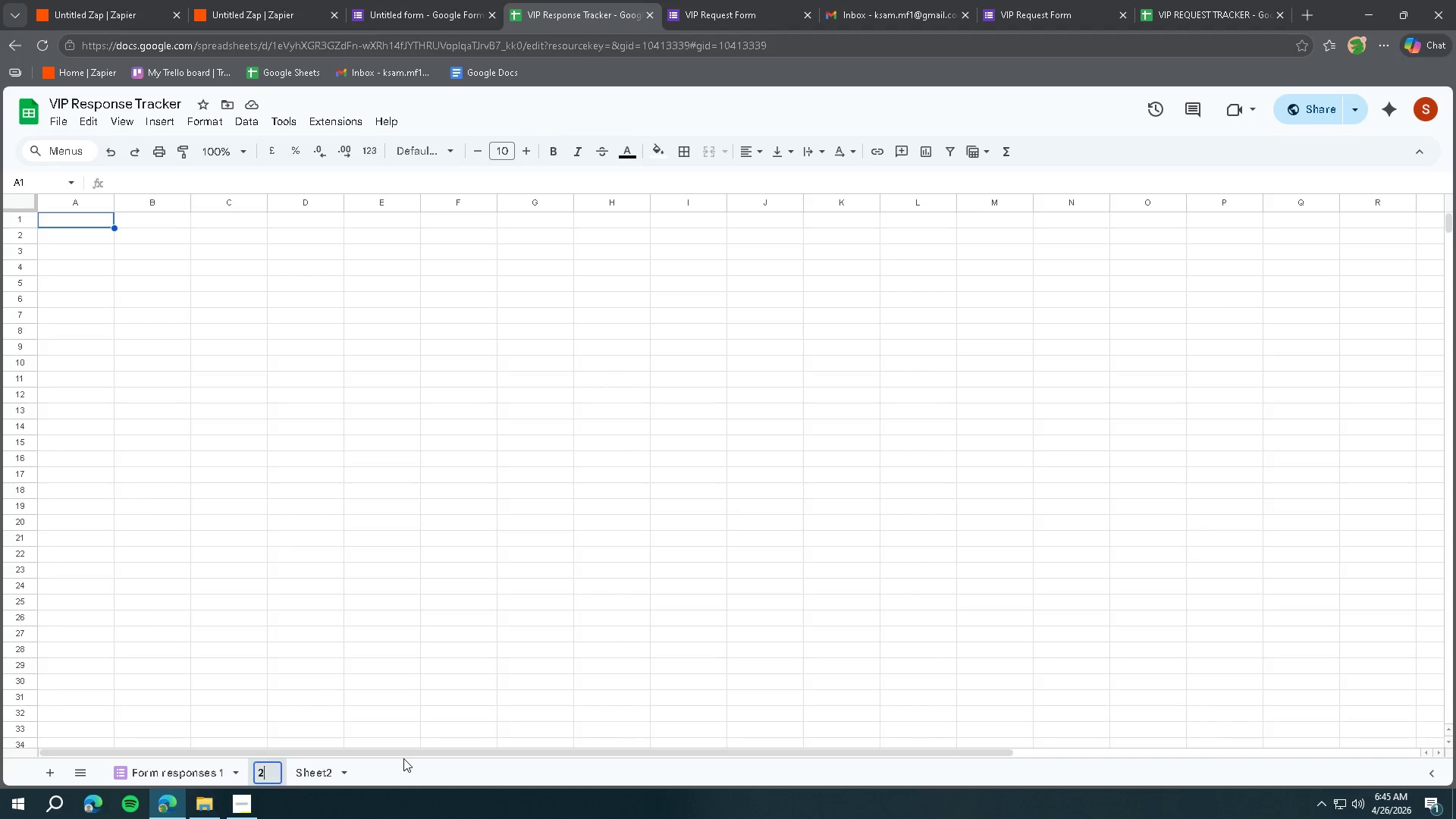 
left_click([403, 758])
 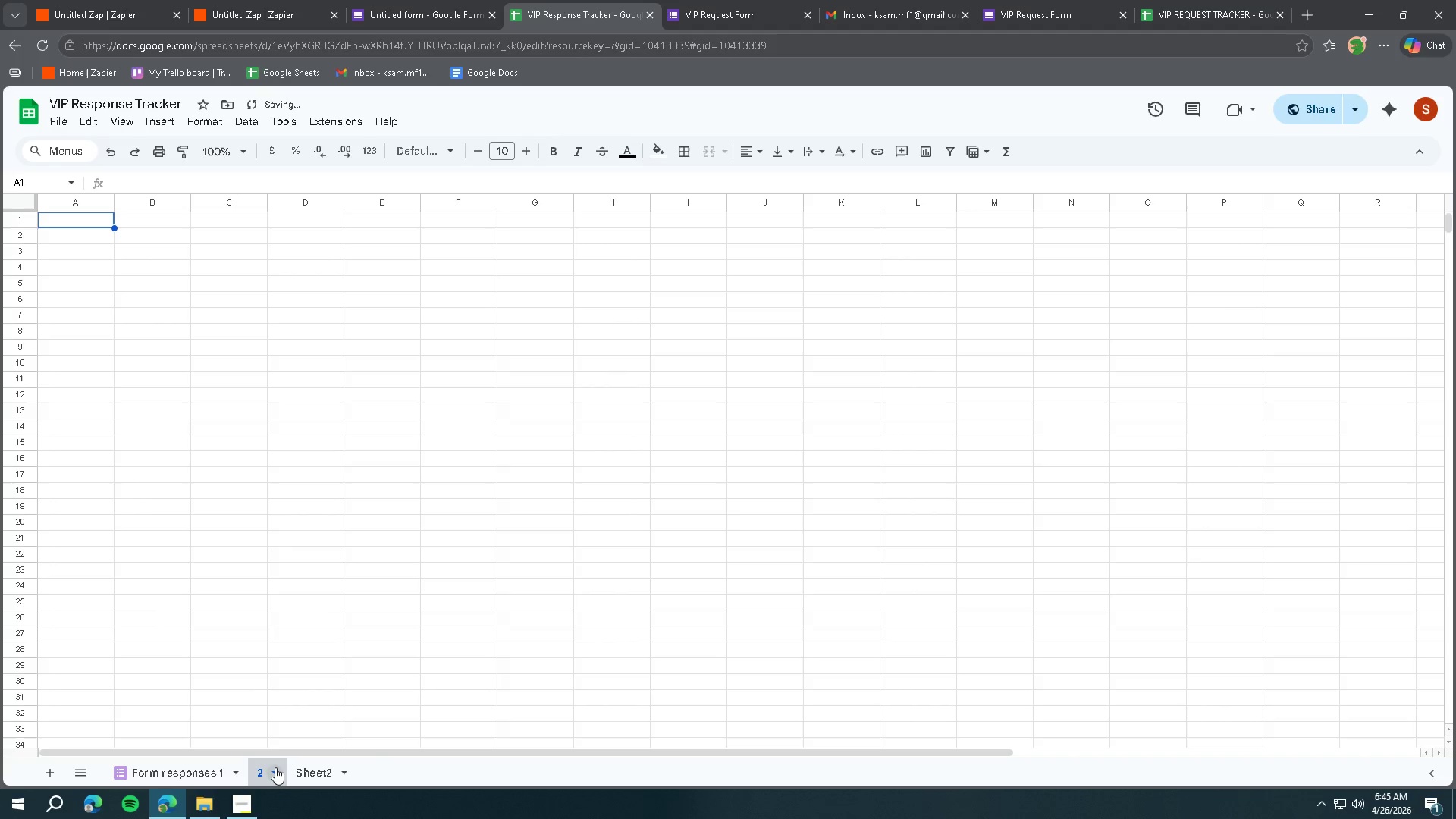 
left_click([276, 767])
 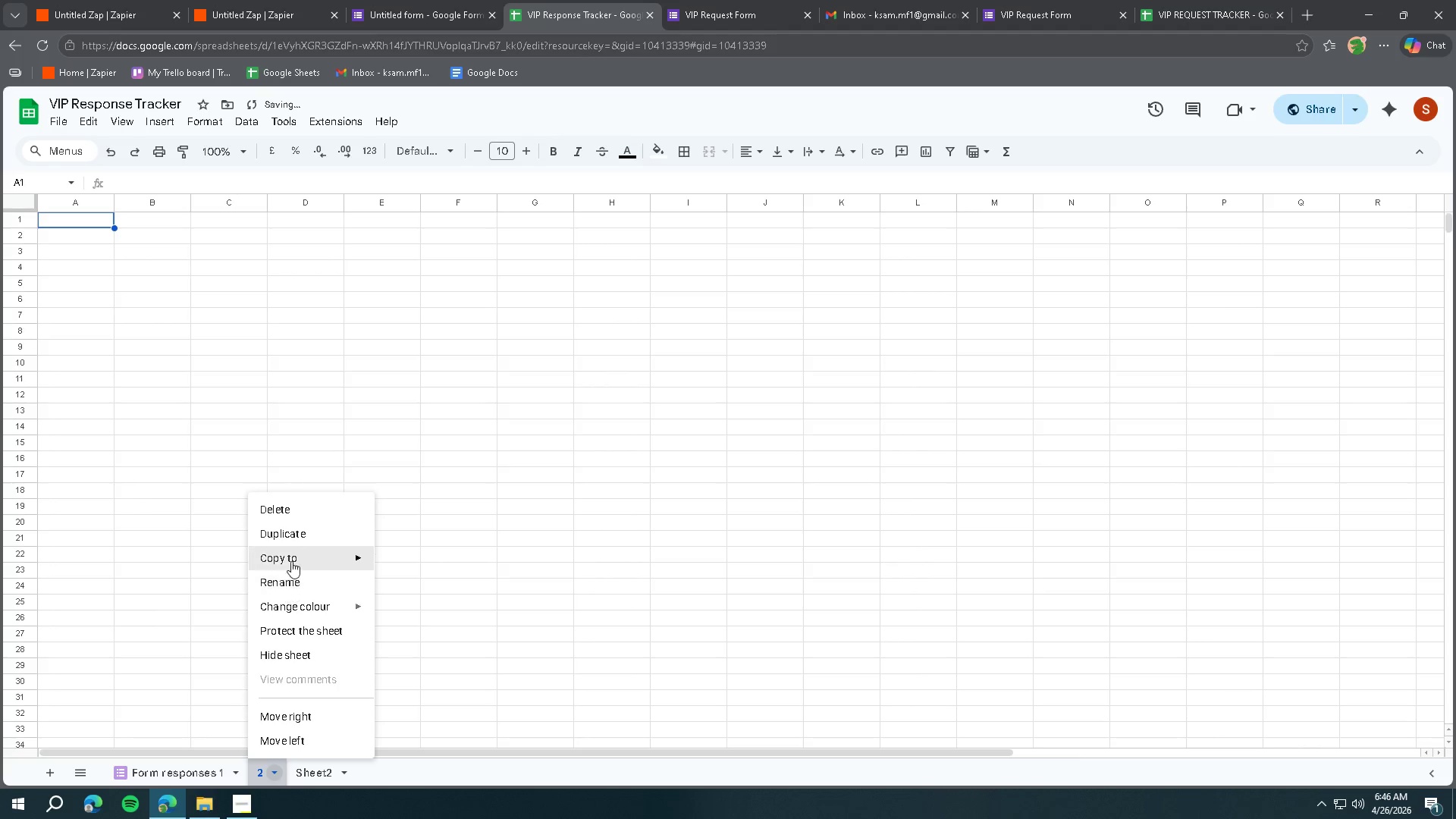 
left_click([294, 511])
 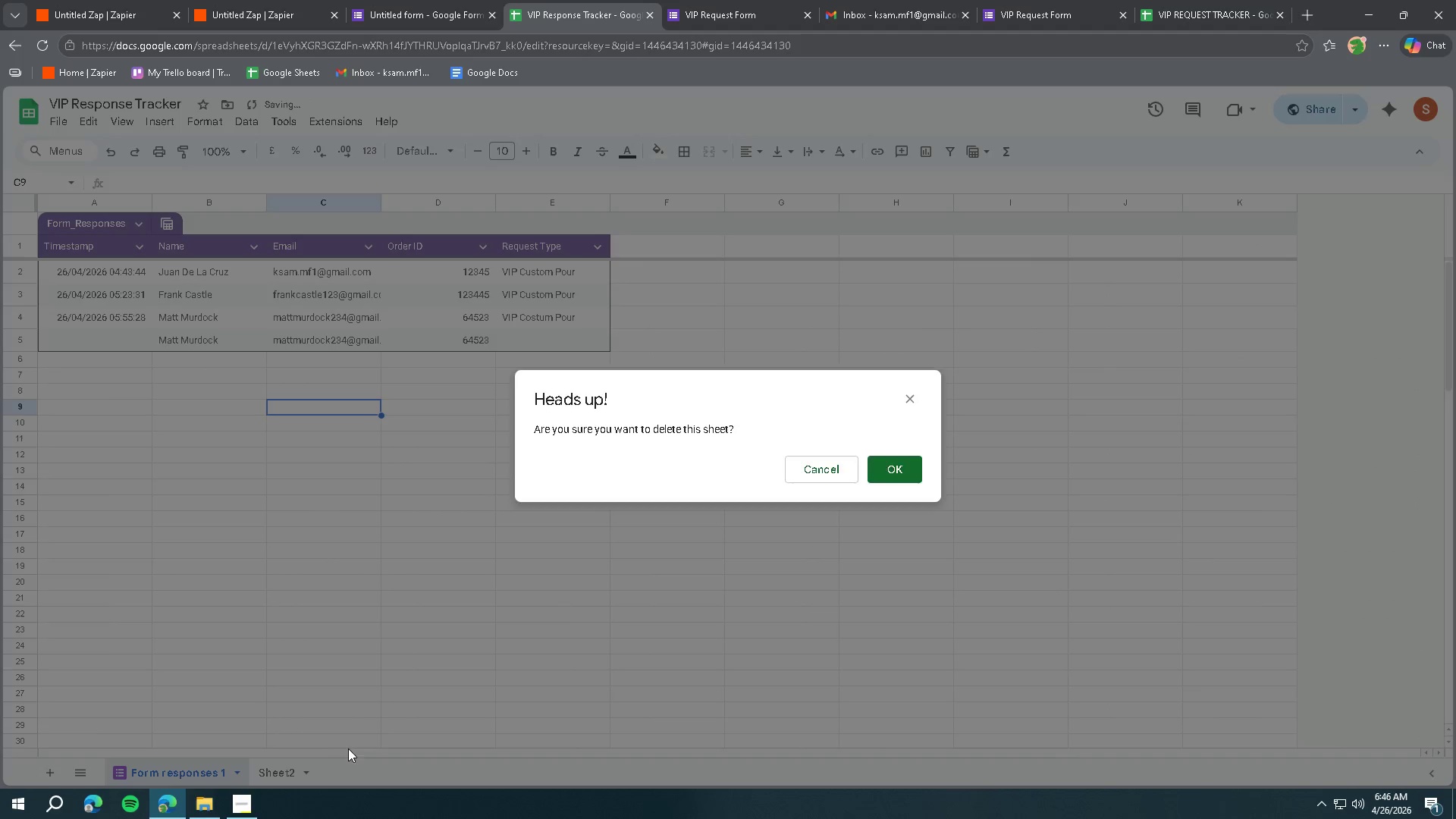 
left_click([278, 771])
 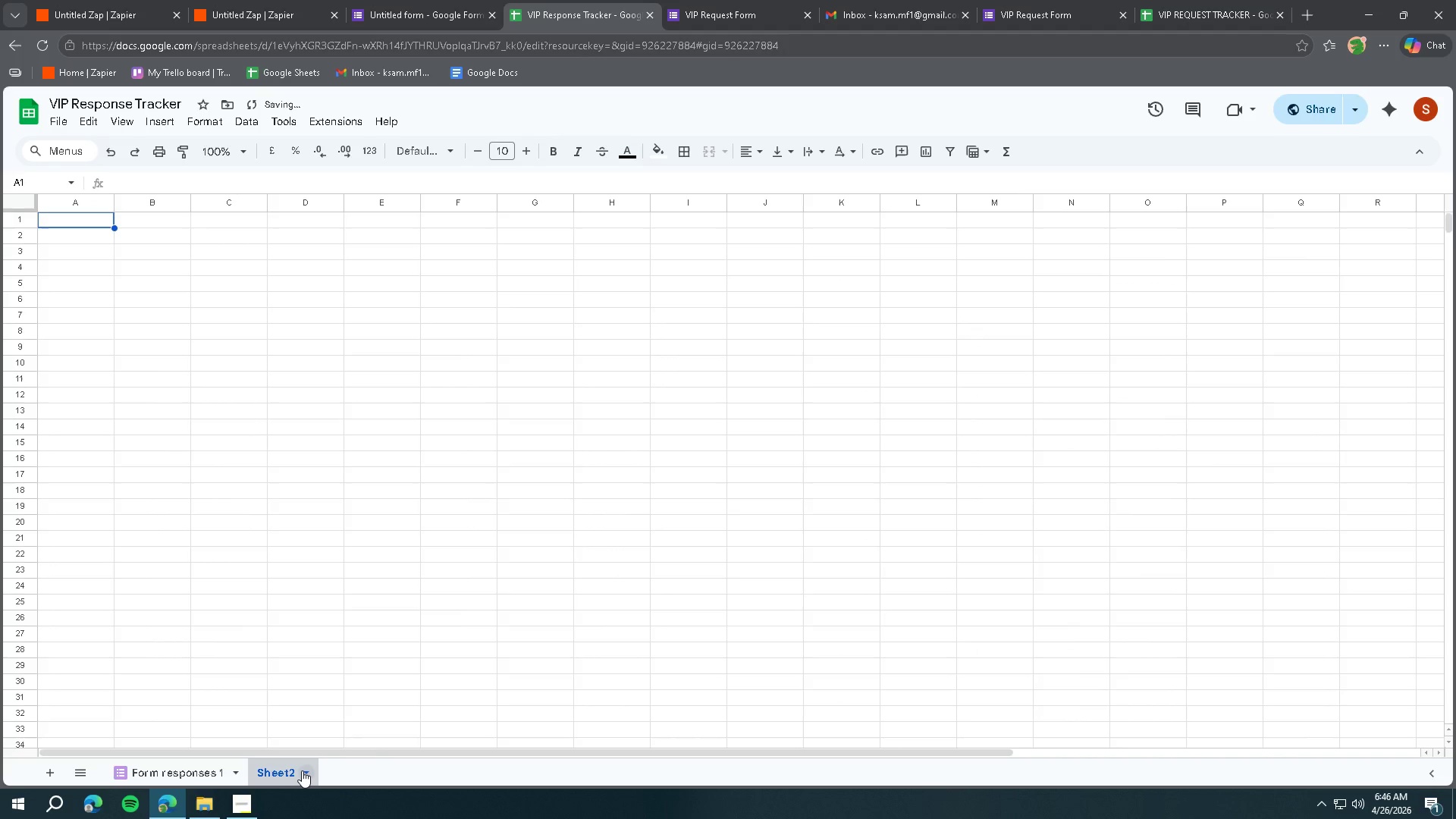 
left_click([304, 770])
 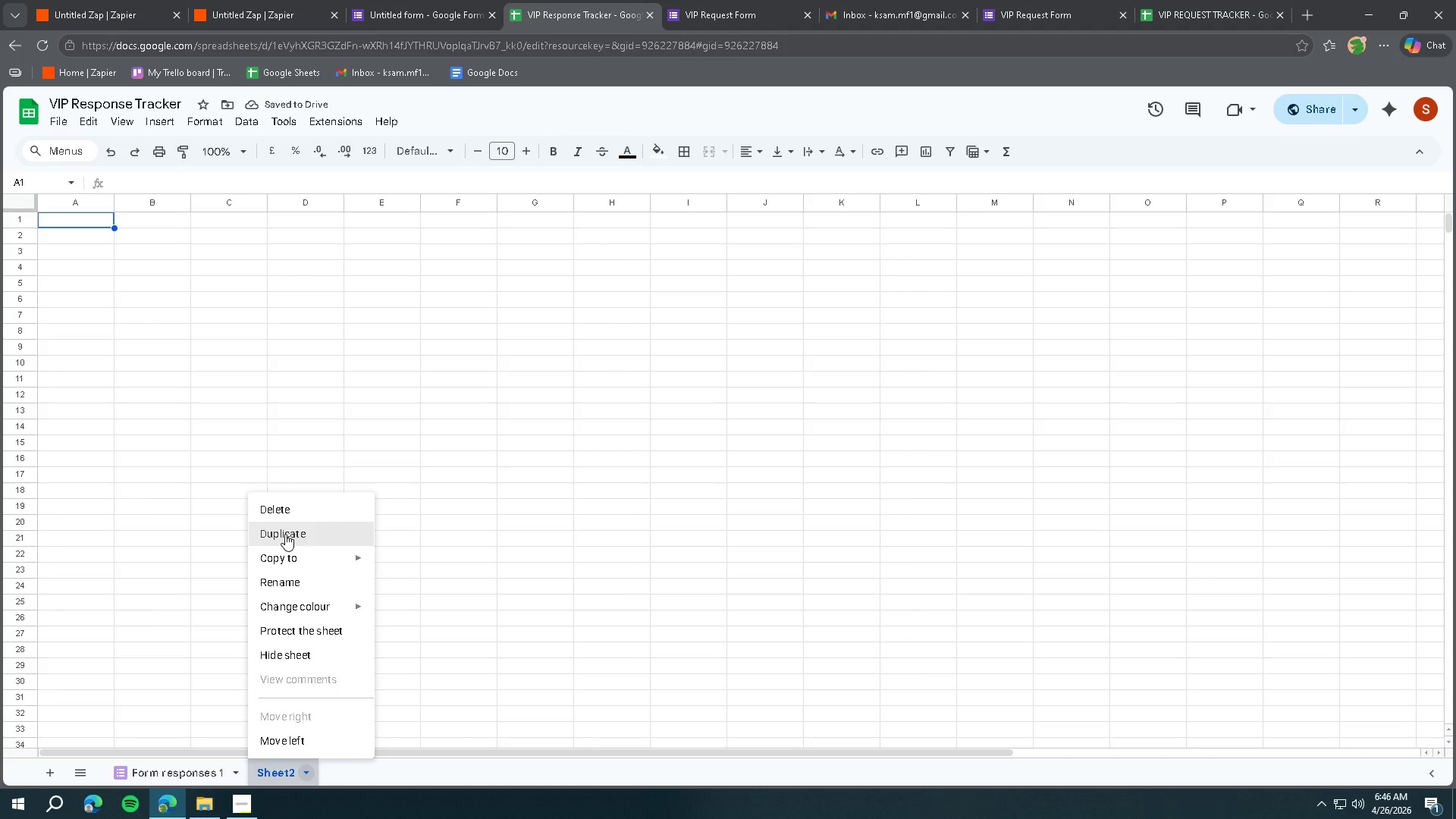 
left_click([283, 504])
 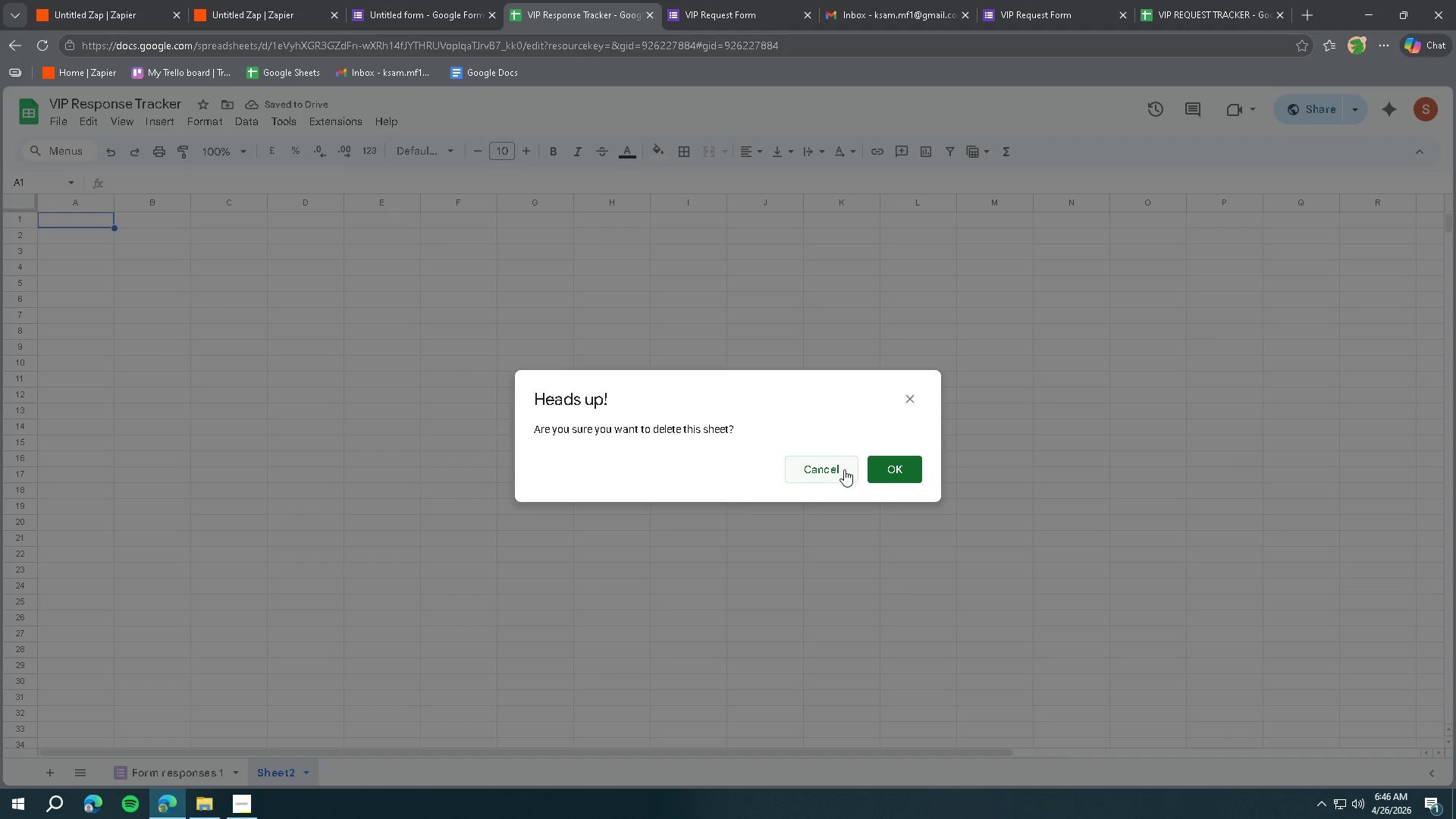 
left_click([887, 468])
 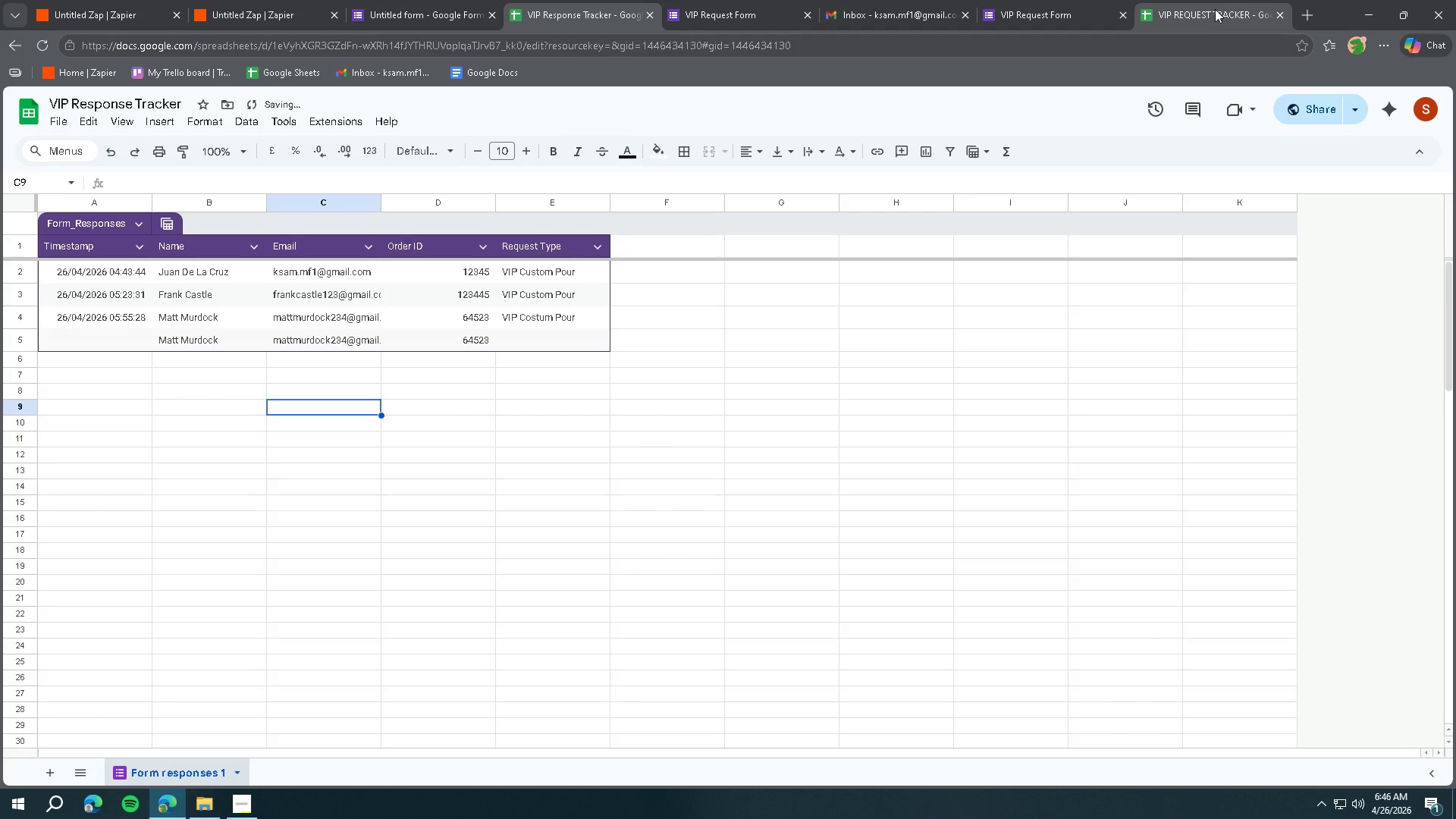 
left_click([1212, 13])
 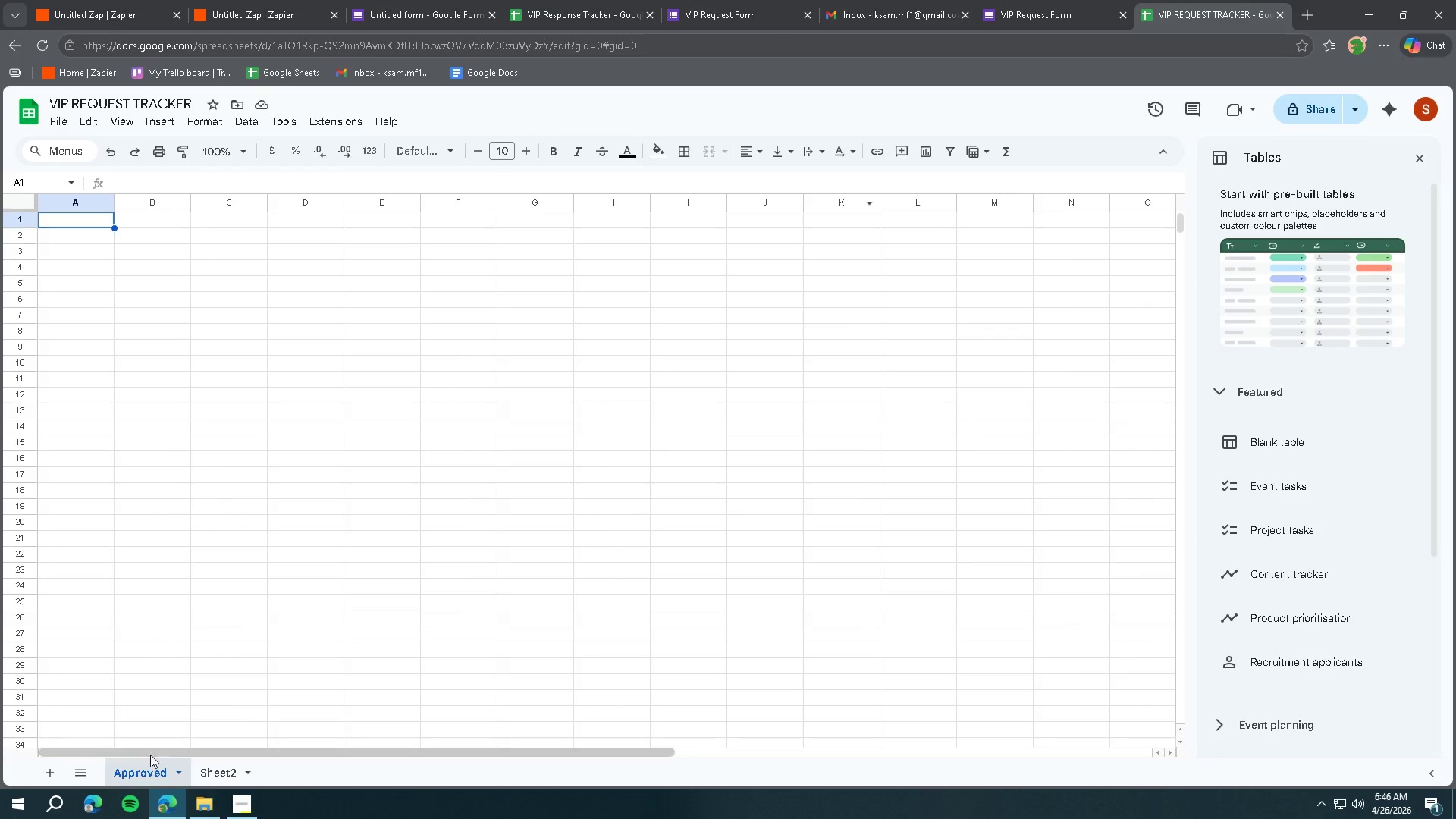 
left_click([216, 768])
 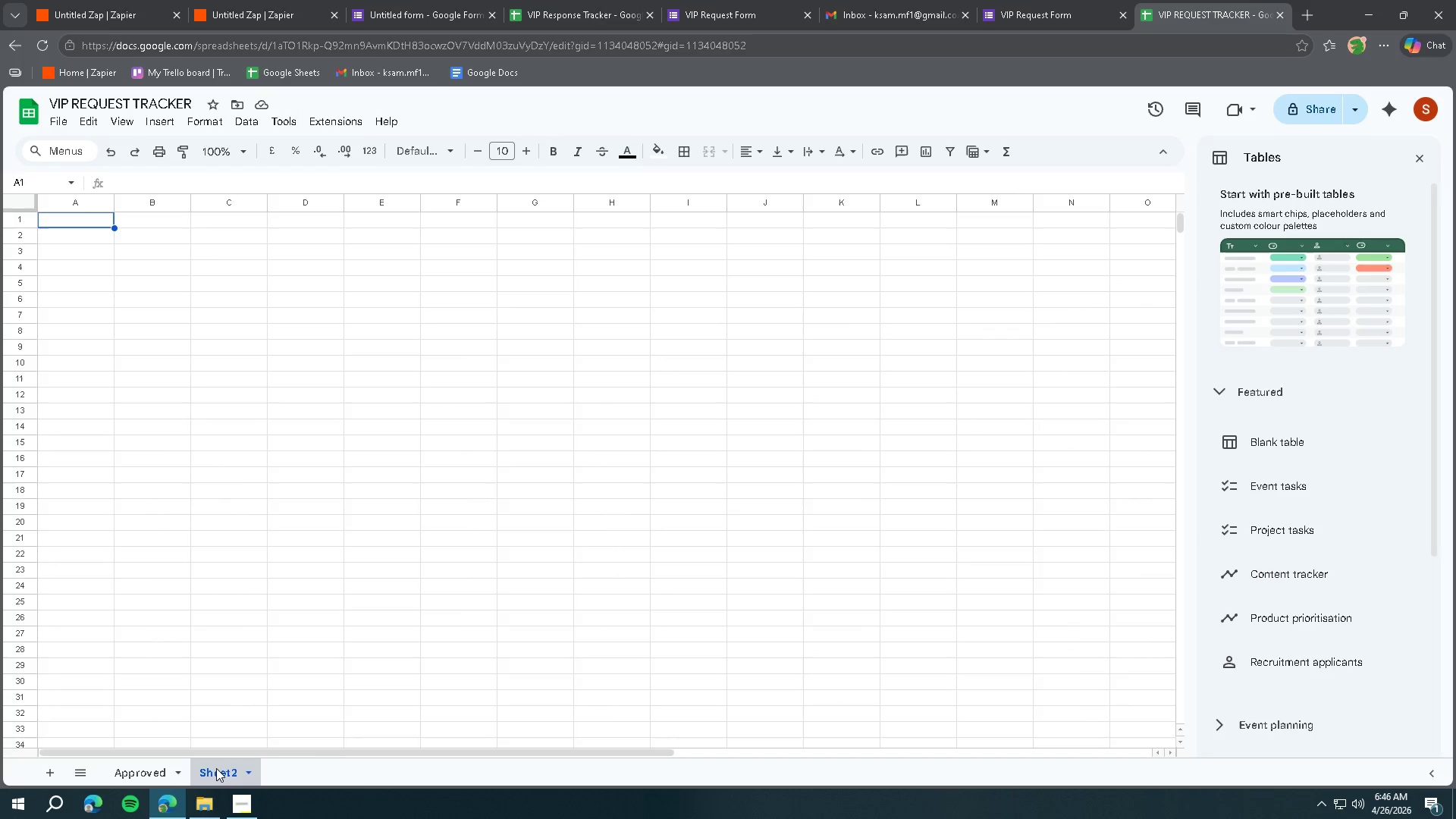 
right_click([216, 768])
 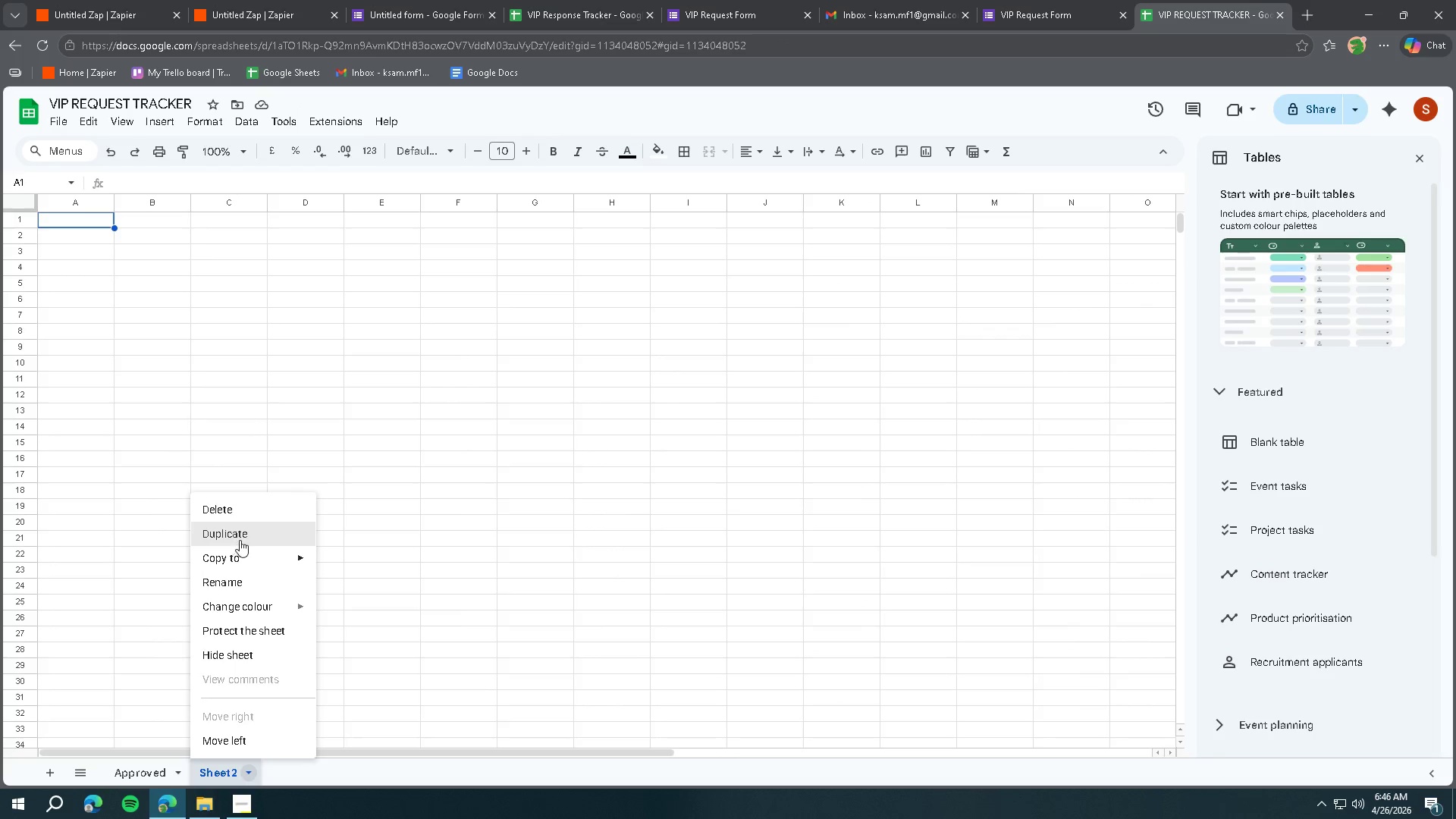 
left_click([239, 580])
 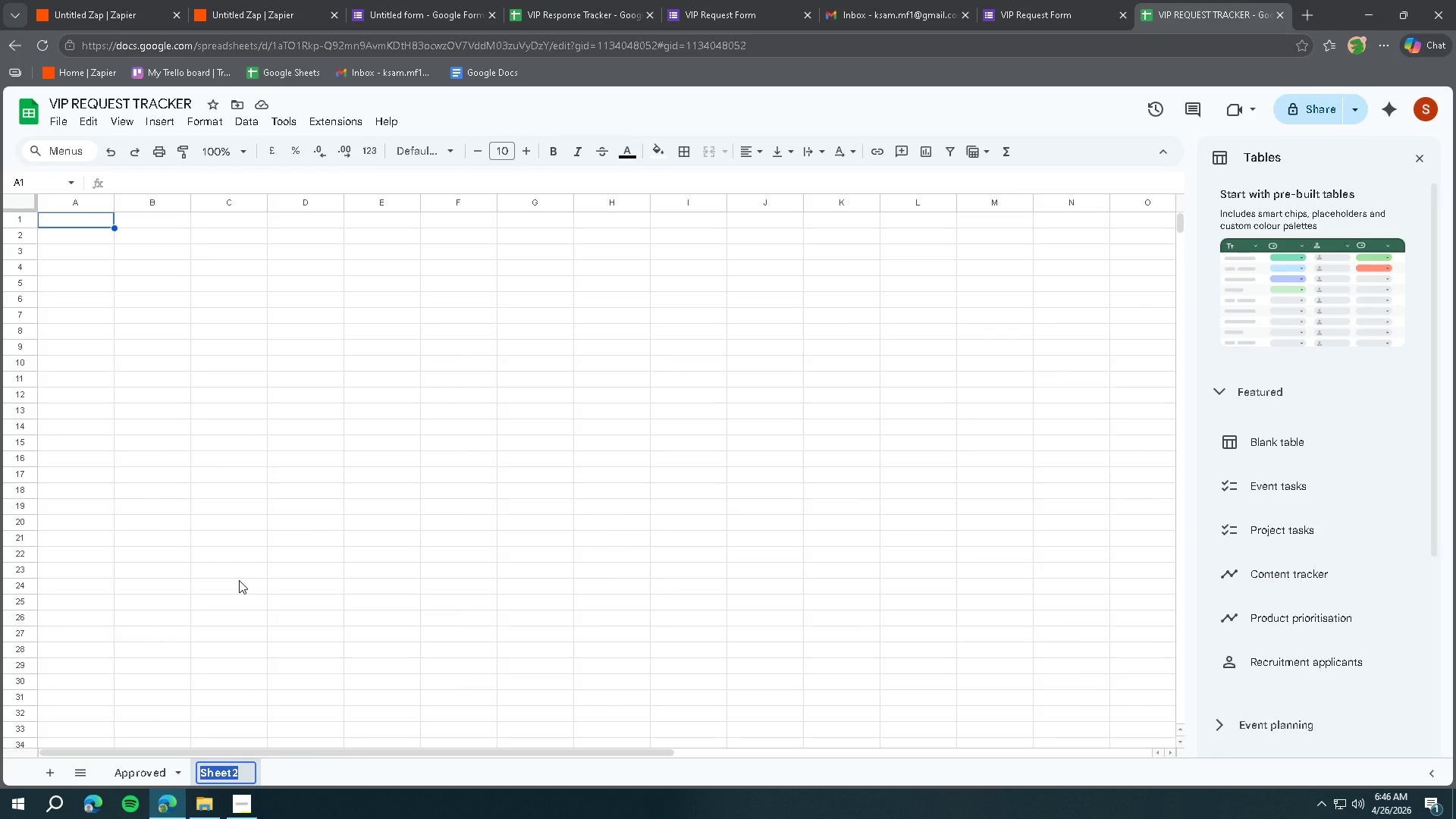 
type(Rejce)
key(Backspace)
key(Backspace)
type(ected)
 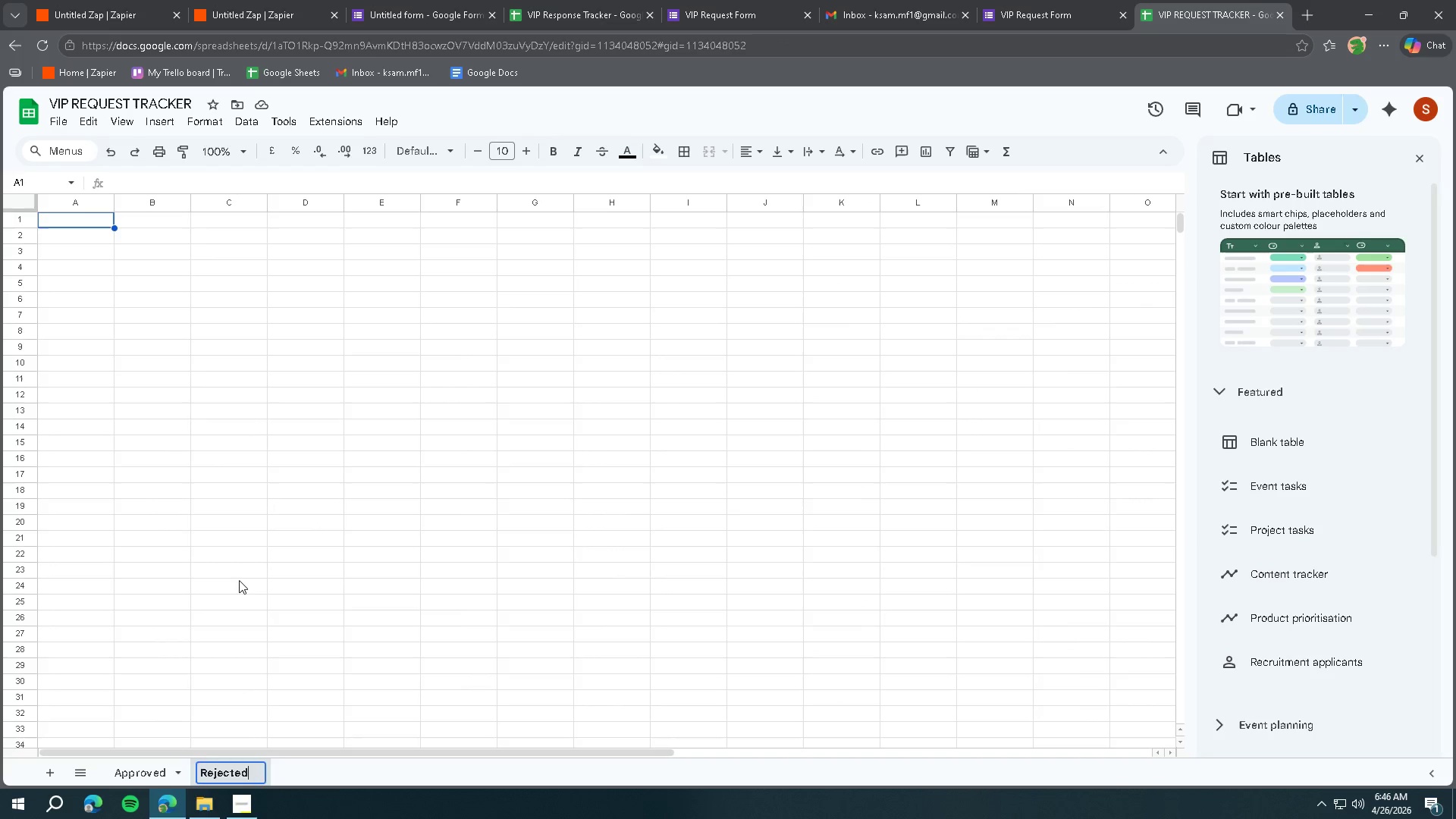 
key(Enter)
 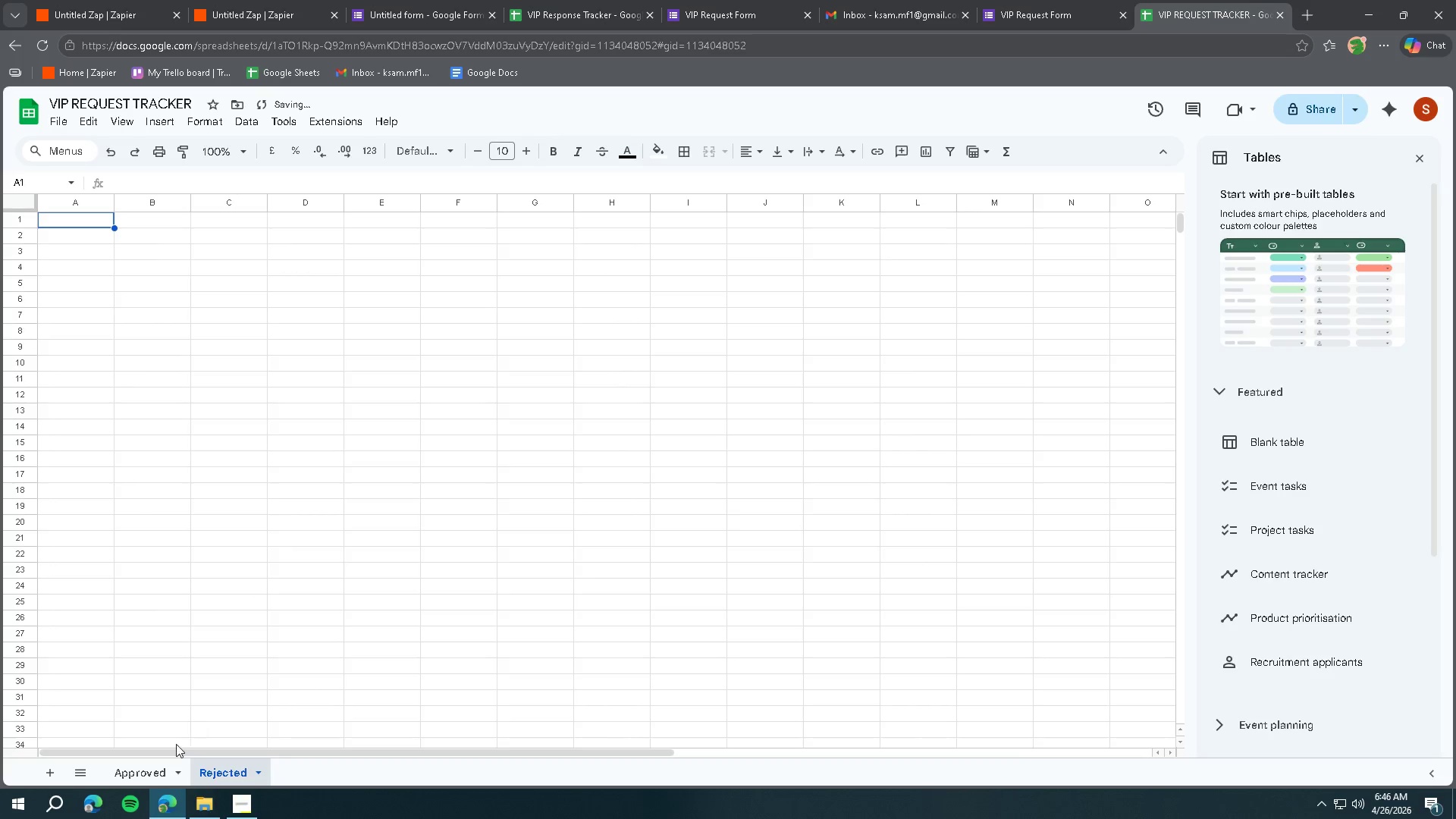 
left_click([157, 767])
 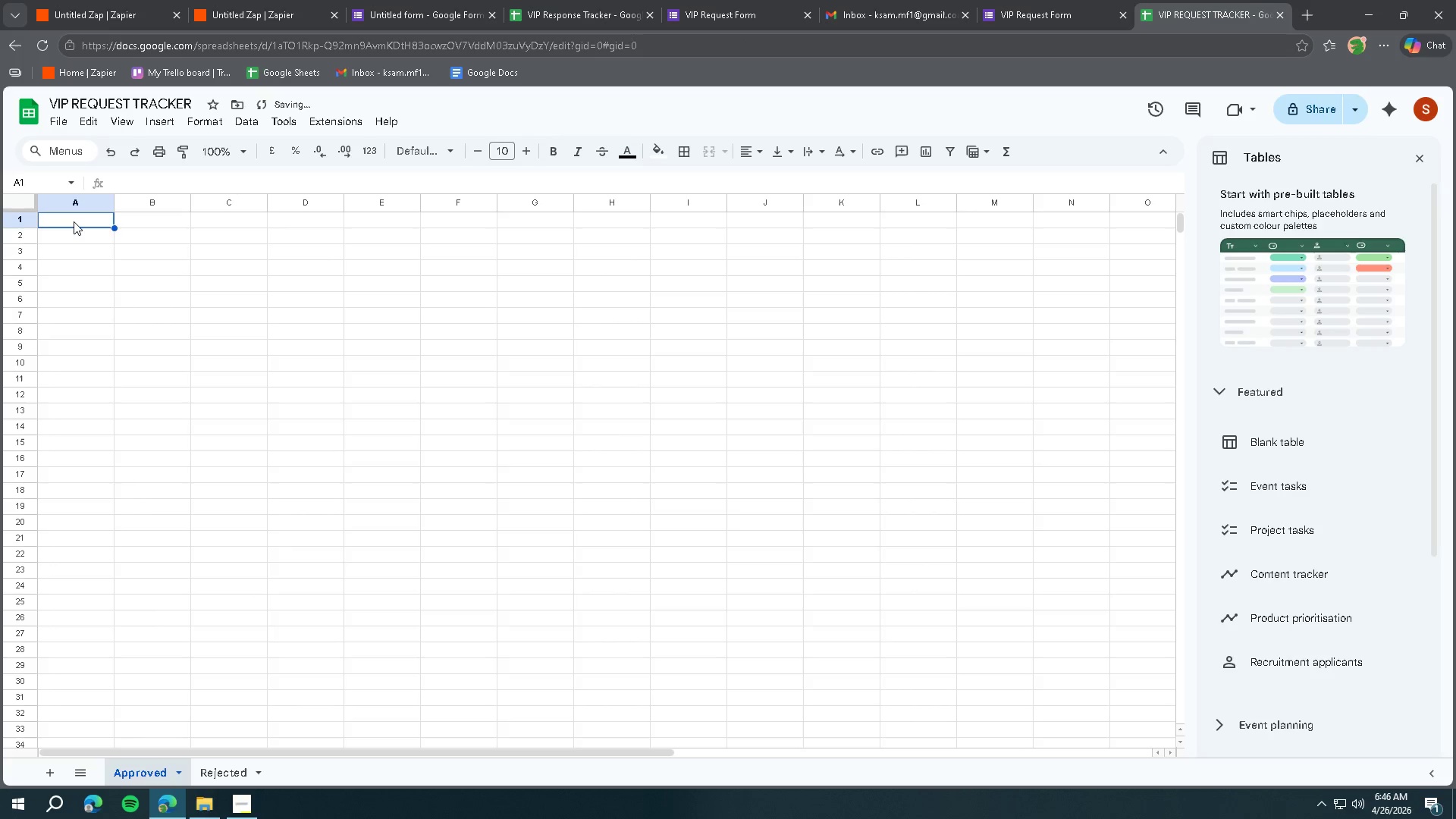 
double_click([73, 221])
 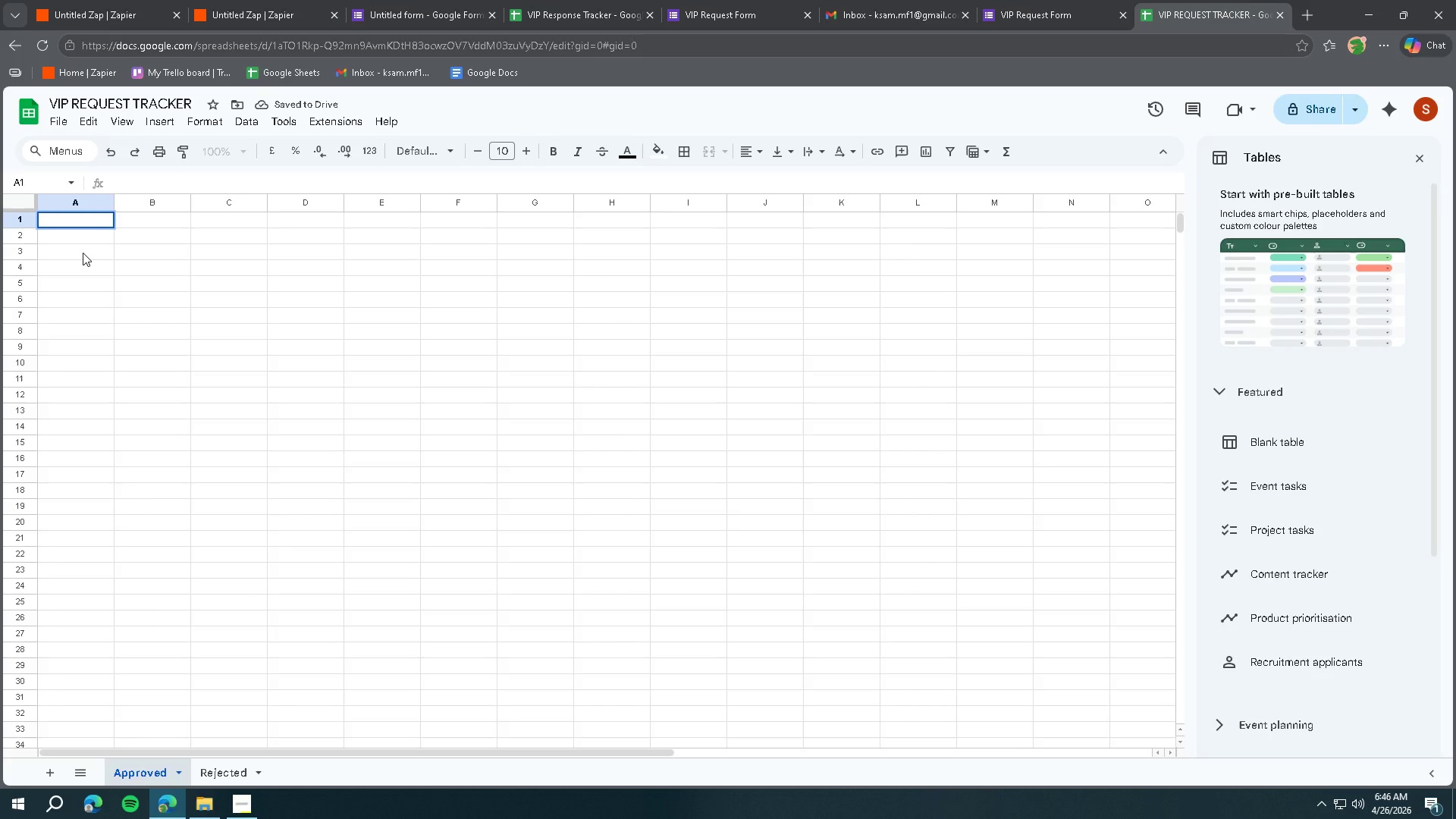 
type(Name)
key(Tab)
type(Email)
key(Tab)
type(Order )
key(Tab)
type(ID)
 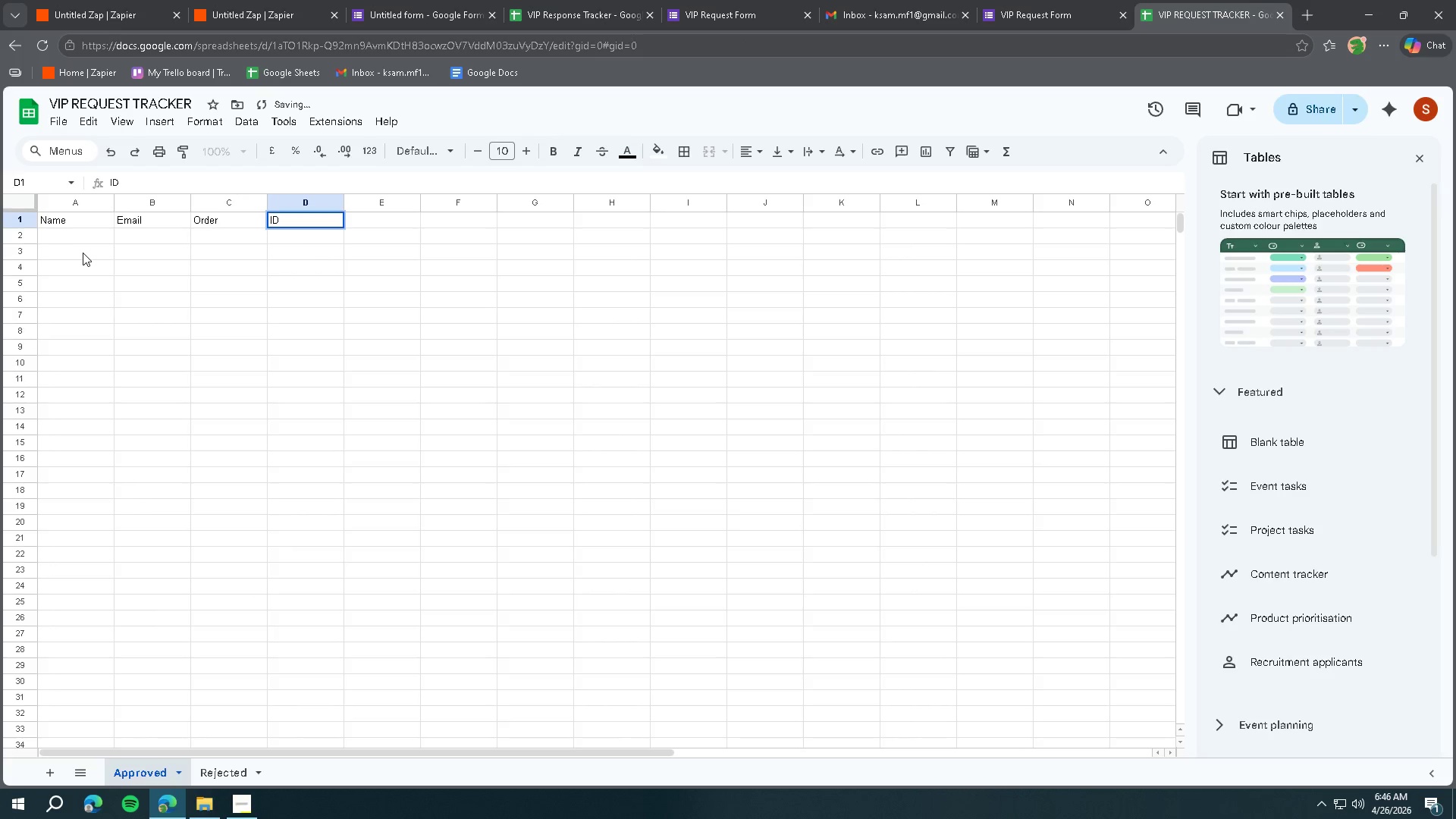 
key(ArrowLeft)
 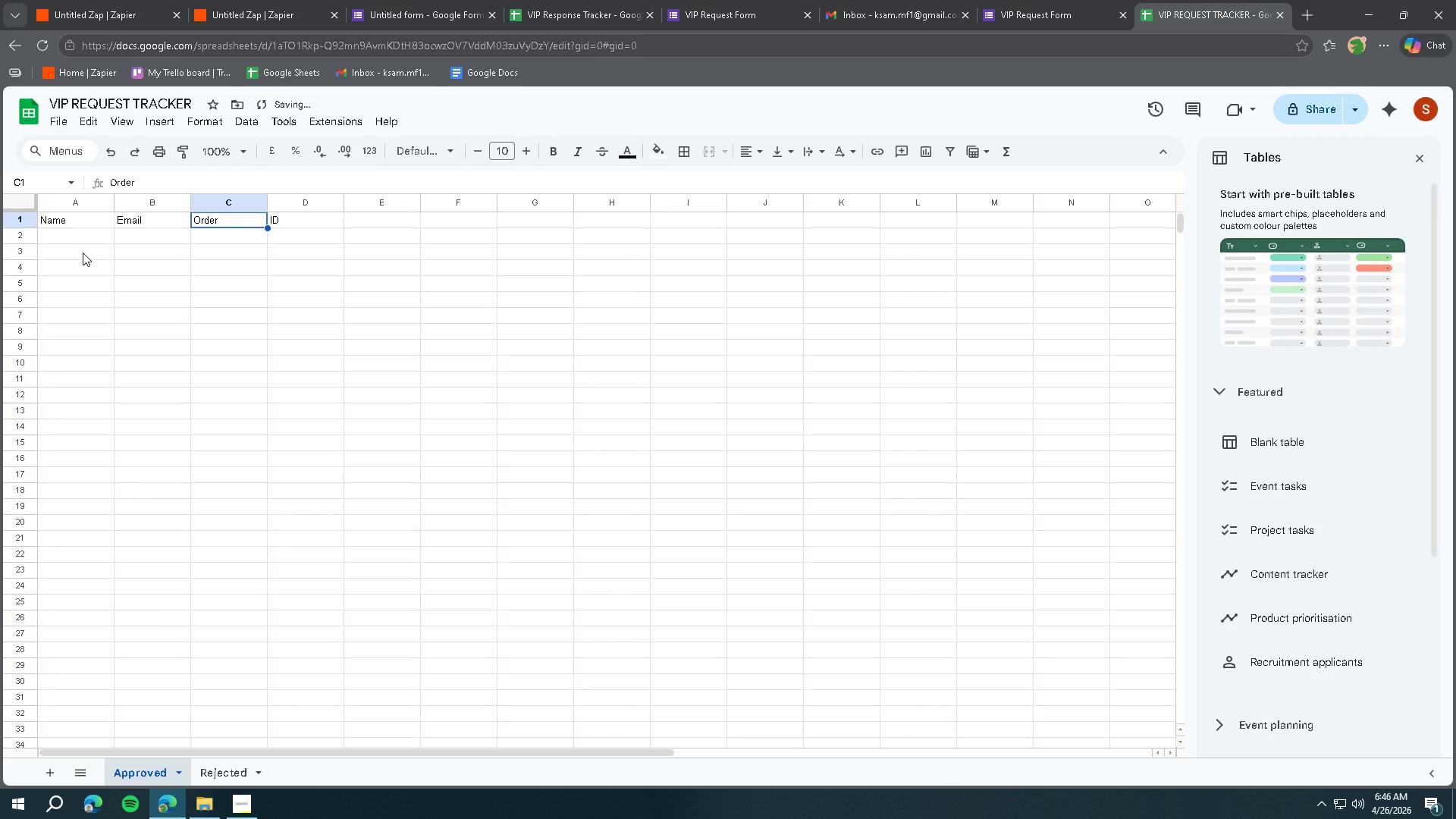 
type(OR)
key(Backspace)
type(rder ID)
key(Tab)
type(Request Type)
key(Tab)
type(Status)
 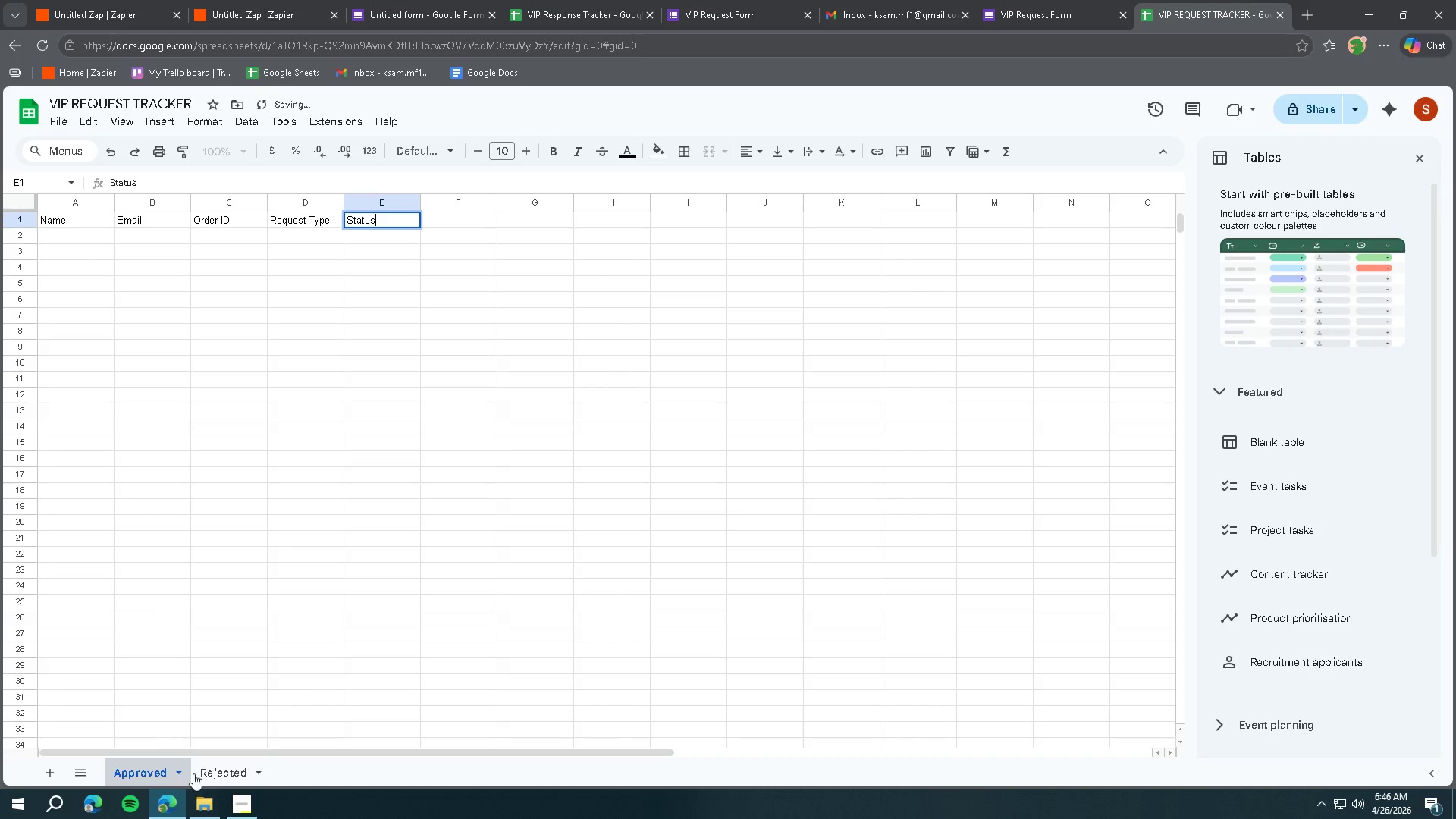 
left_click([232, 776])
 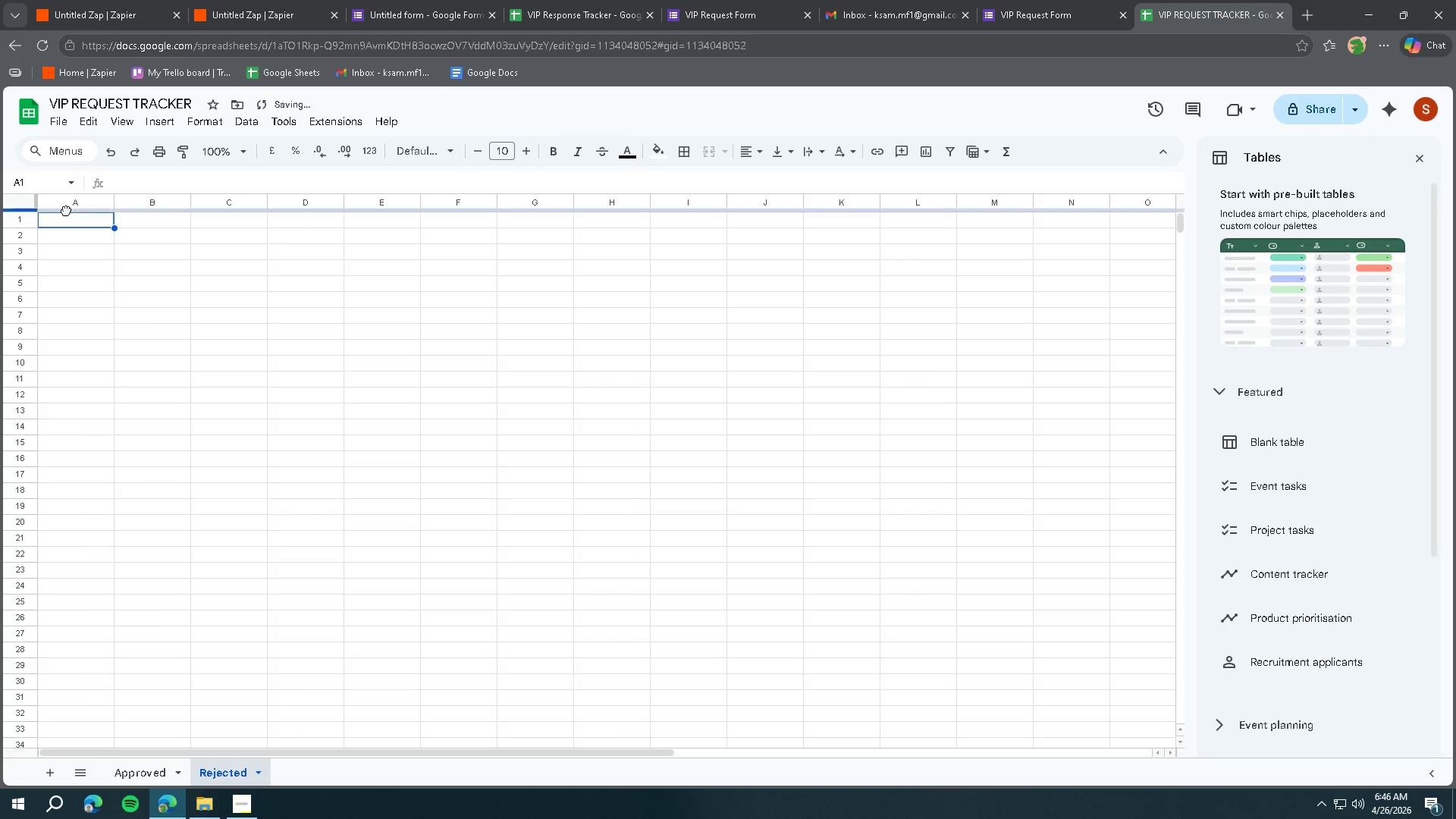 
double_click([71, 222])
 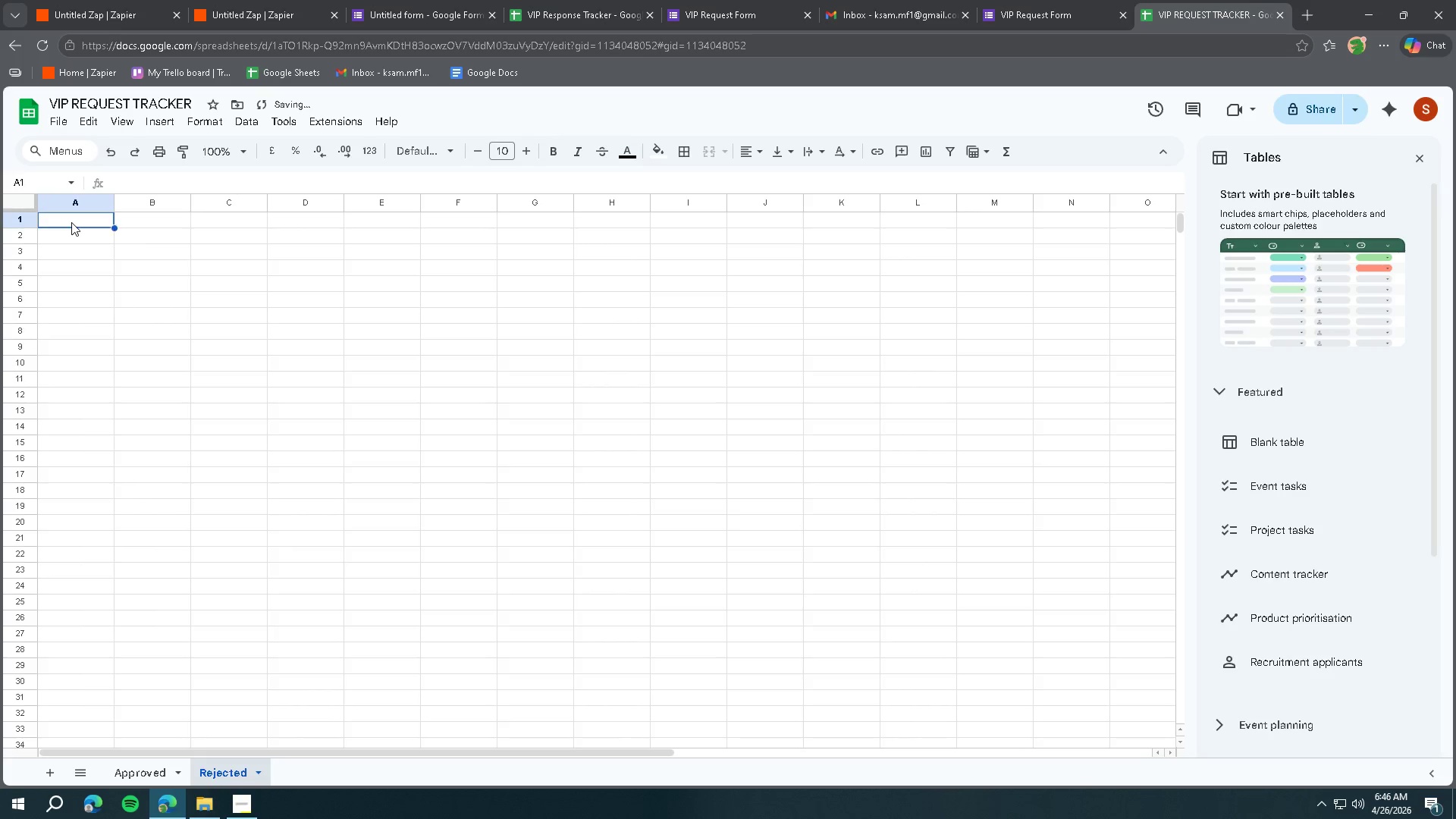 
triple_click([71, 222])
 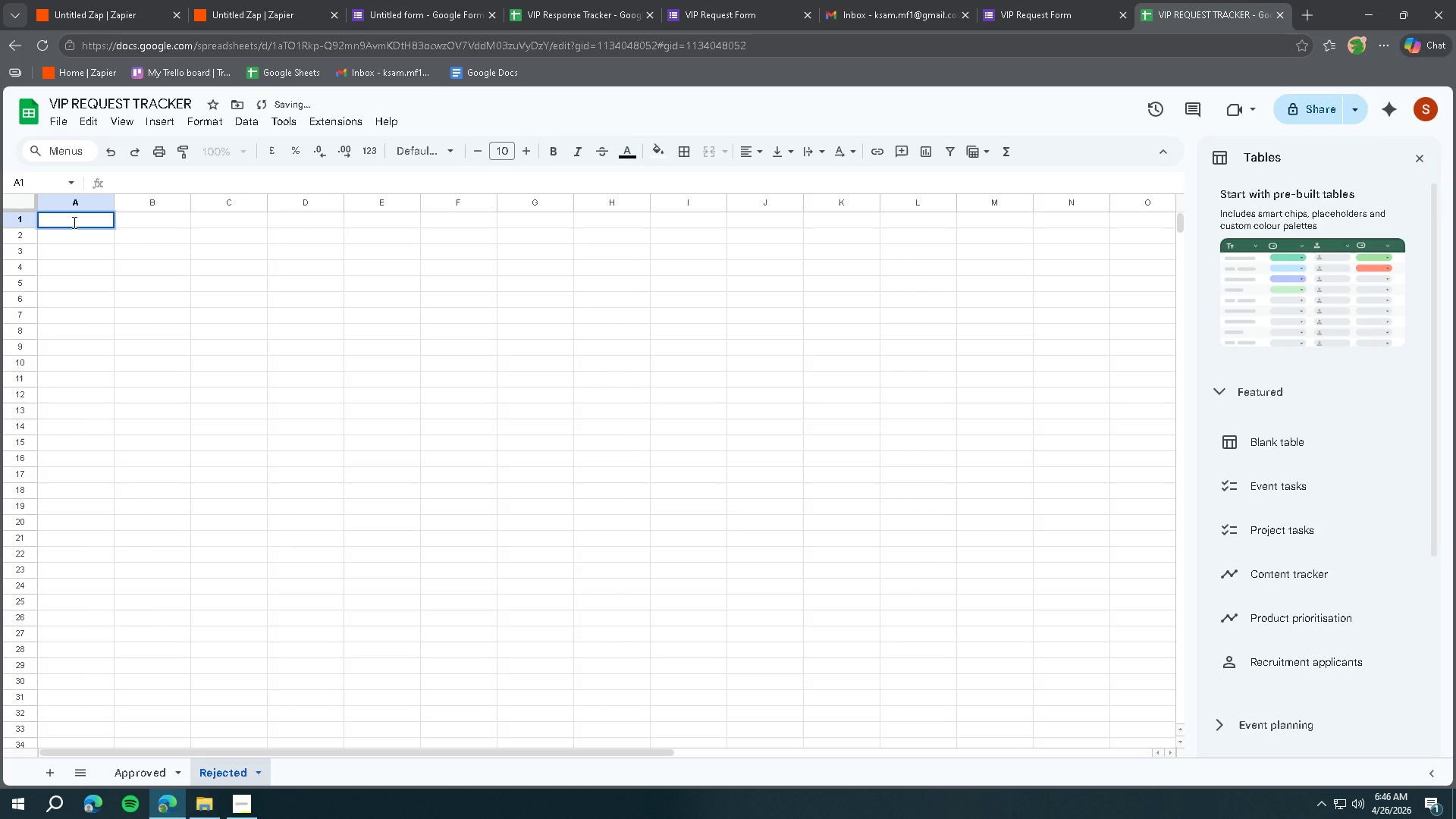 
type(Name)
key(Tab)
type(Email)
key(Tab)
type(Order ID)
key(Tab)
type(Request Type)
key(Tab)
type(Status)
key(Tab)
 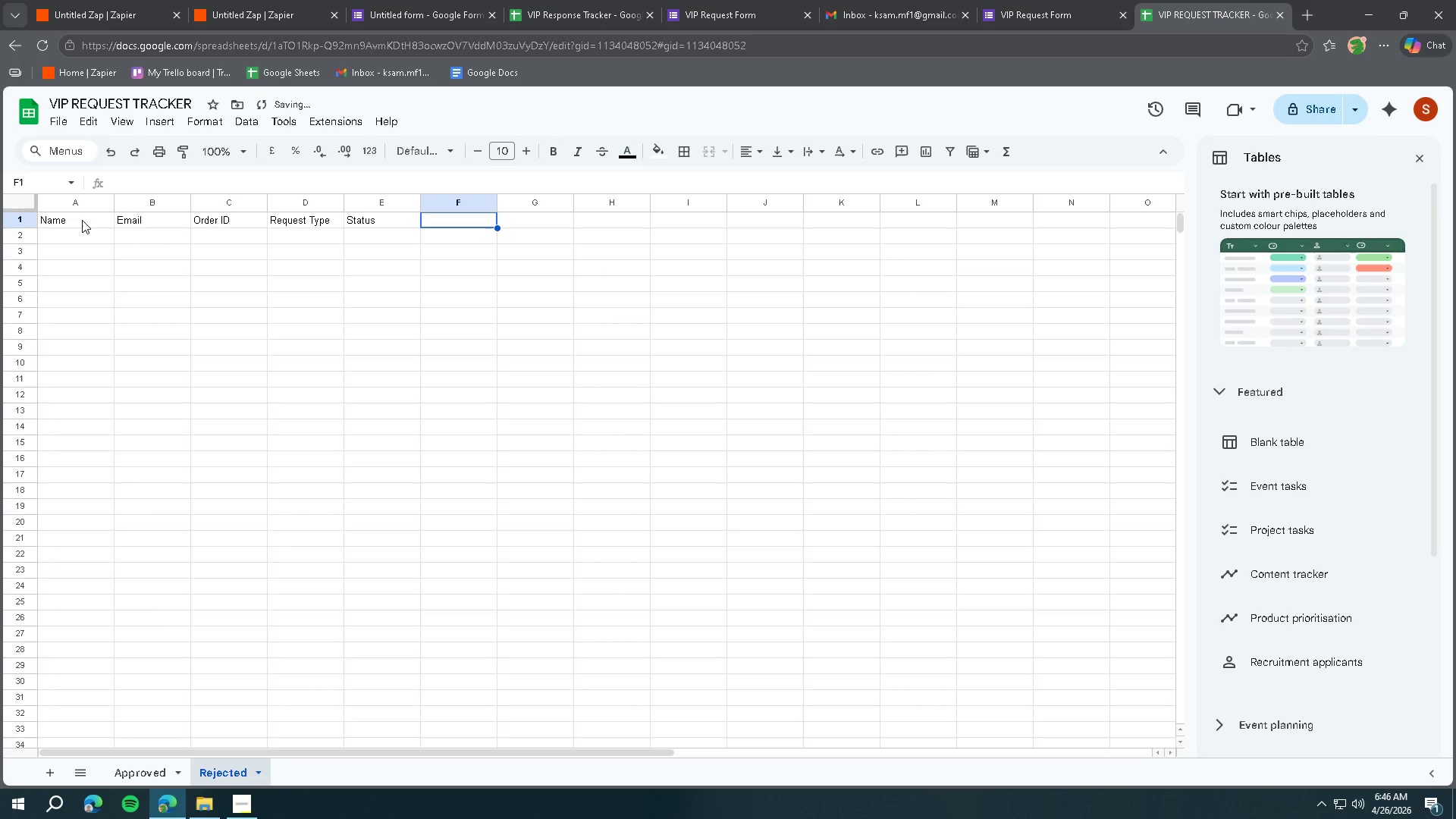 
left_click([210, 774])
 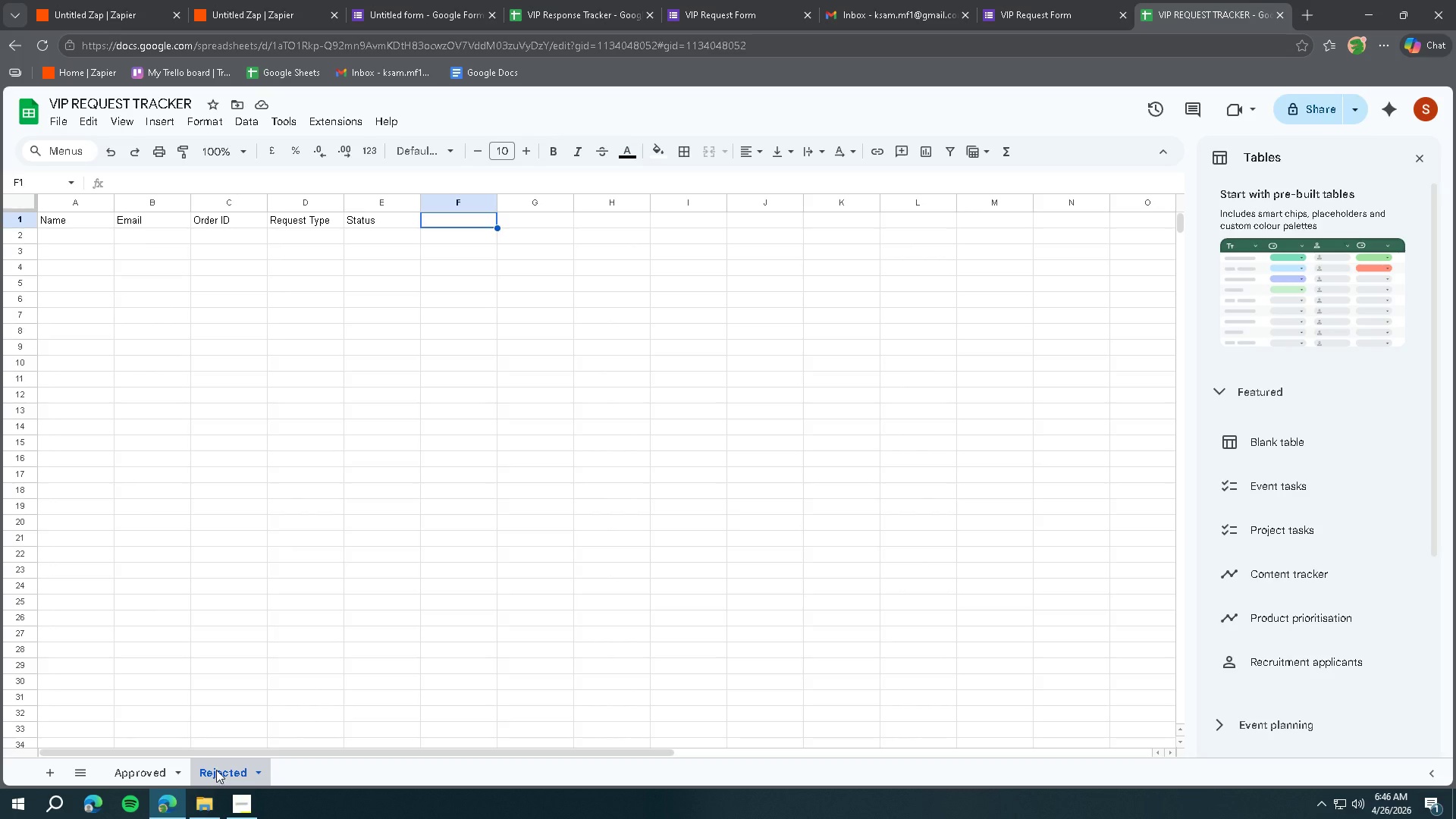 
wait(5.38)
 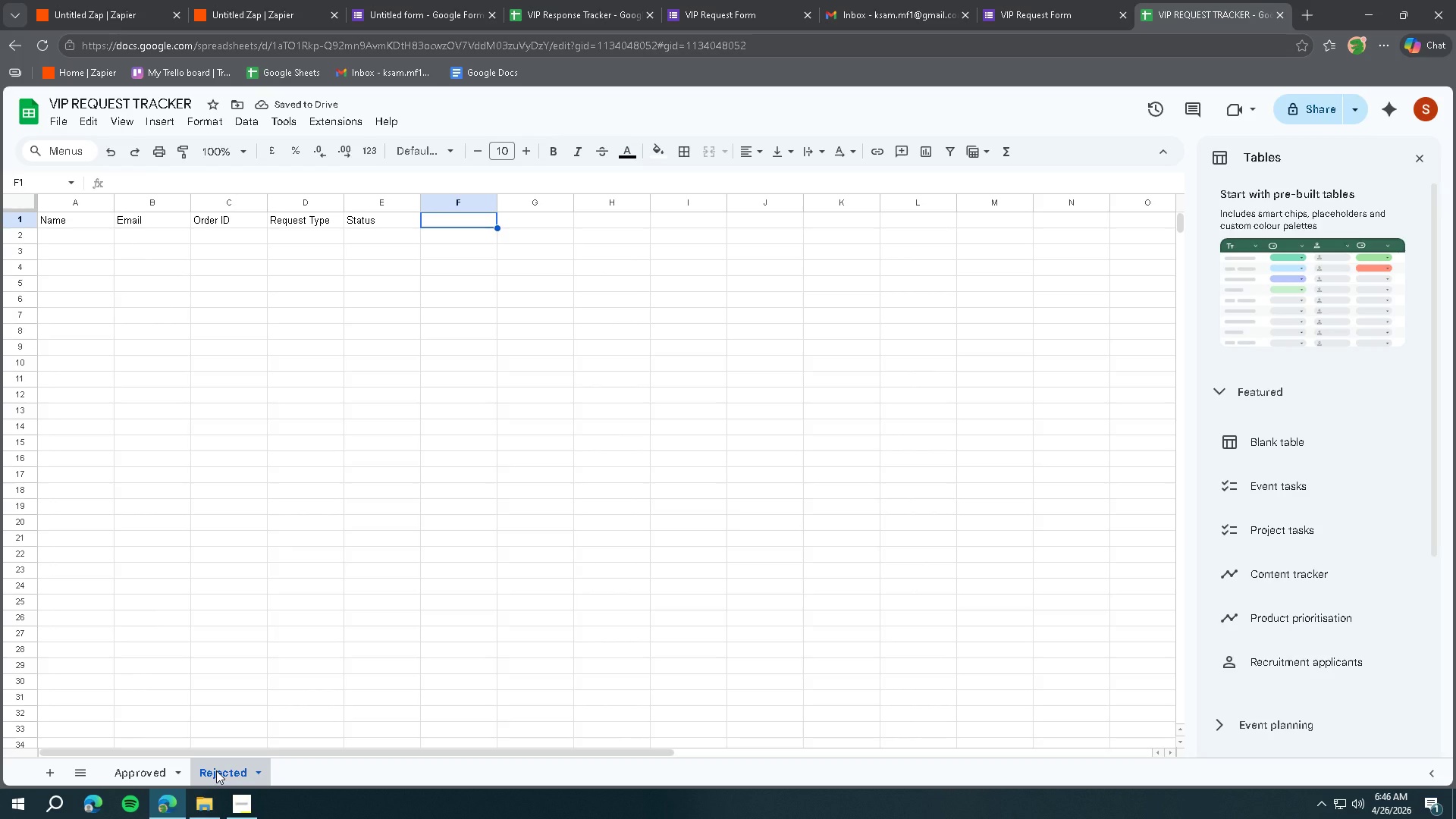 
left_click([282, 14])
 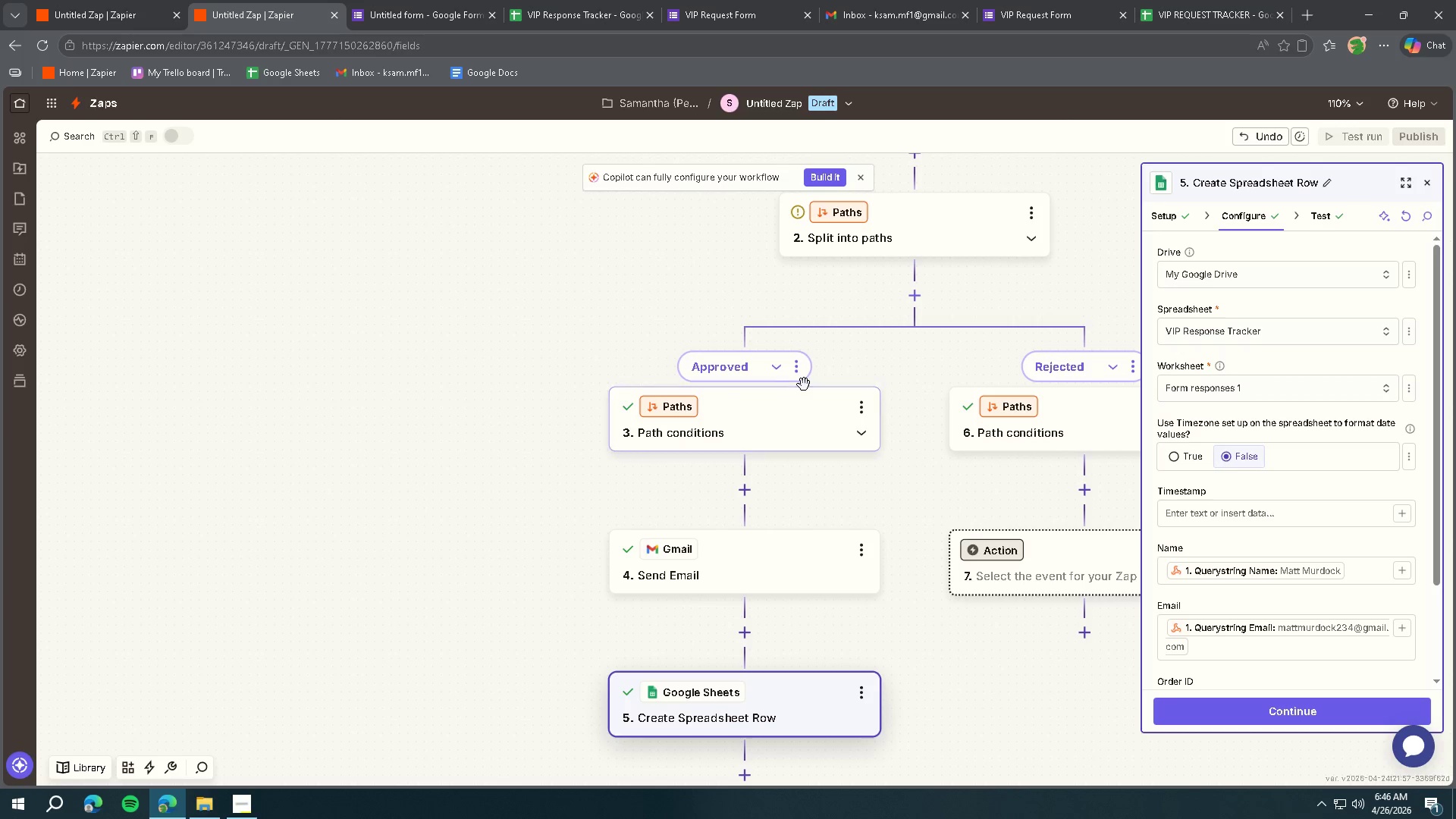 
mouse_move([877, 380])
 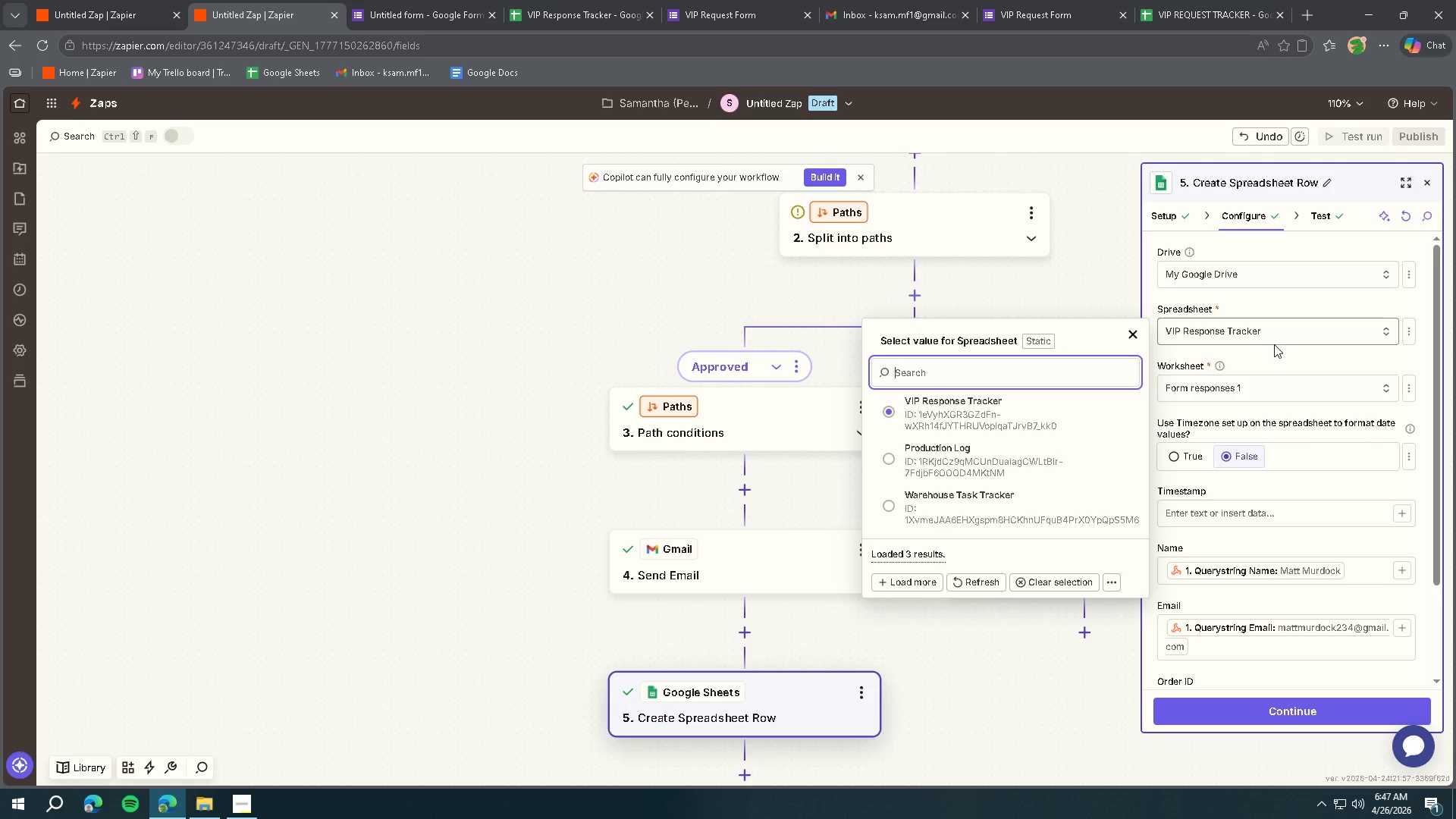 
left_click([976, 582])
 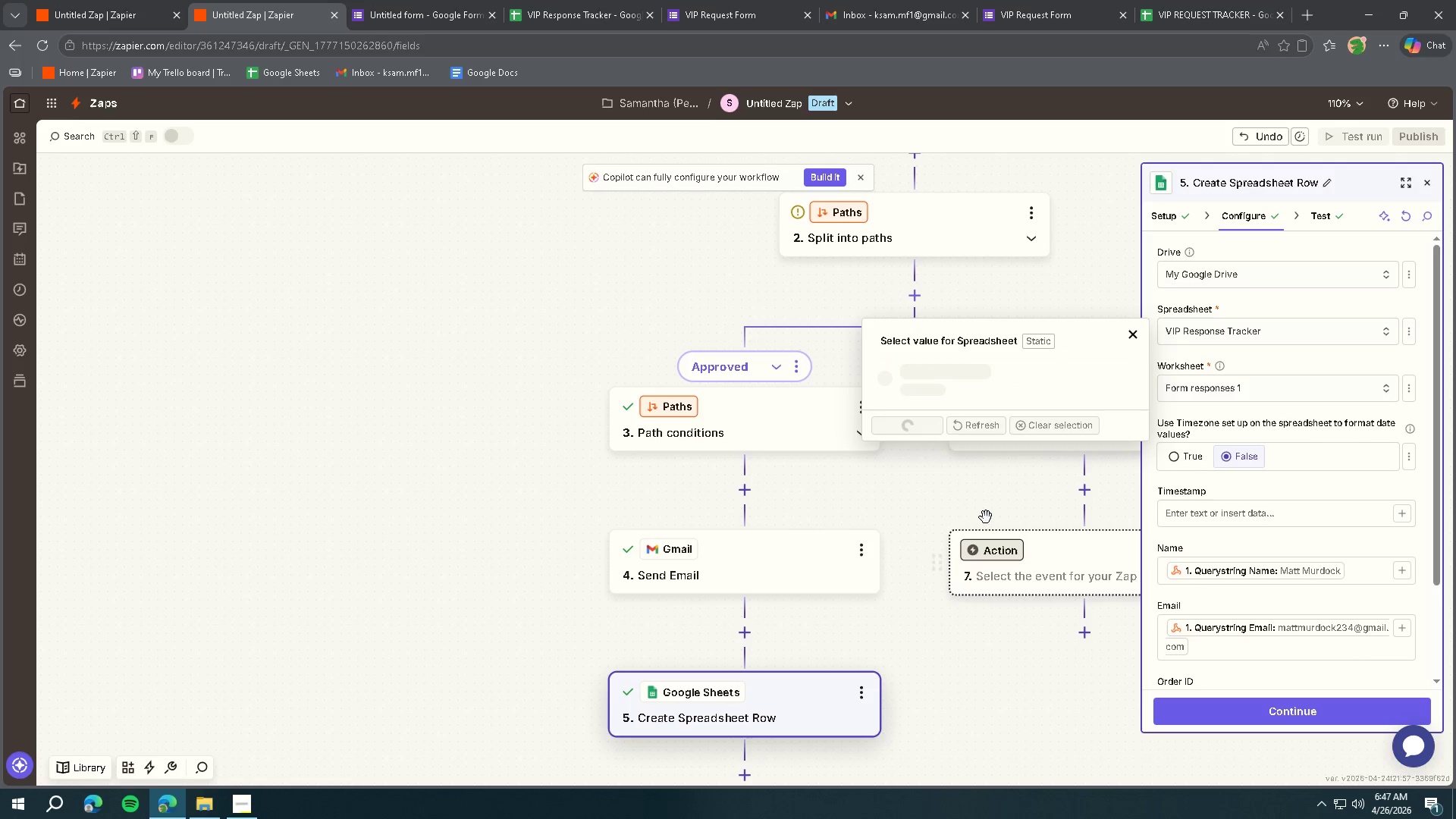 
mouse_move([1021, 455])
 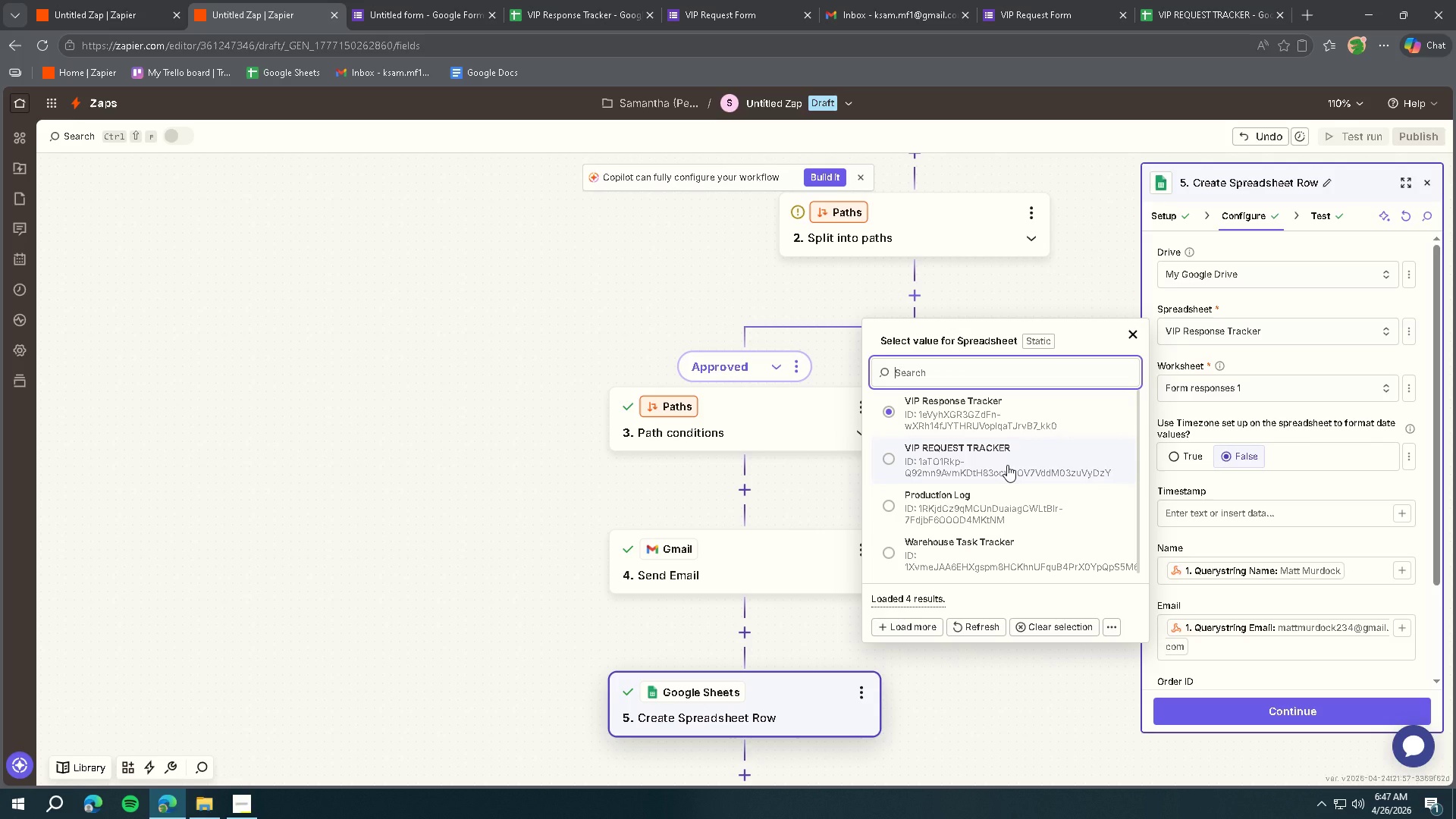 
left_click([1007, 465])
 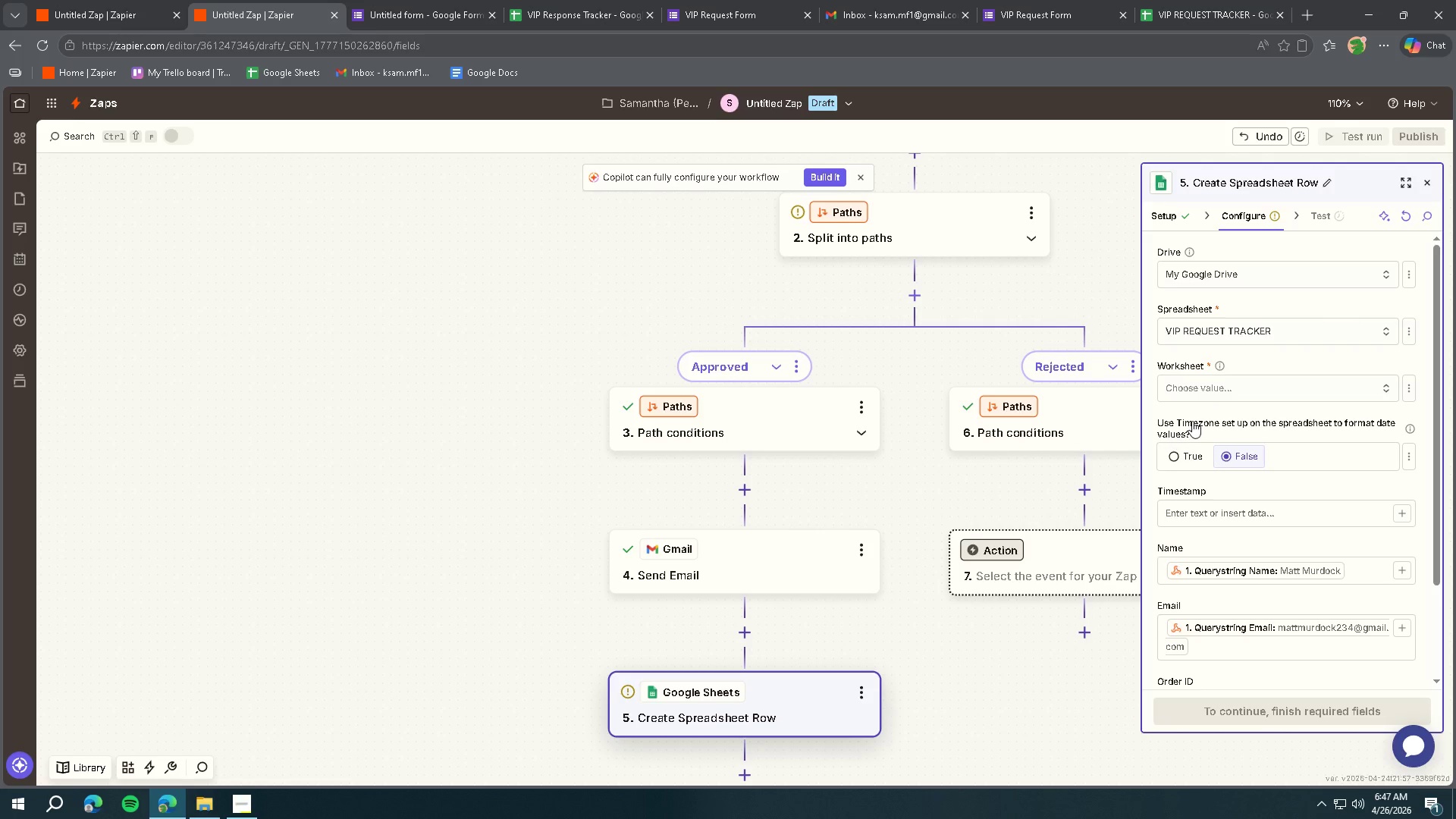 
left_click([1205, 384])
 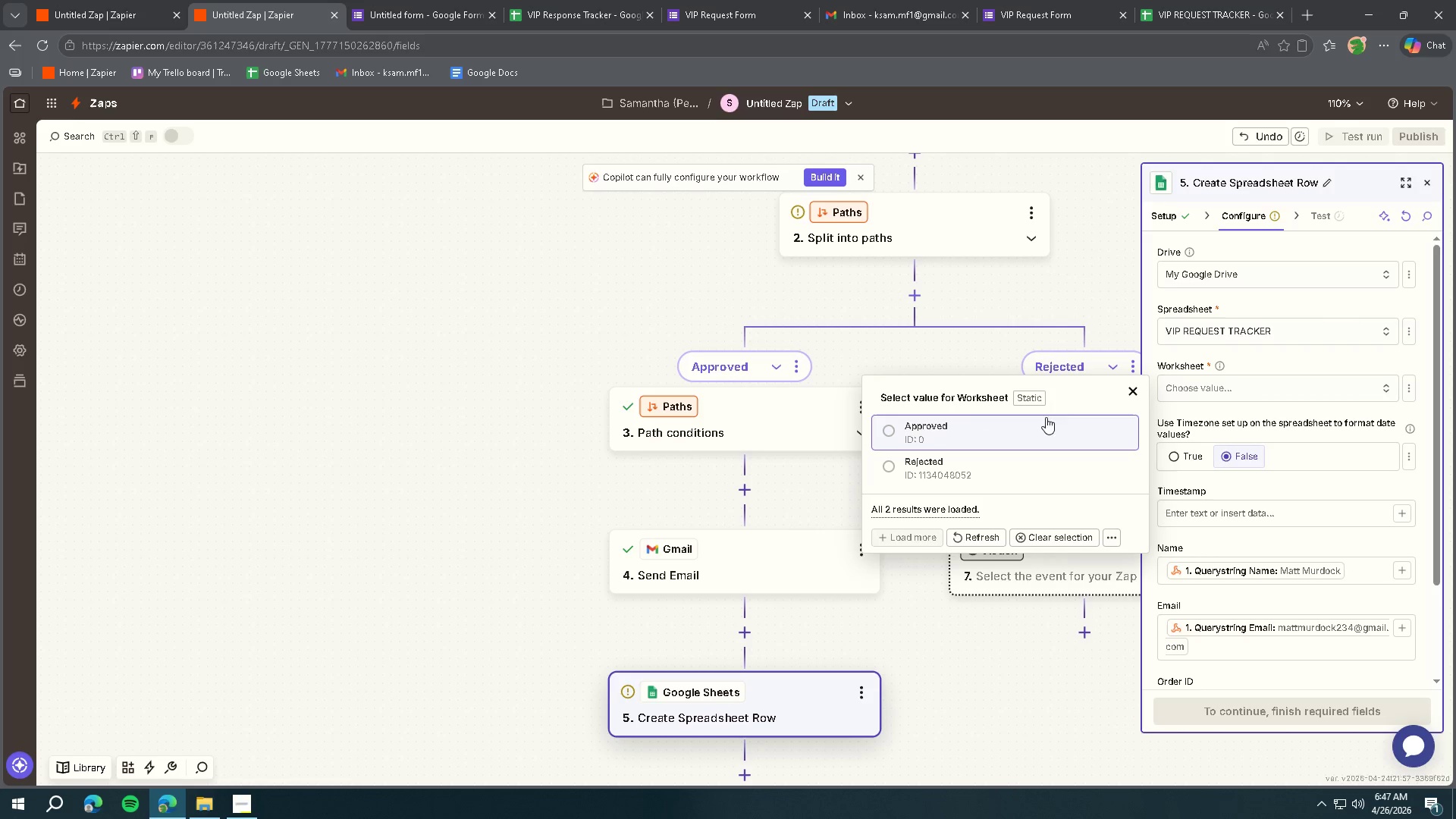 
left_click([968, 428])
 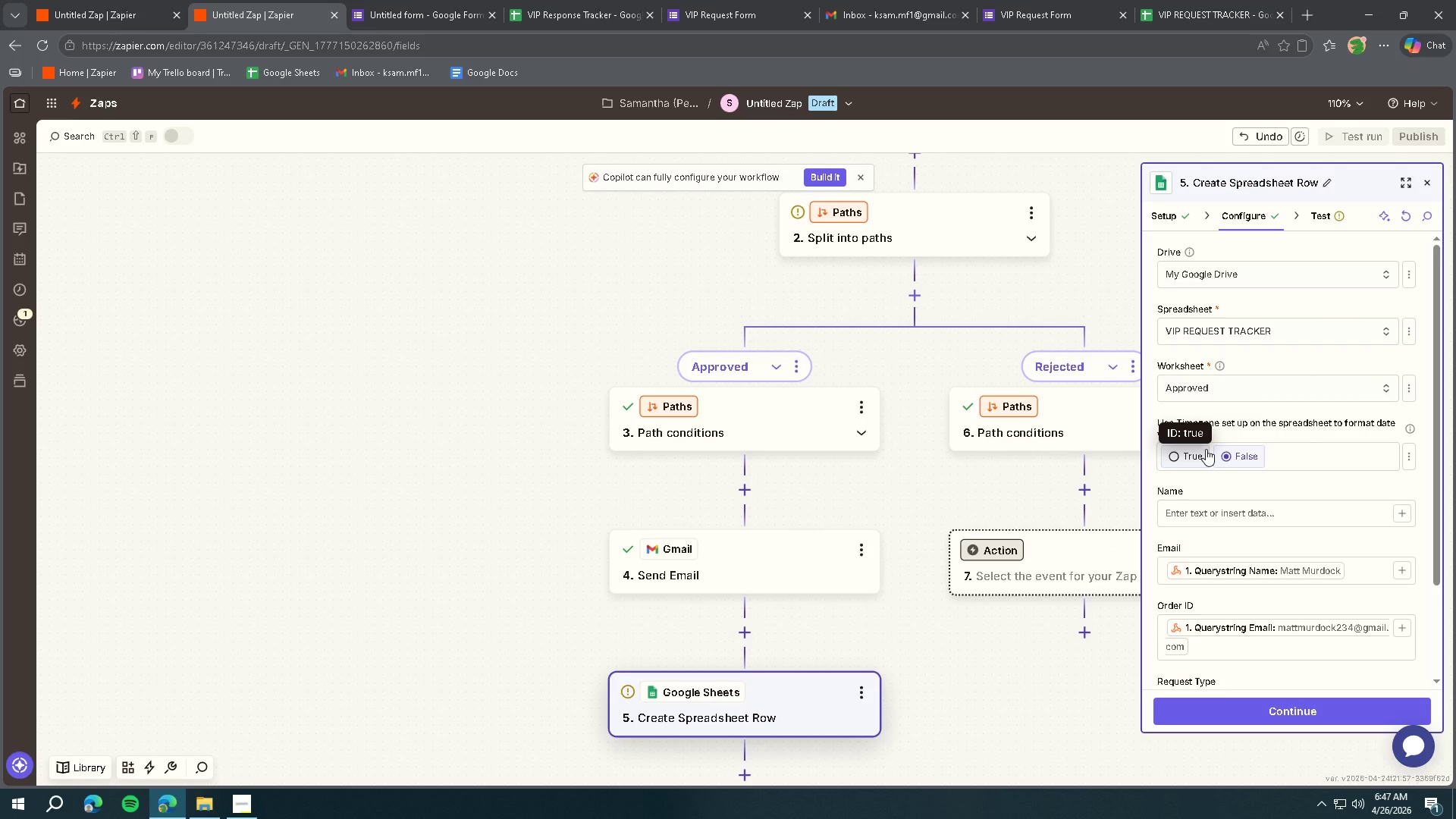 
wait(17.25)
 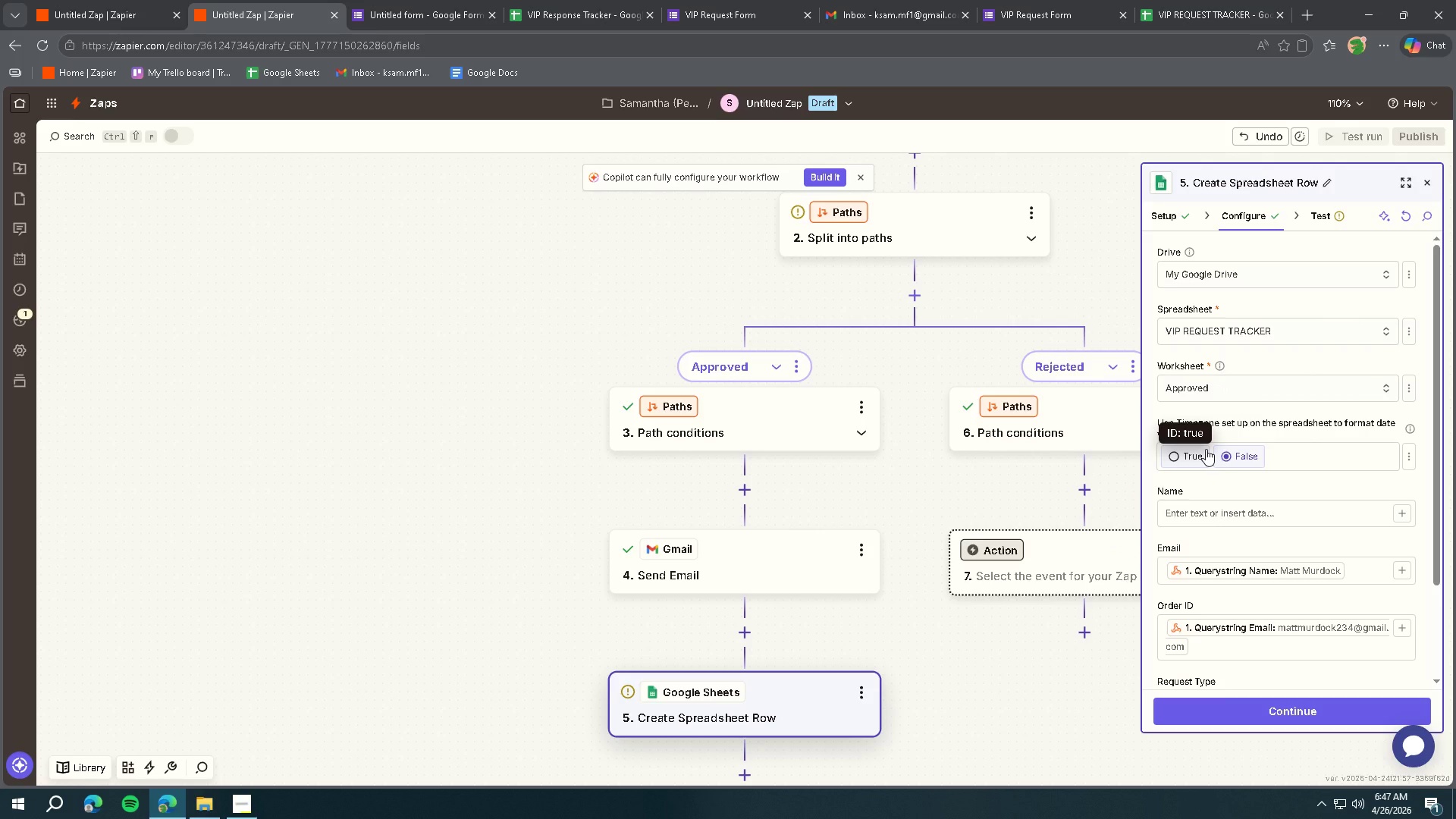 
scroll: coordinate [1289, 403], scroll_direction: down, amount: 4.0
 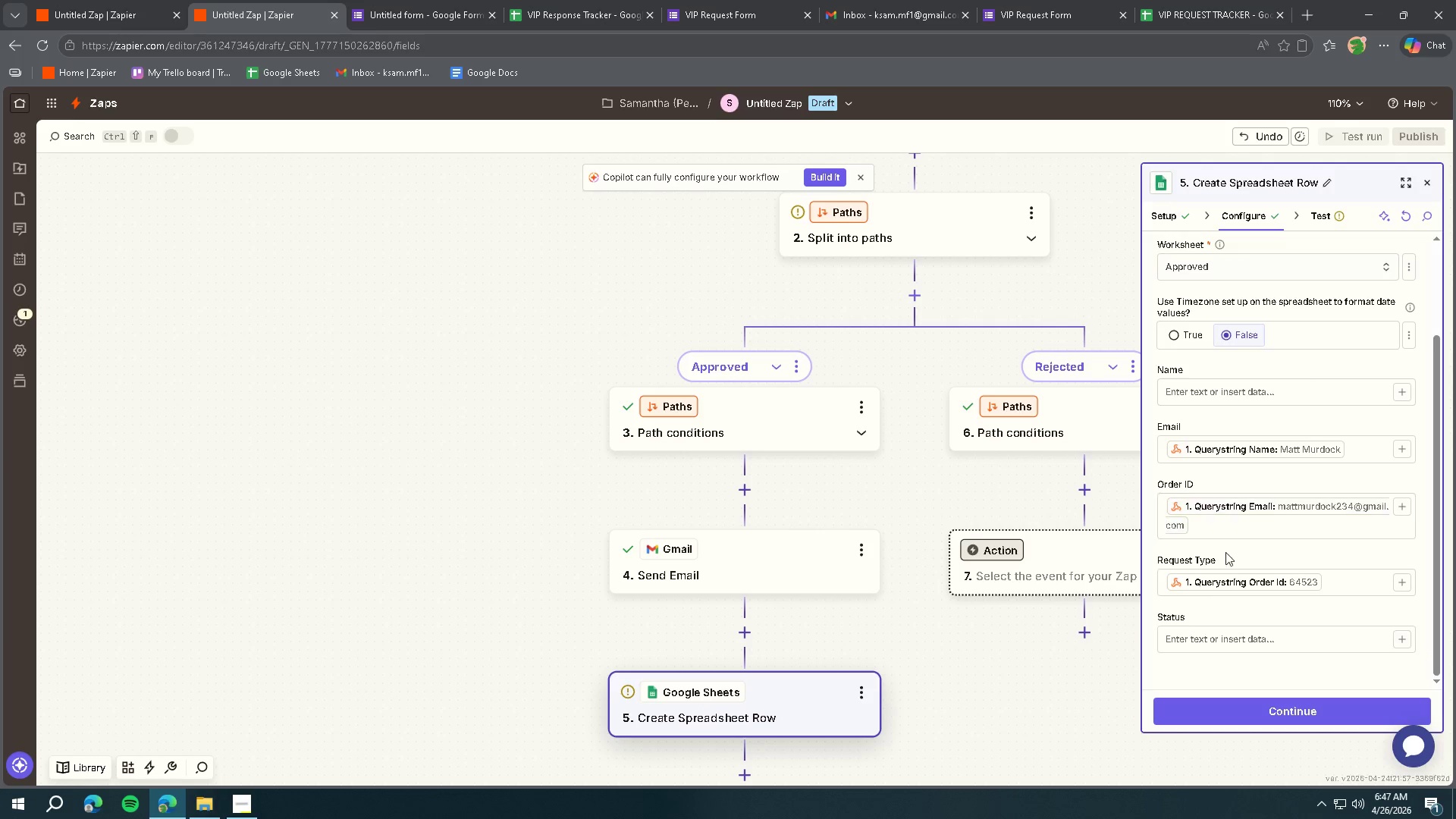 
left_click([1206, 631])
 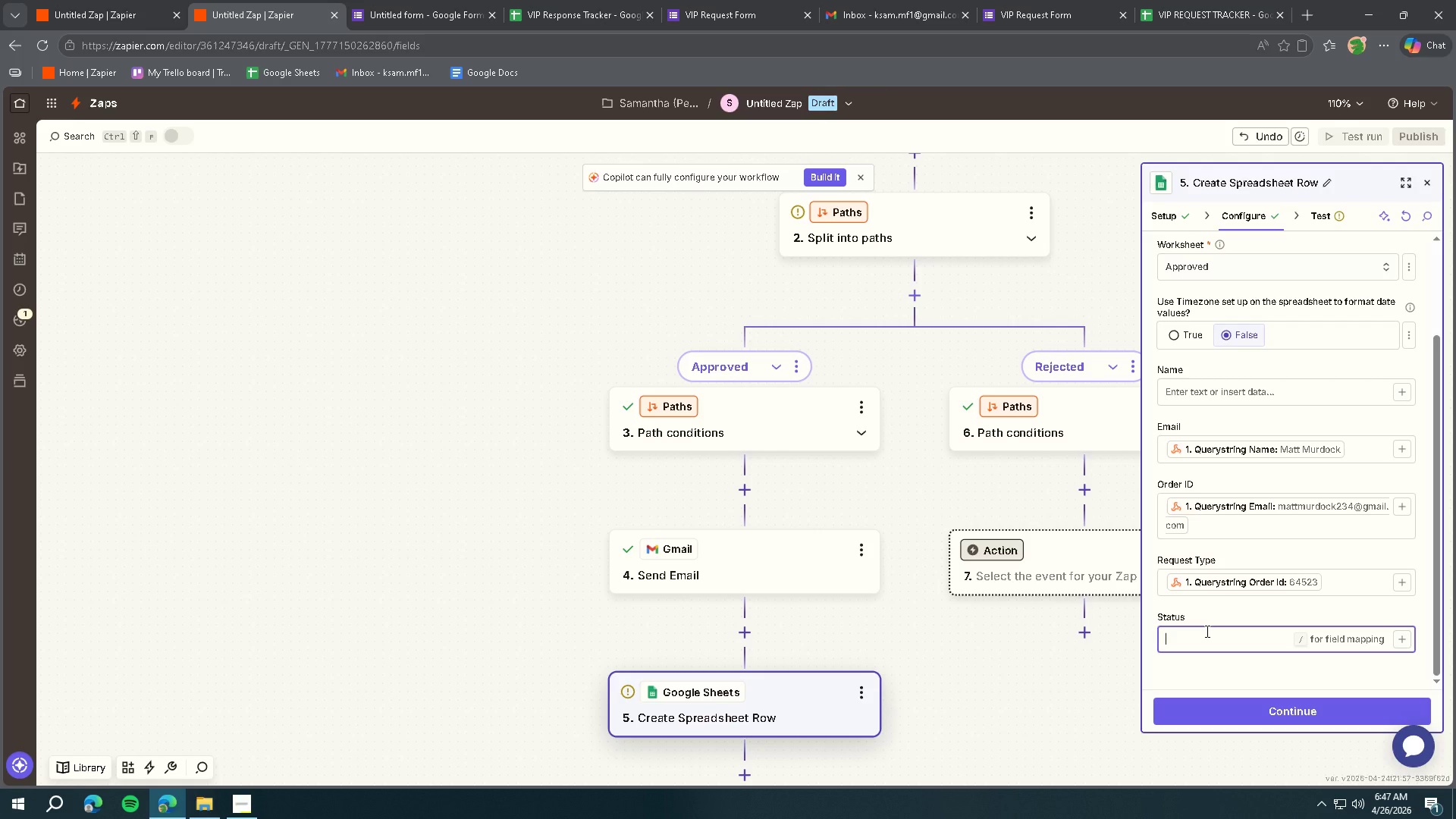 
type(Approved)
 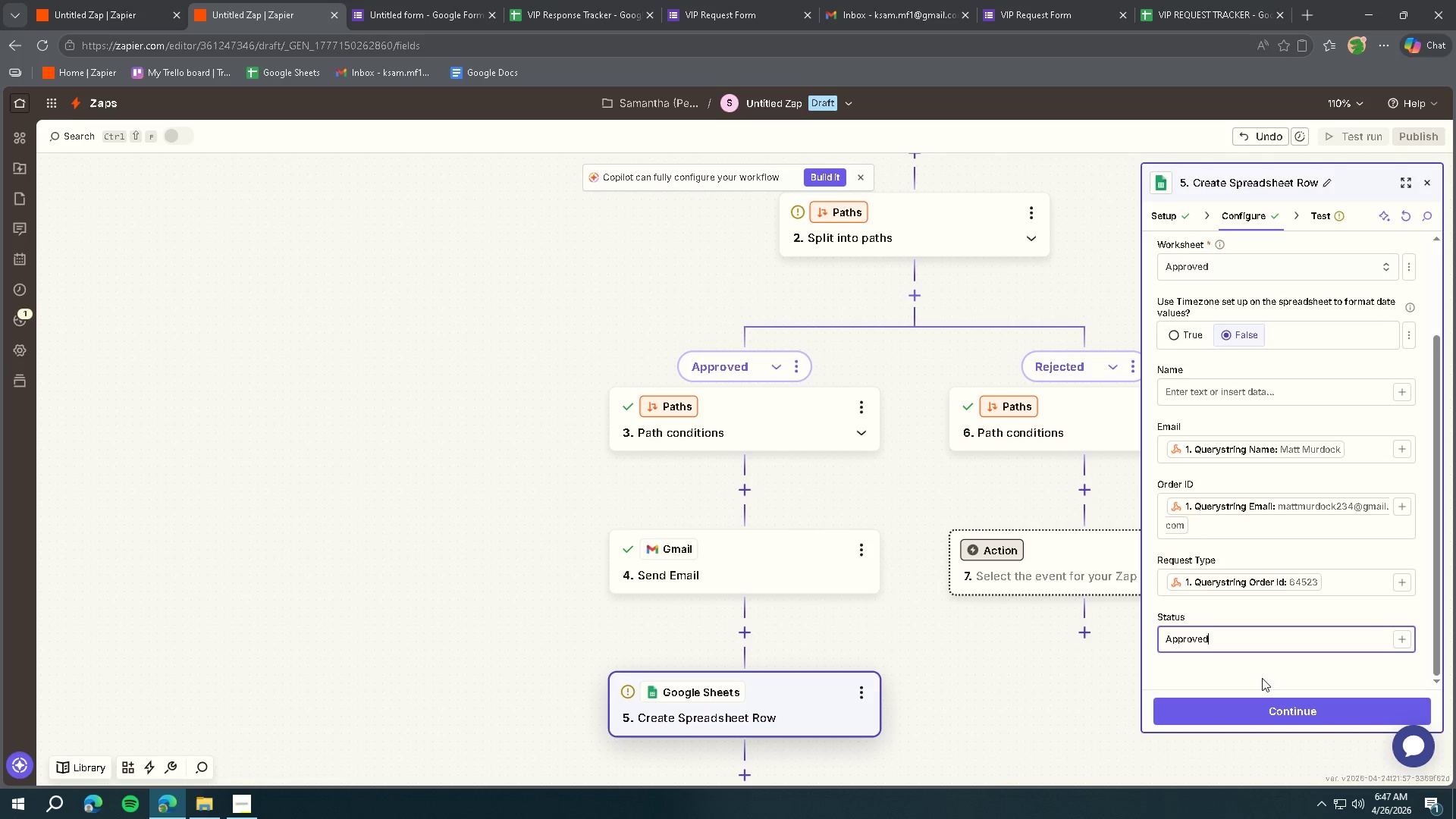 
left_click([1258, 705])
 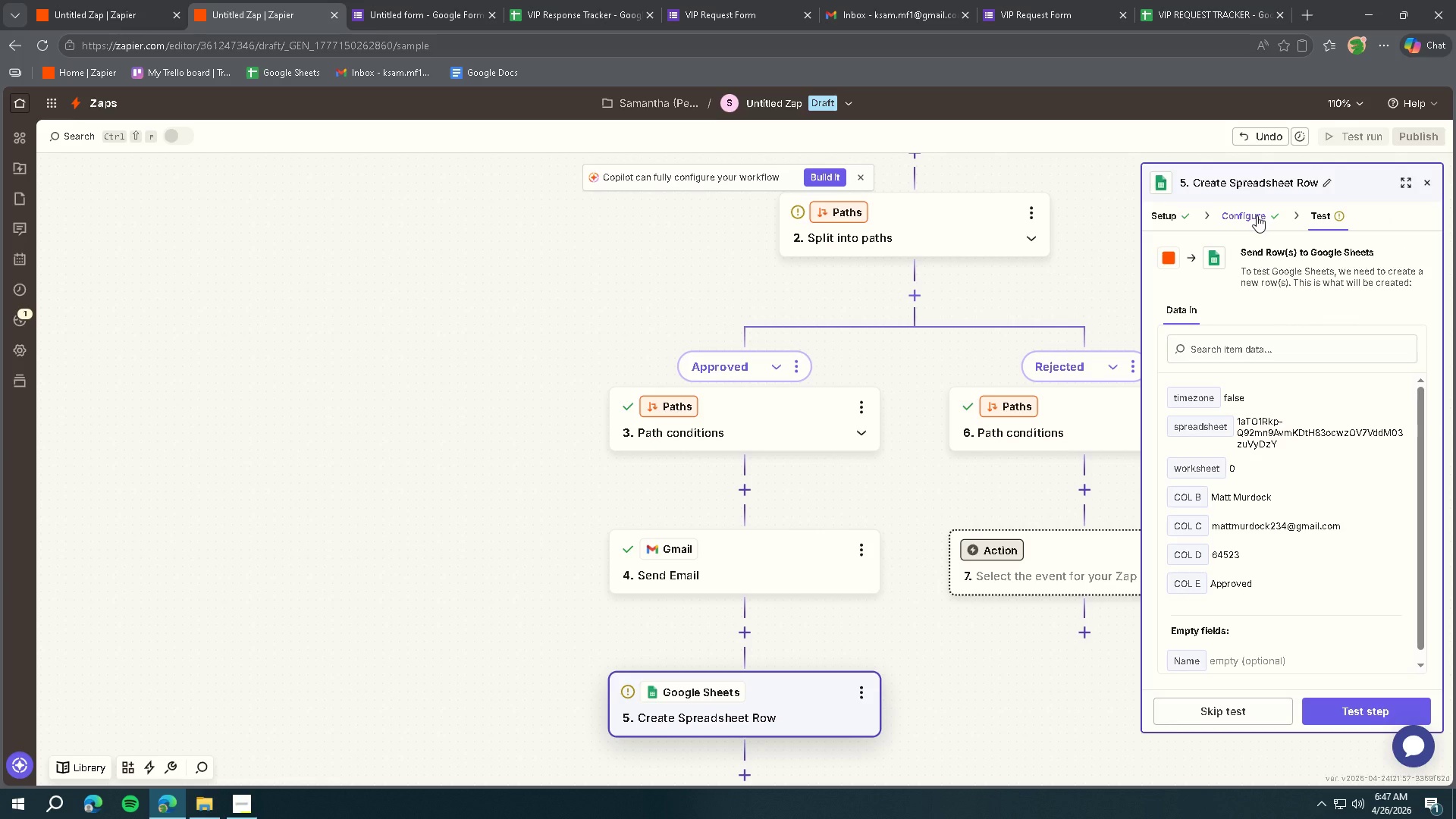 
left_click([1257, 215])
 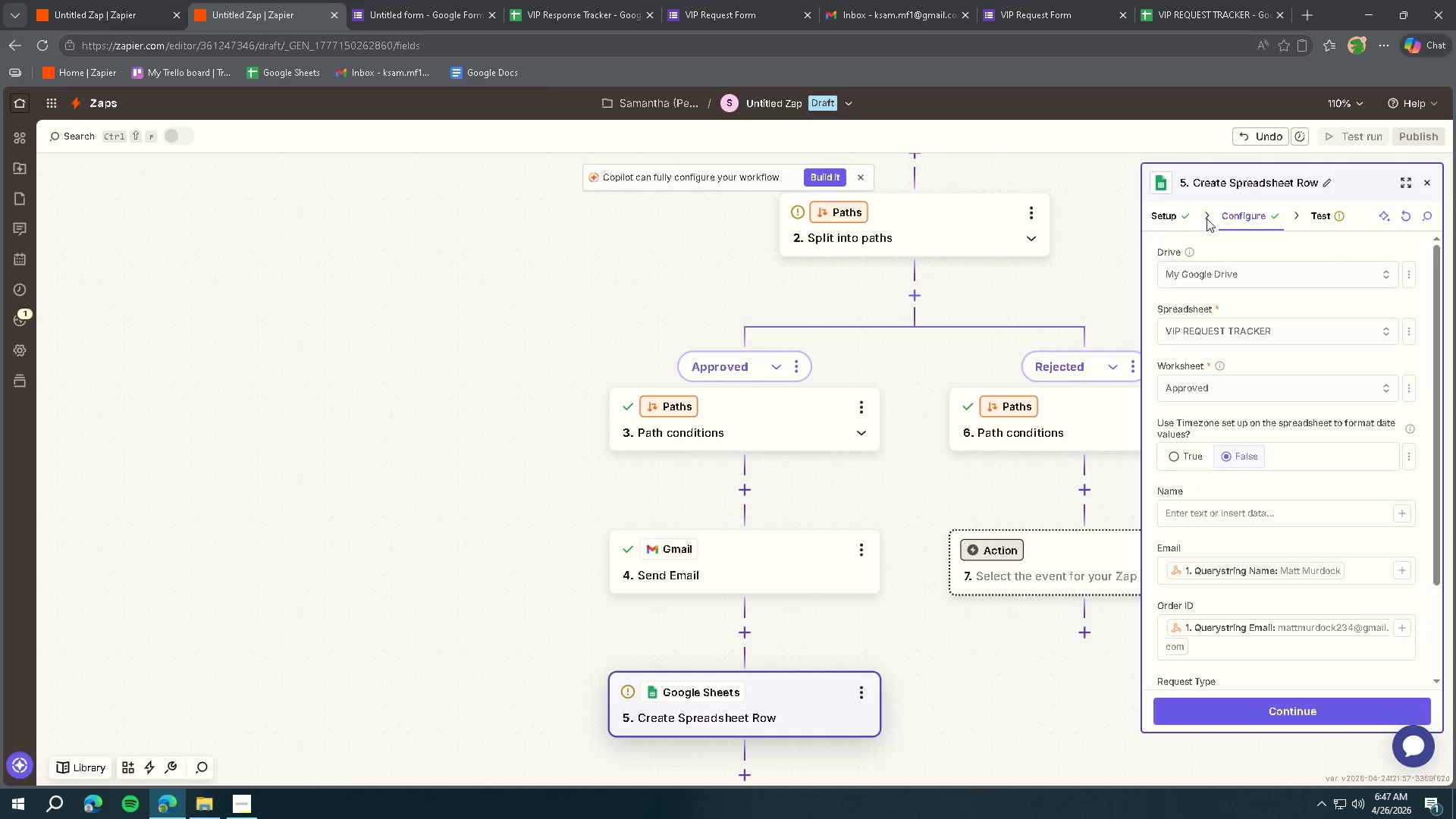 
left_click([1172, 220])
 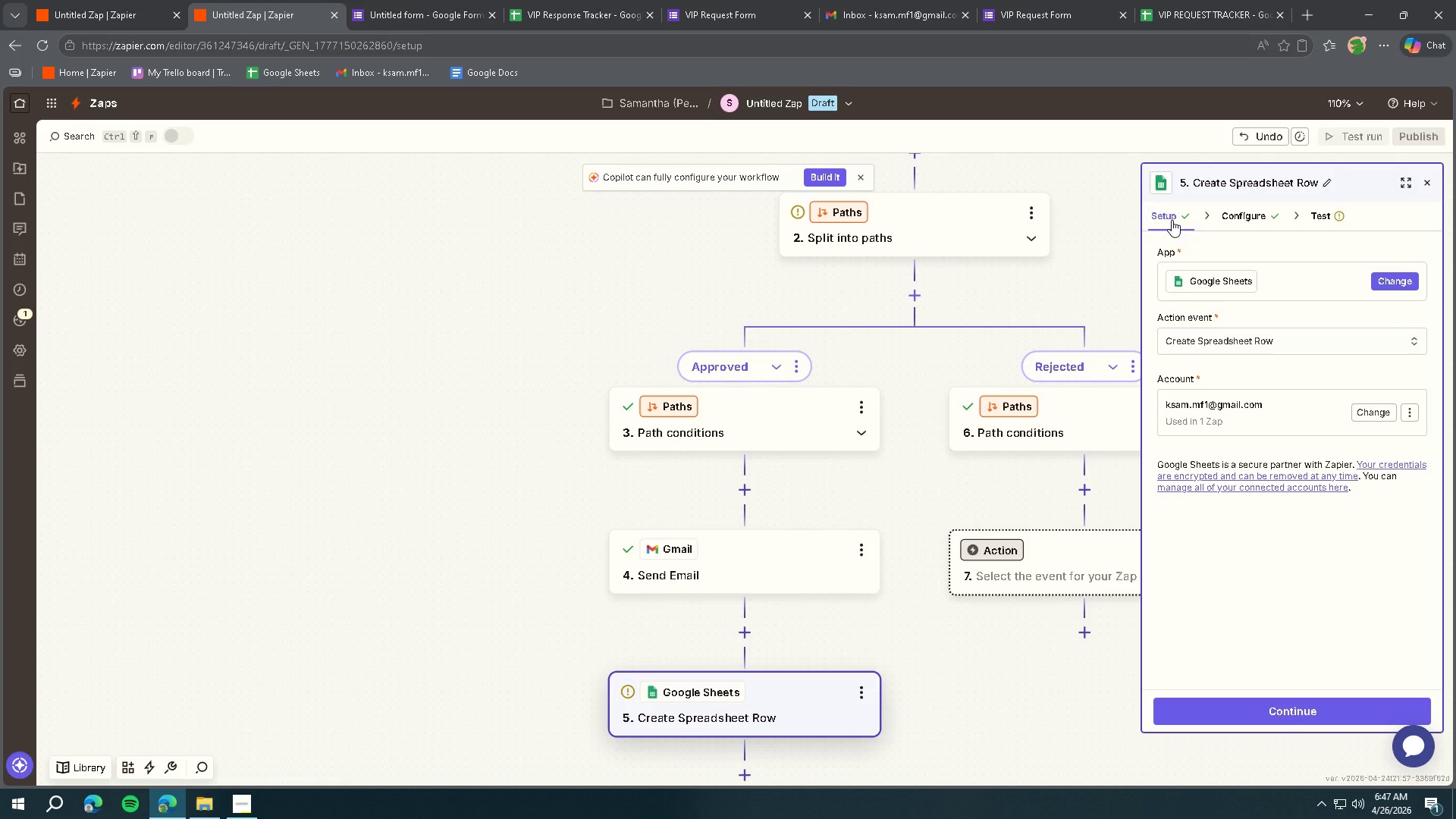 
left_click([788, 416])
 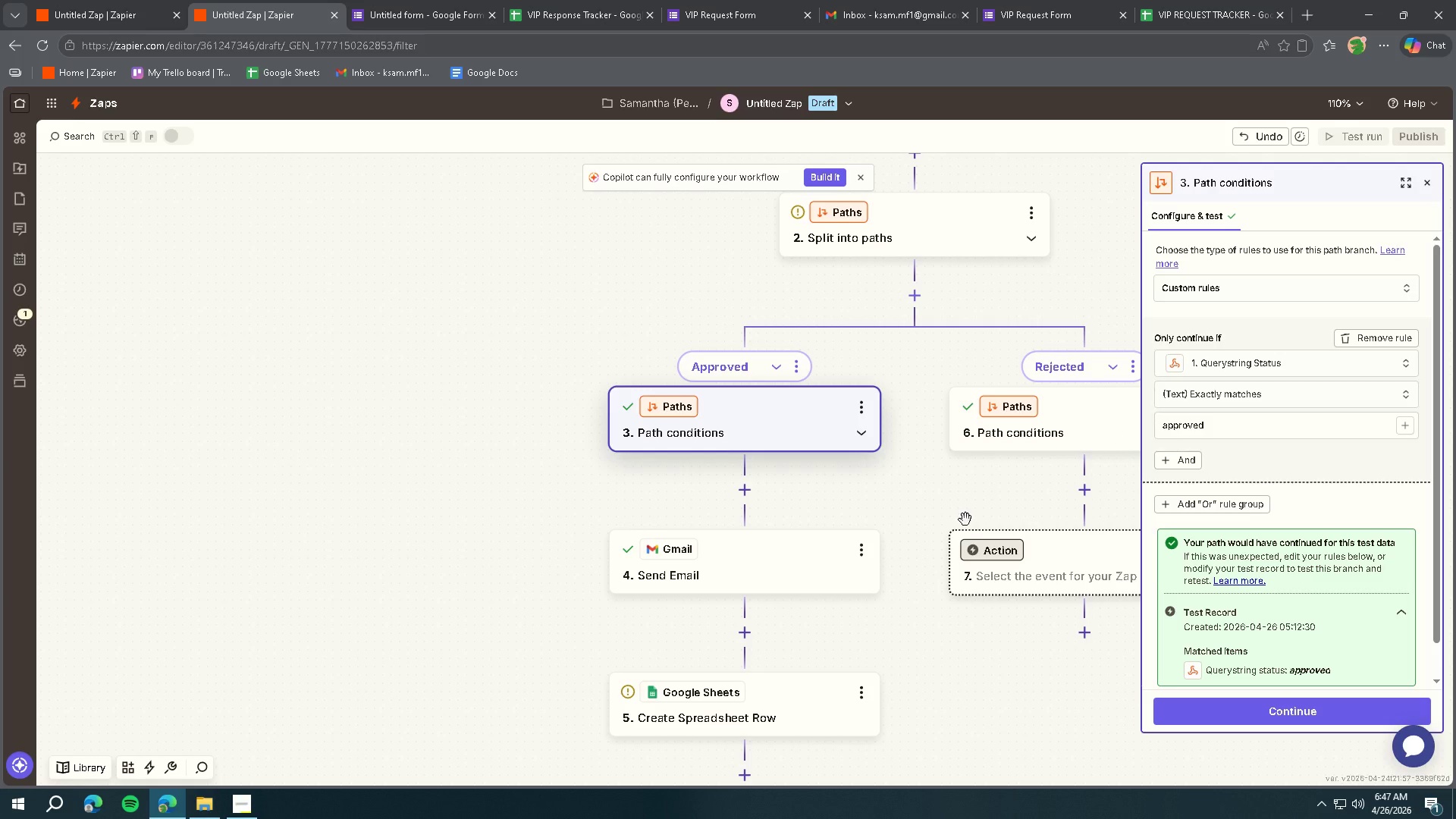 
left_click([752, 705])
 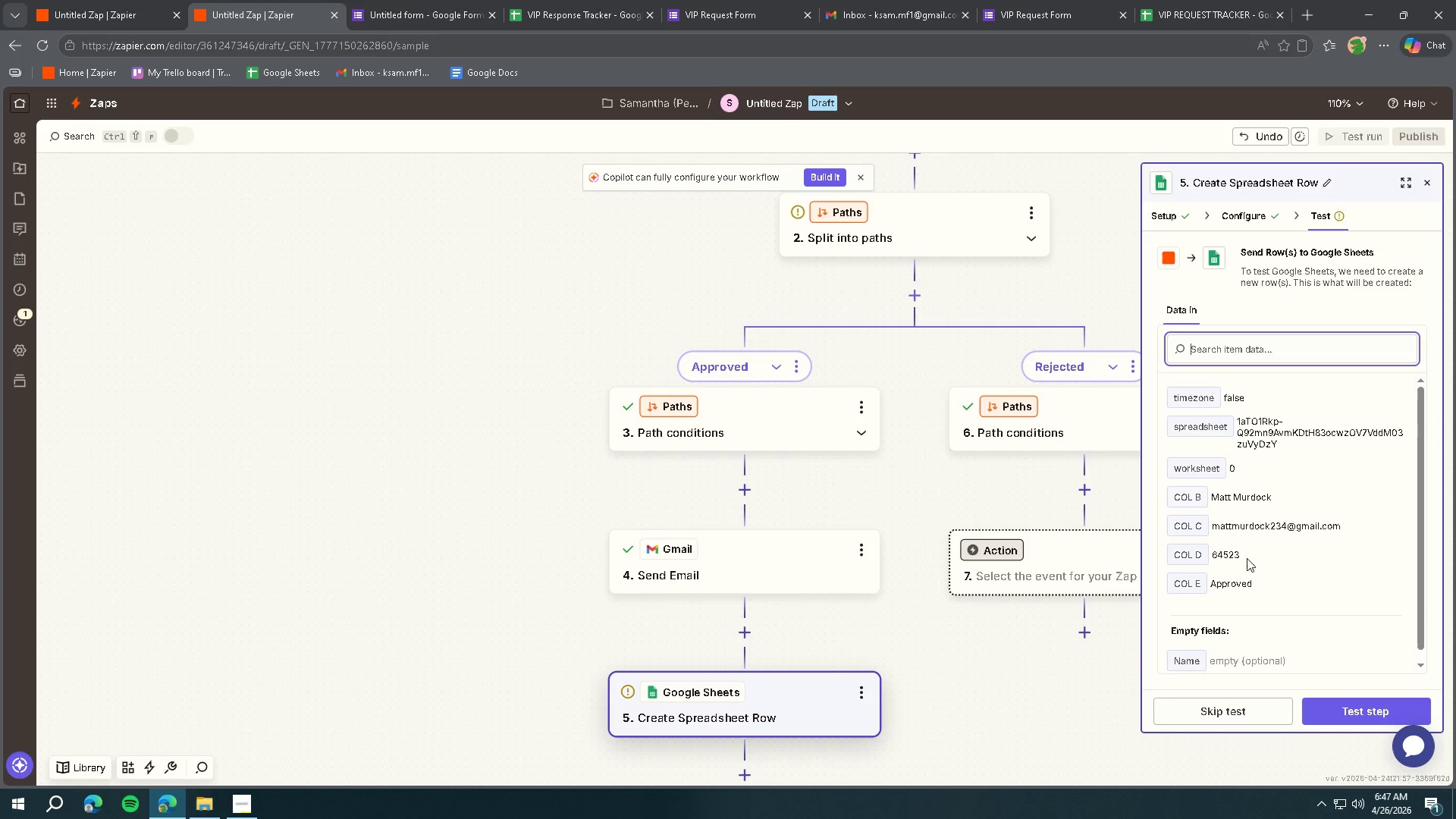 
scroll: coordinate [1253, 559], scroll_direction: down, amount: 4.0
 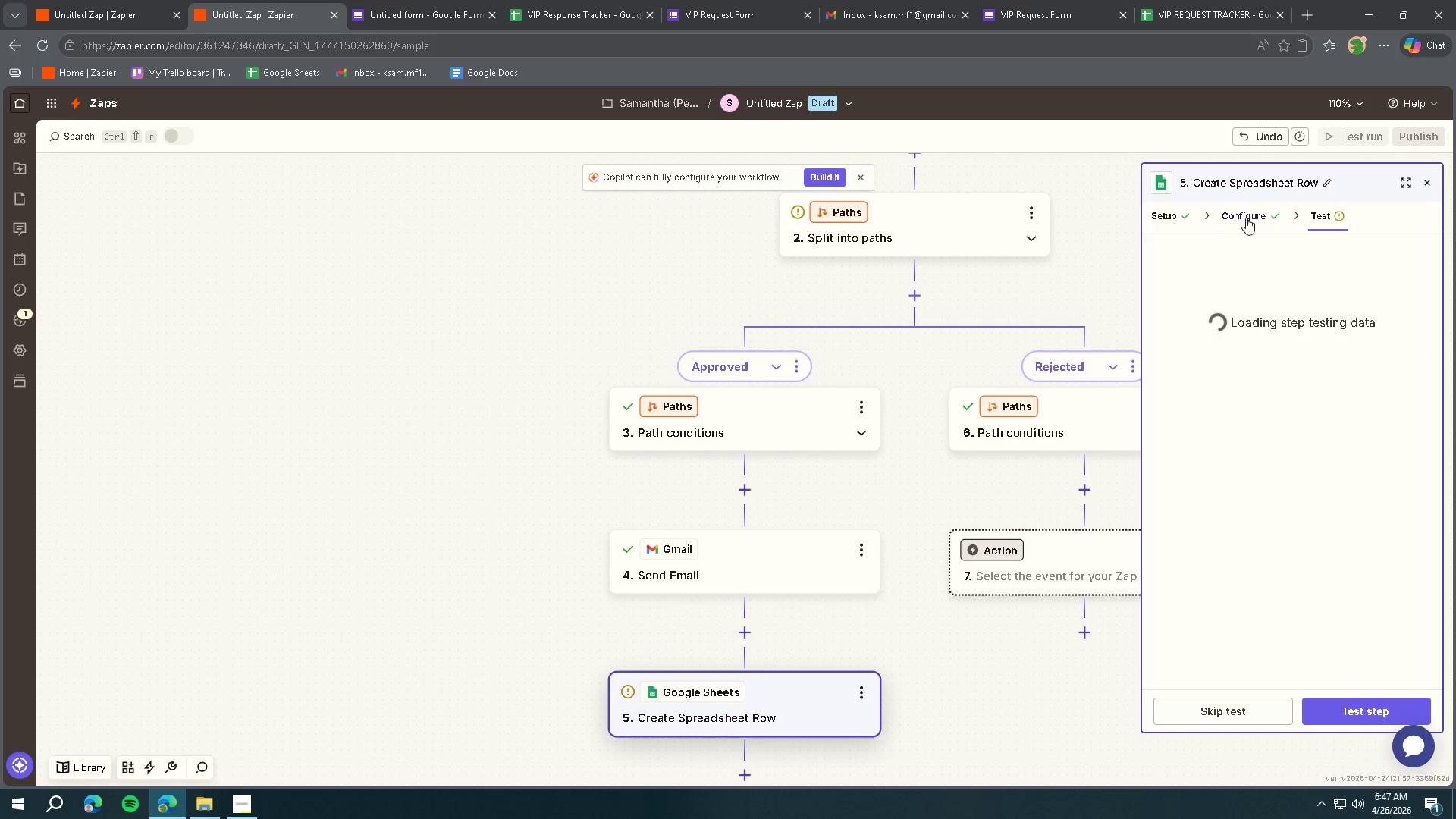 
left_click([1240, 212])
 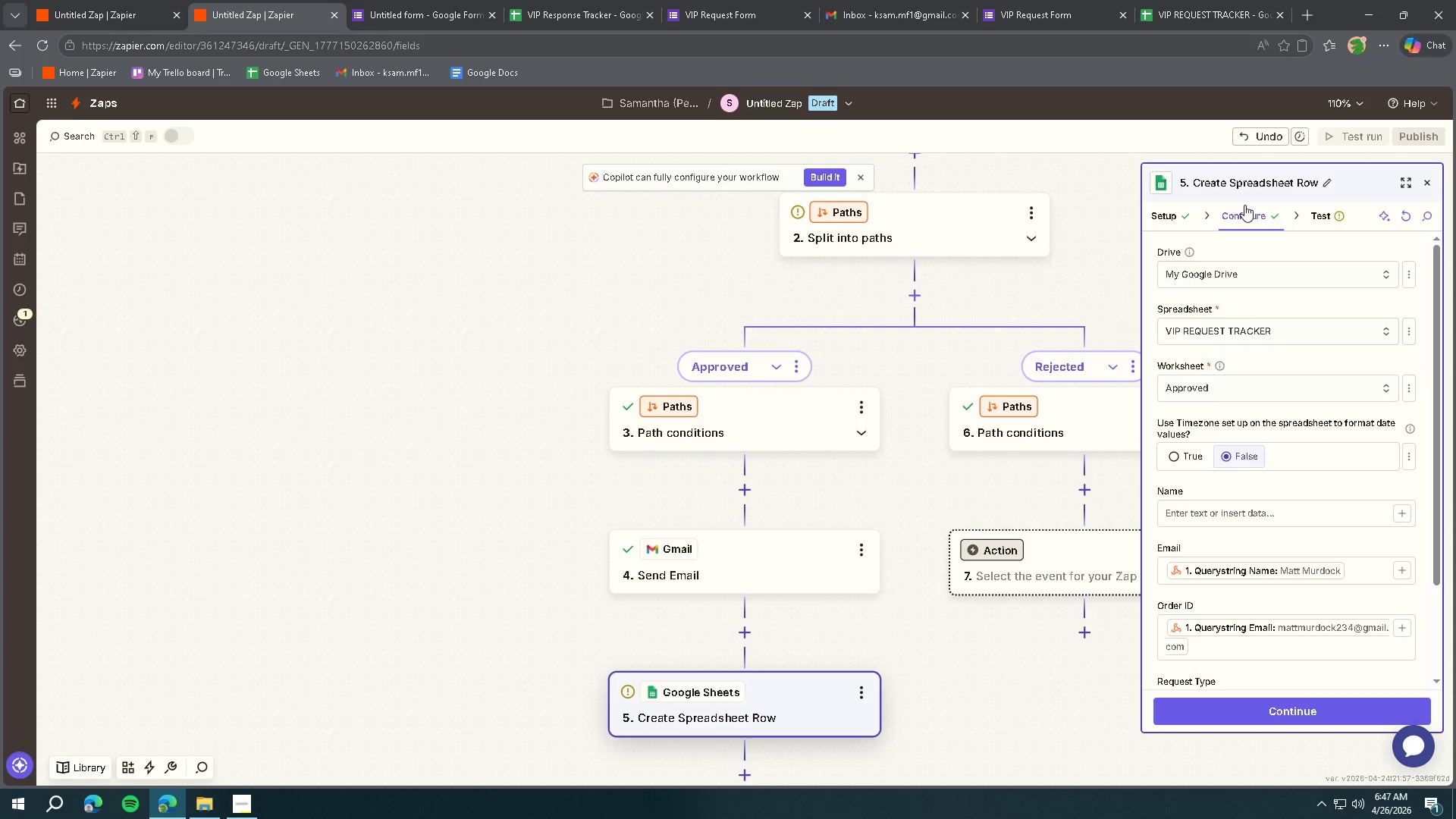 
scroll: coordinate [1240, 523], scroll_direction: down, amount: 9.0
 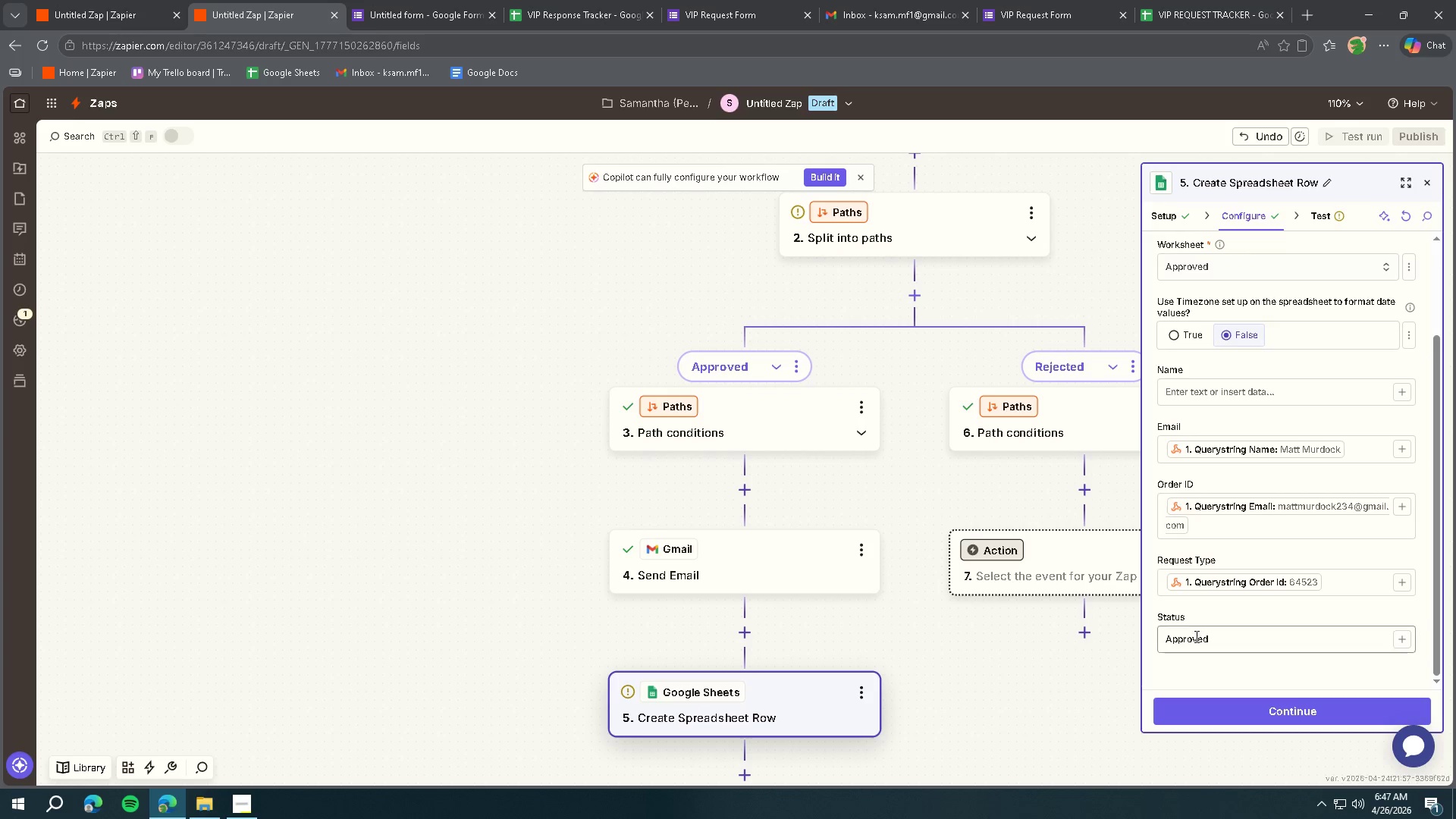 
left_click([1235, 624])
 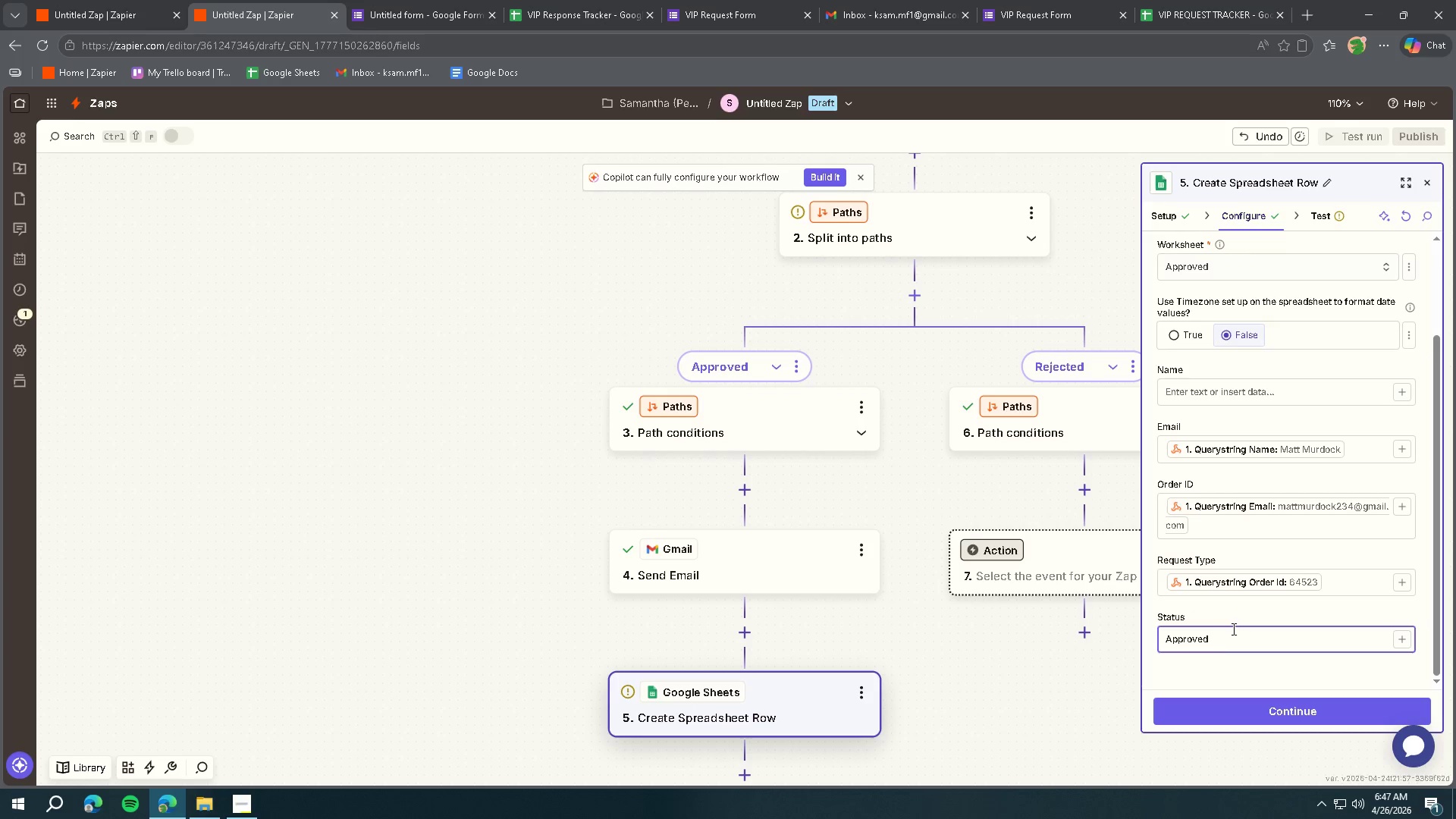 
key(Control+ControlLeft)
 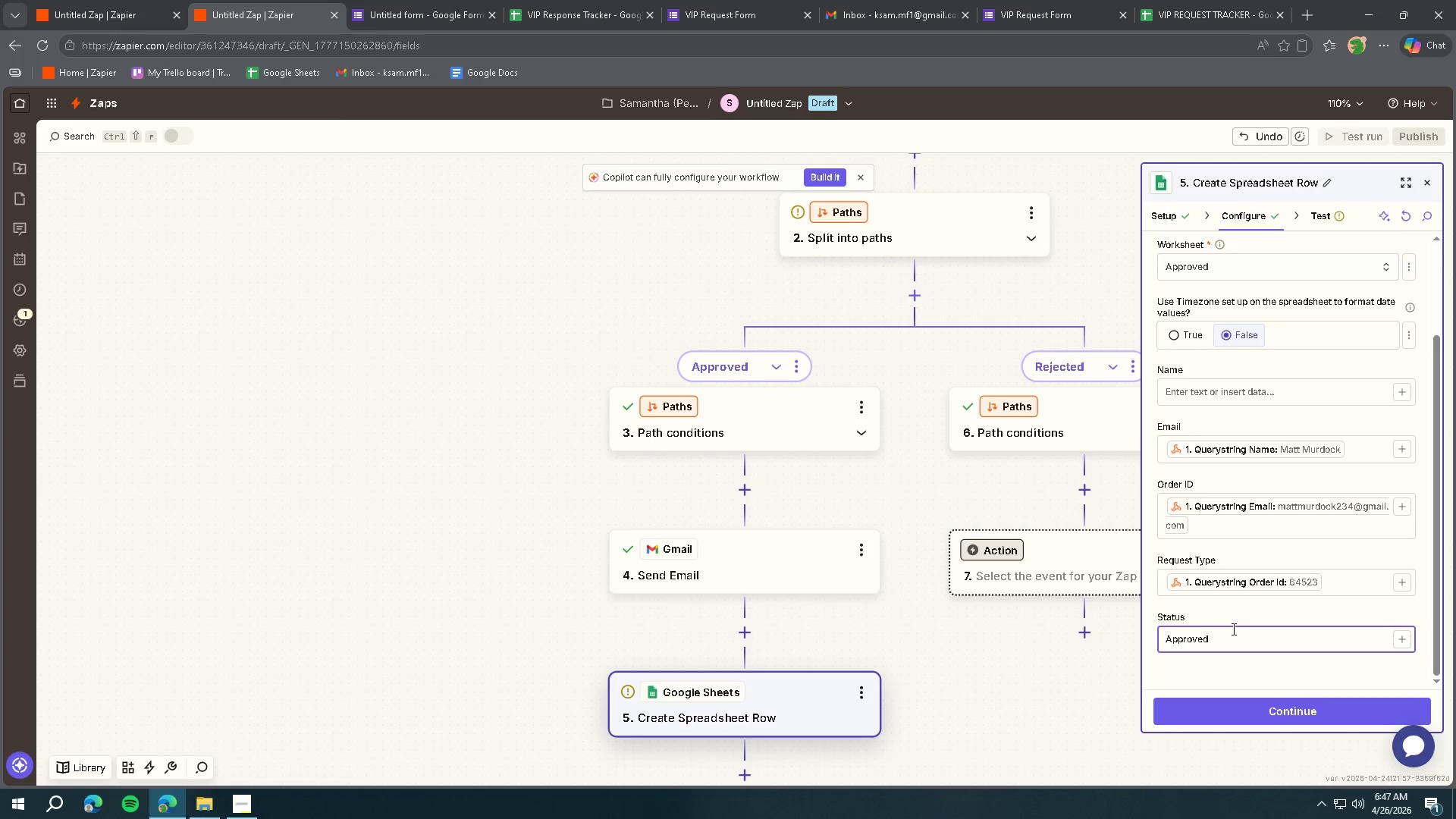 
key(Control+A)
 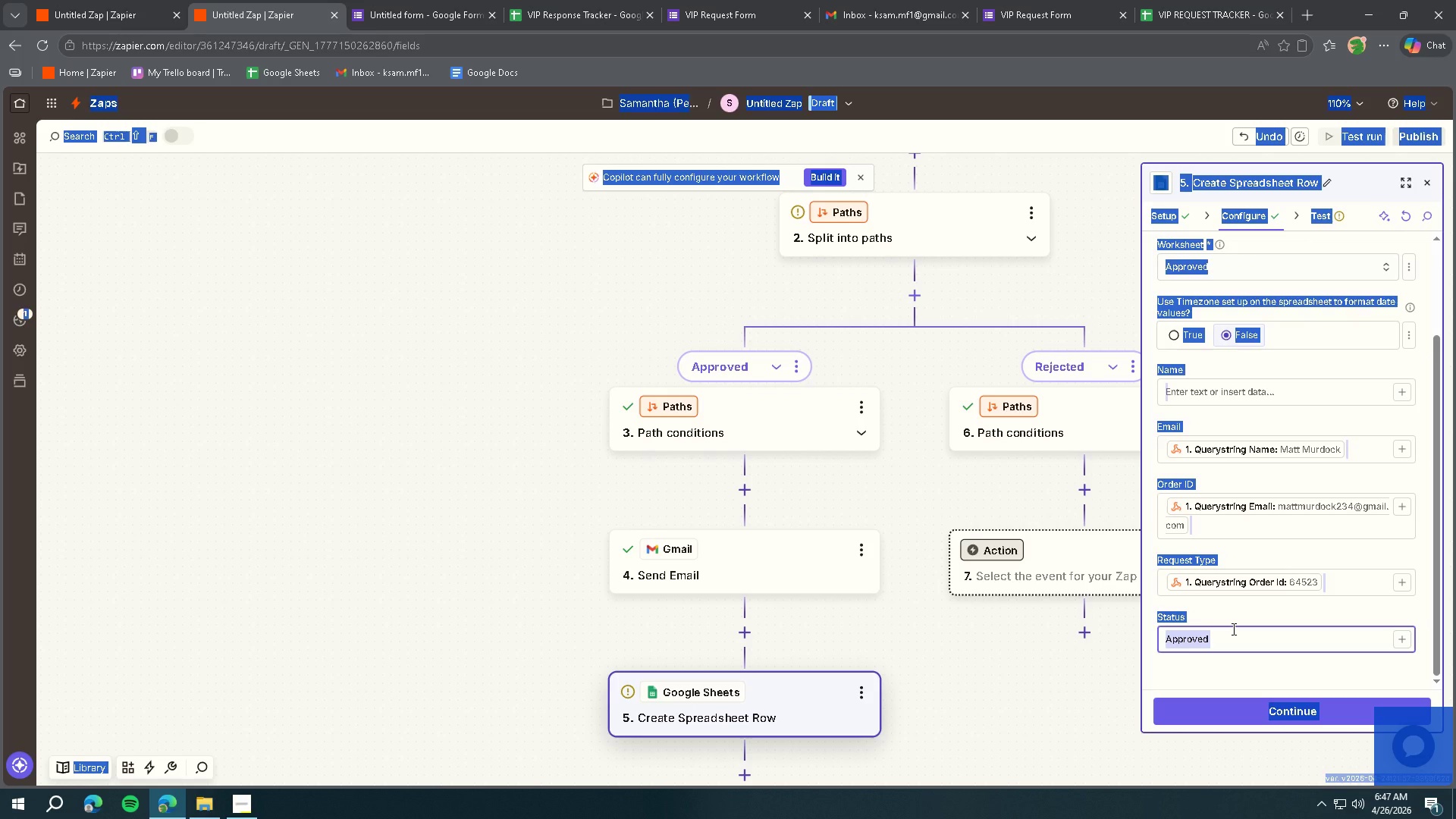 
left_click_drag(start_coordinate=[1232, 629], to_coordinate=[1236, 629])
 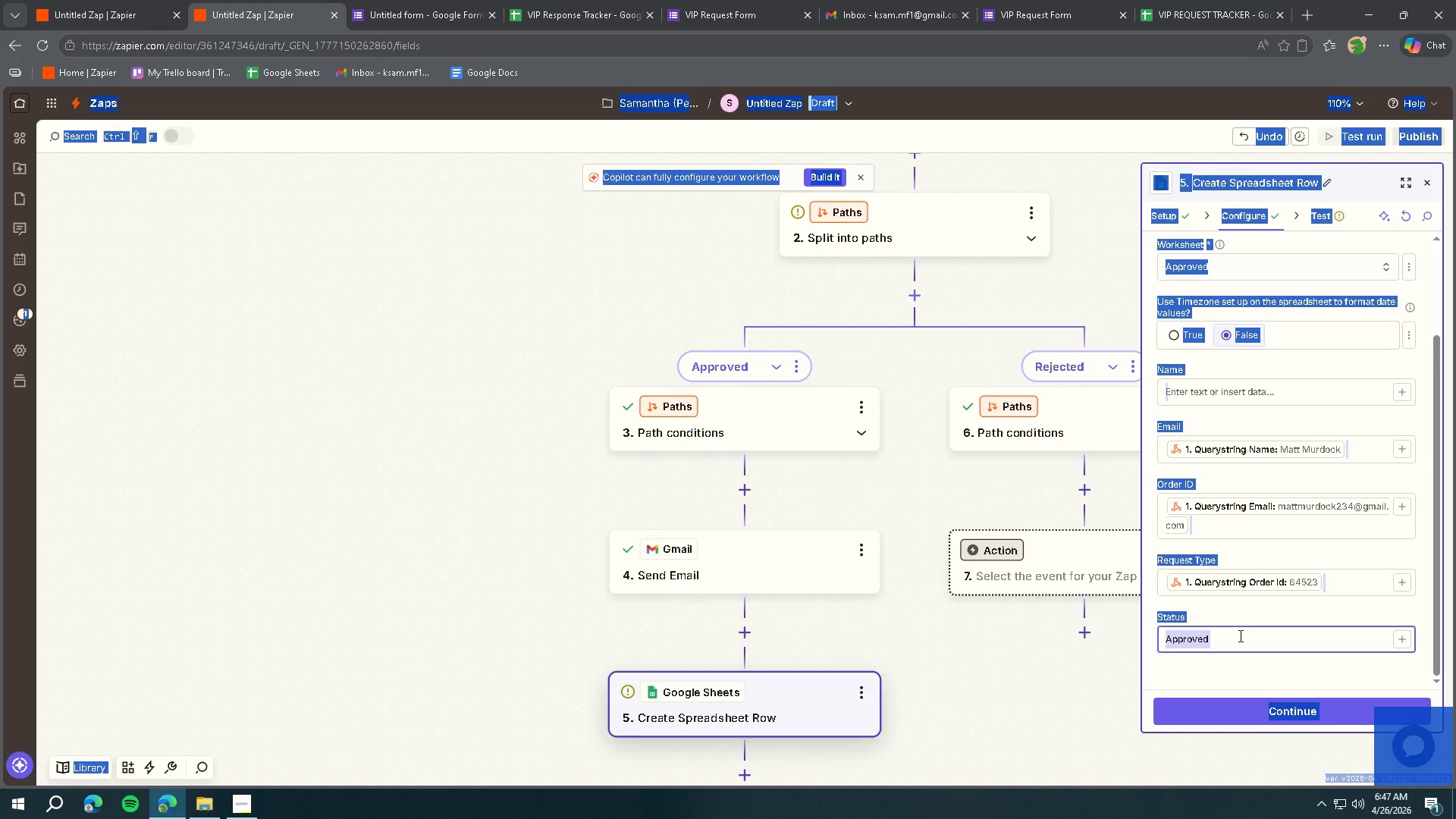 
double_click([1240, 635])
 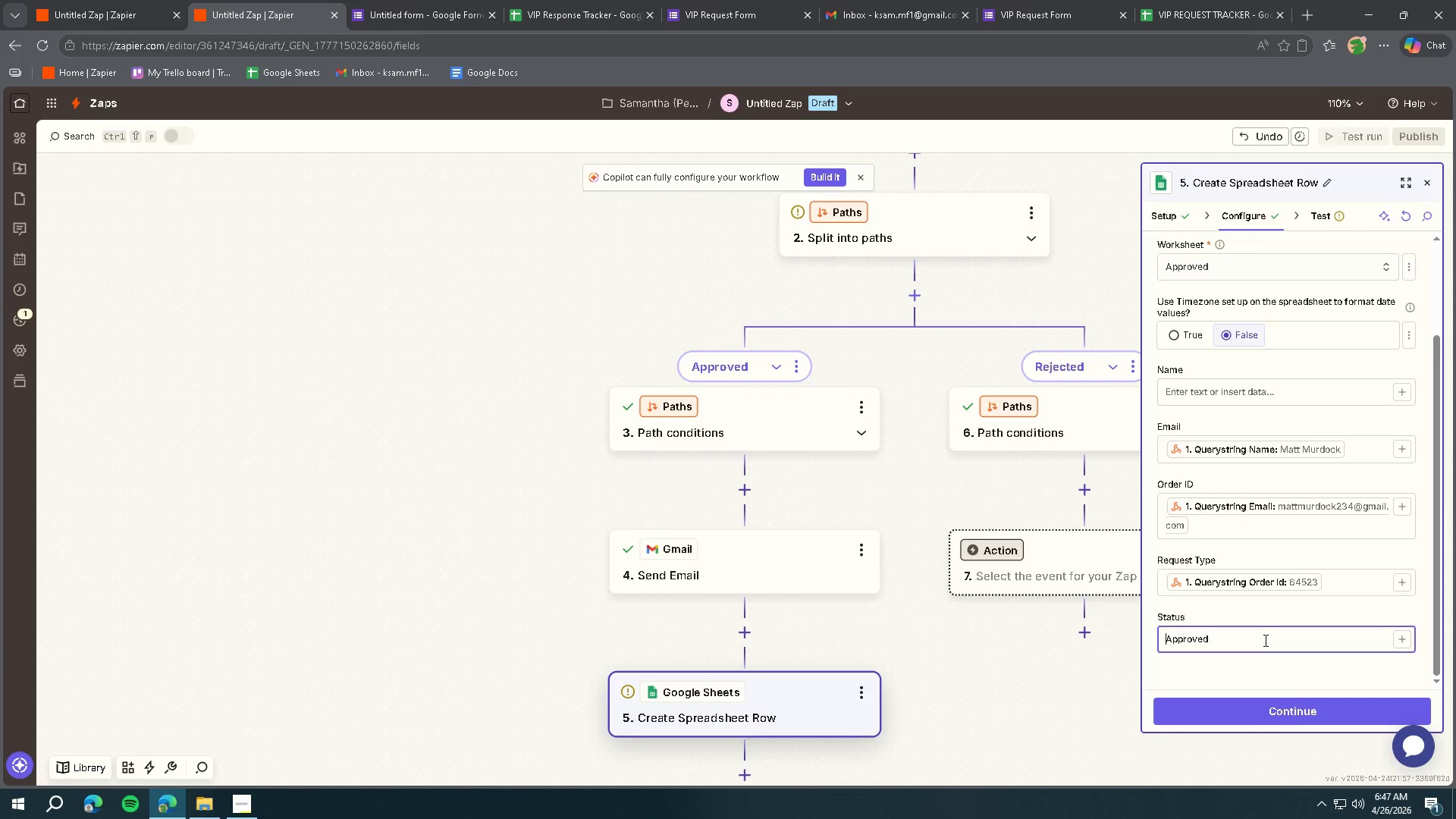 
triple_click([1264, 640])
 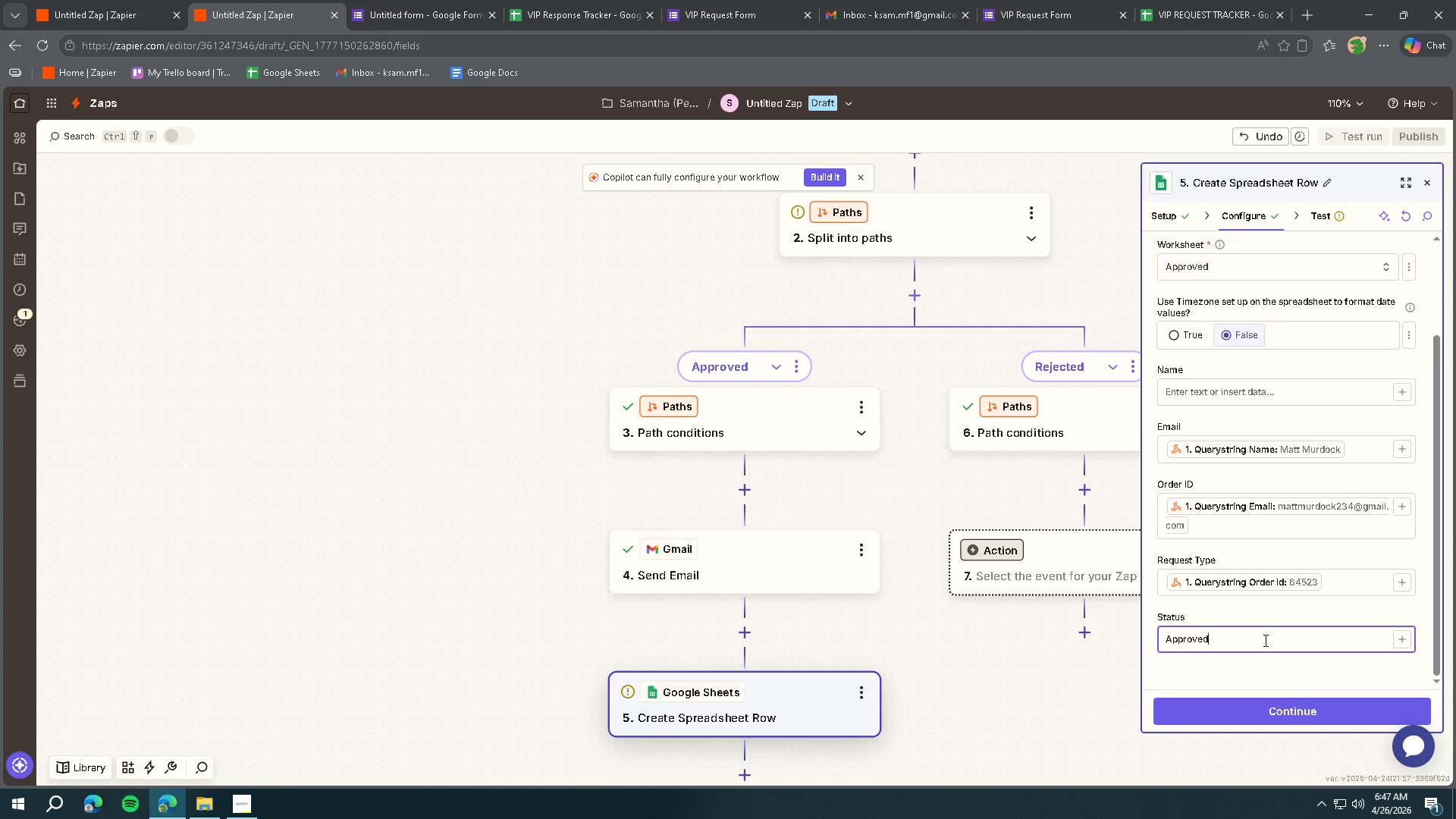 
key(Control+ControlLeft)
 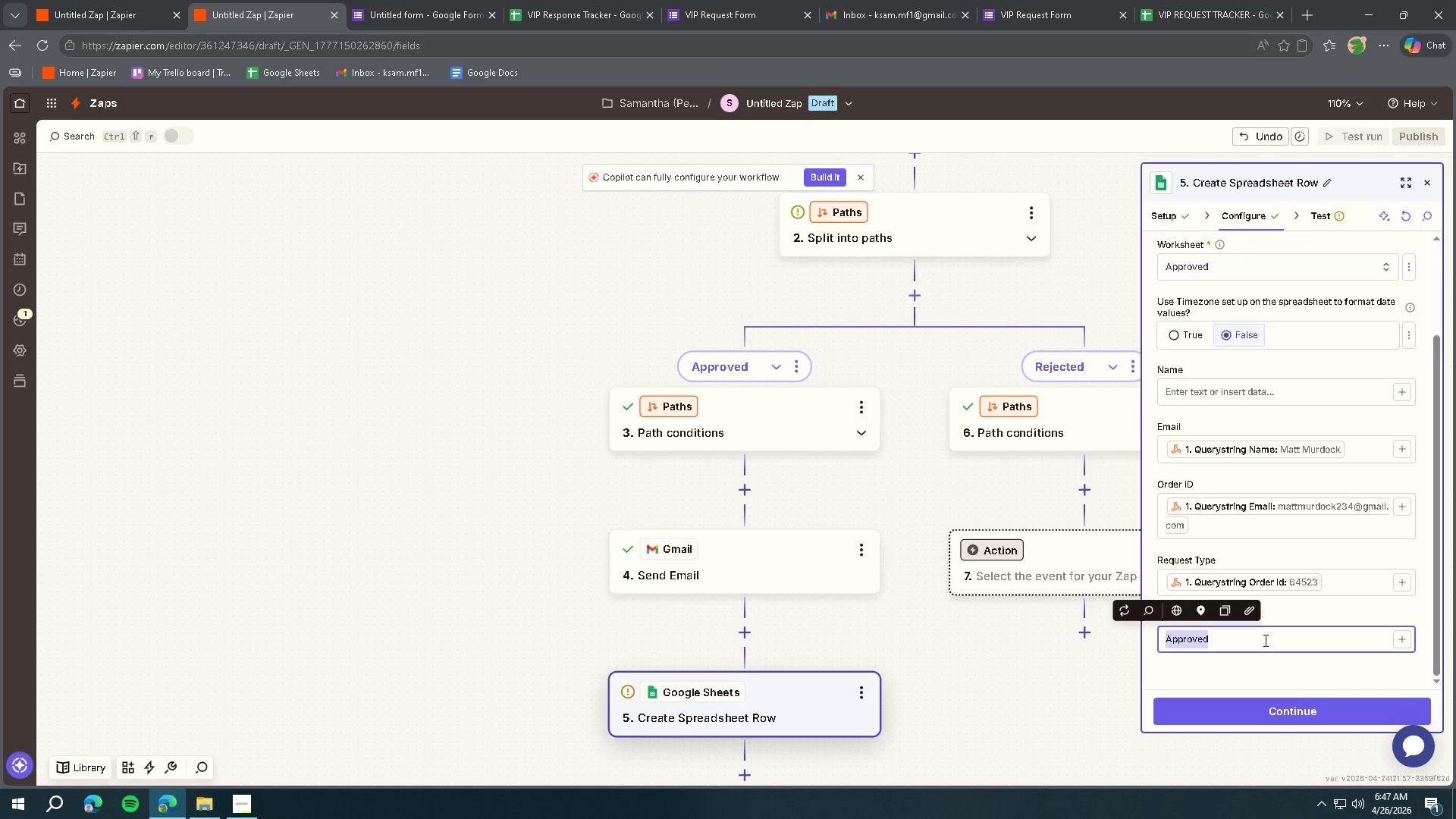 
key(Control+A)
 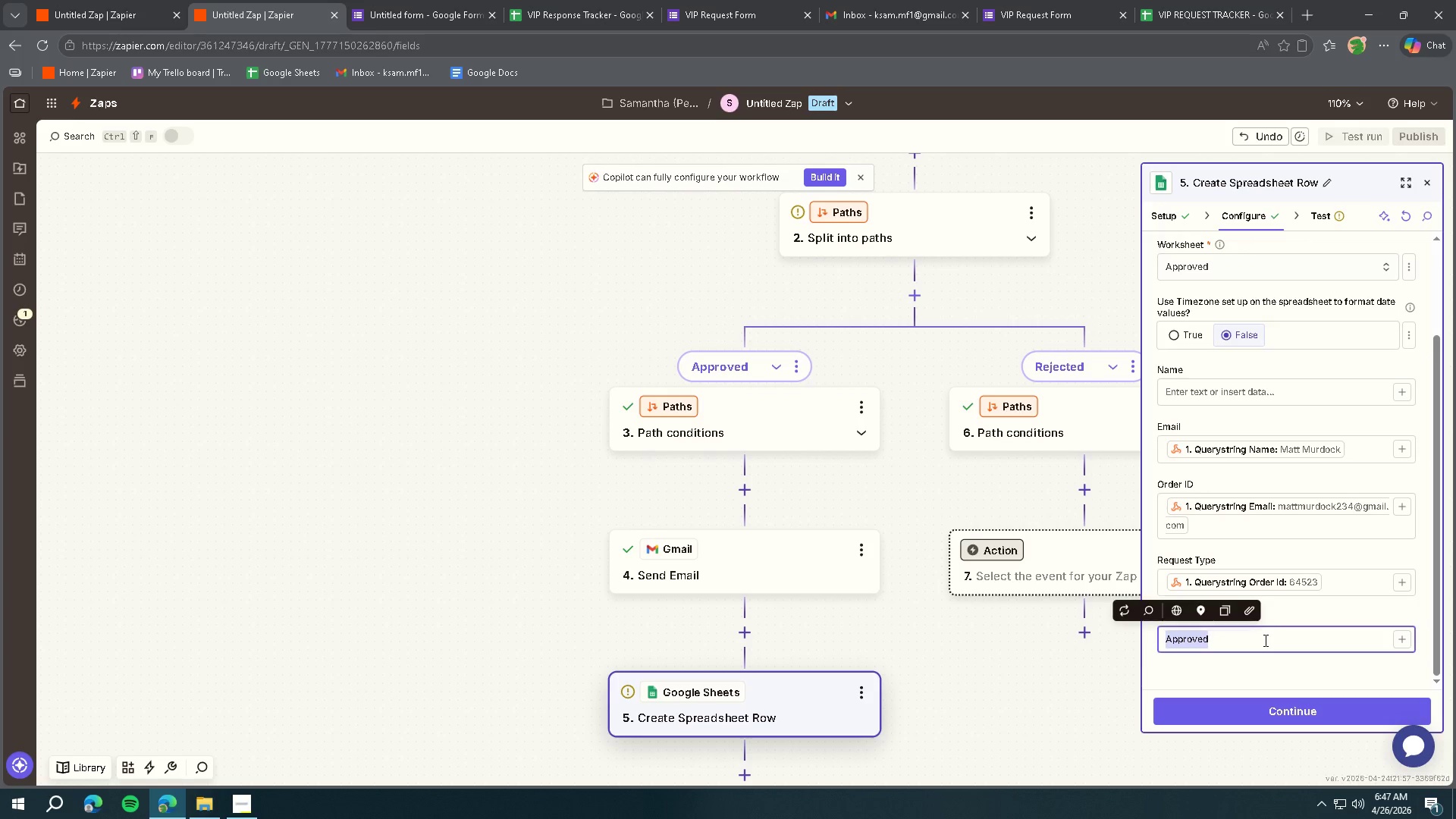 
type(approveed)
key(Backspace)
key(Backspace)
type(d)
 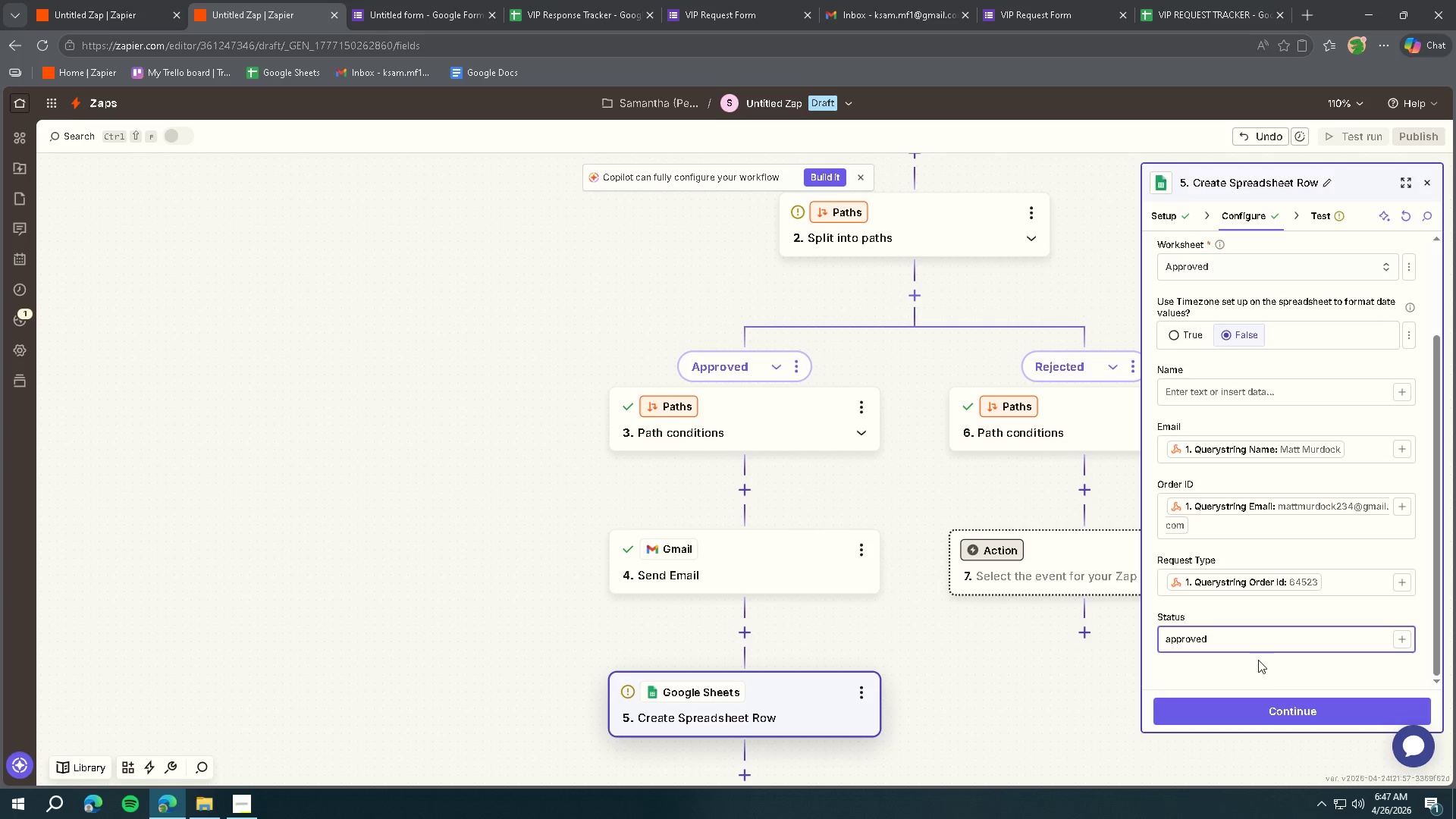 
left_click([1263, 711])
 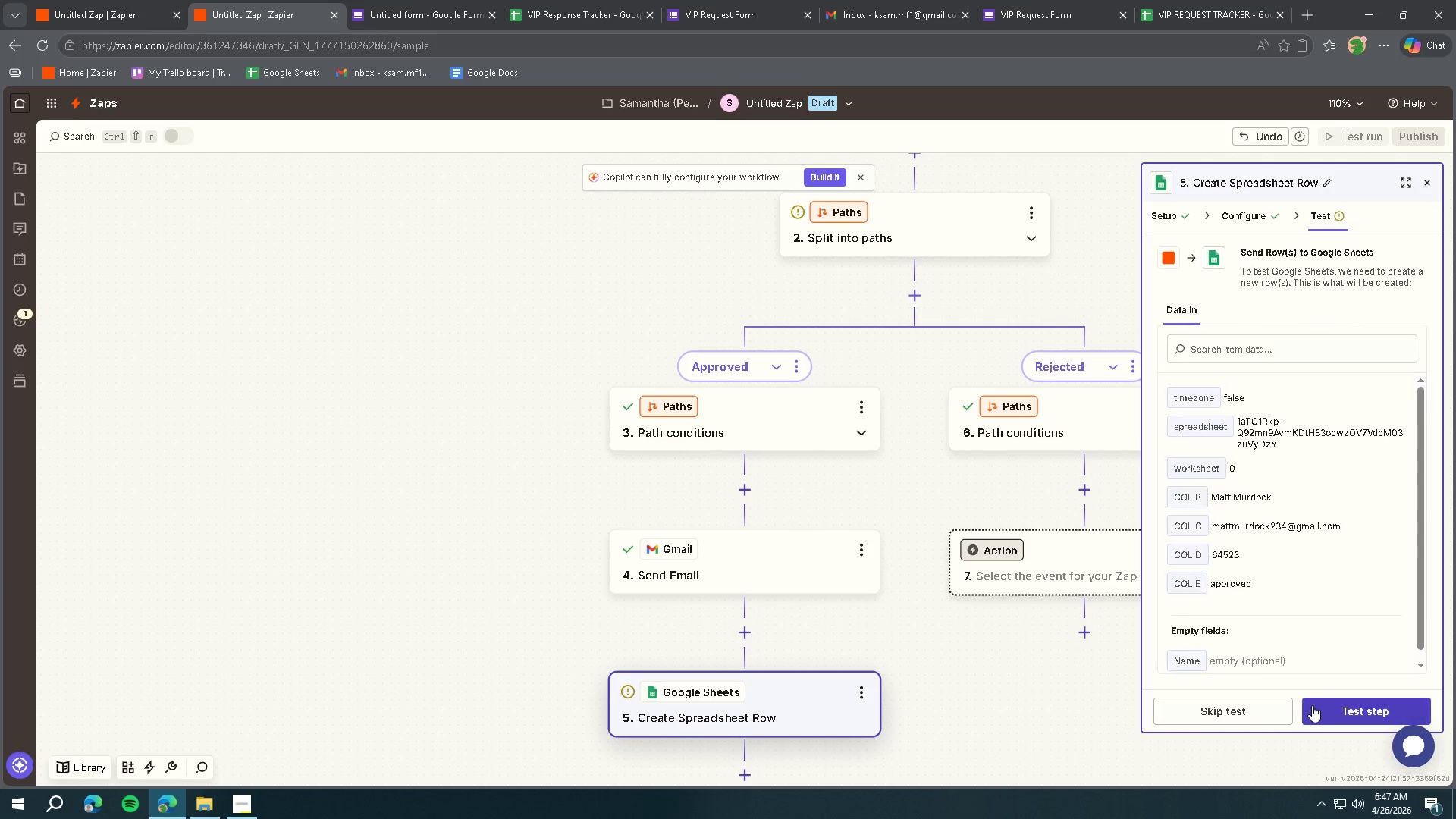 
left_click([1262, 711])
 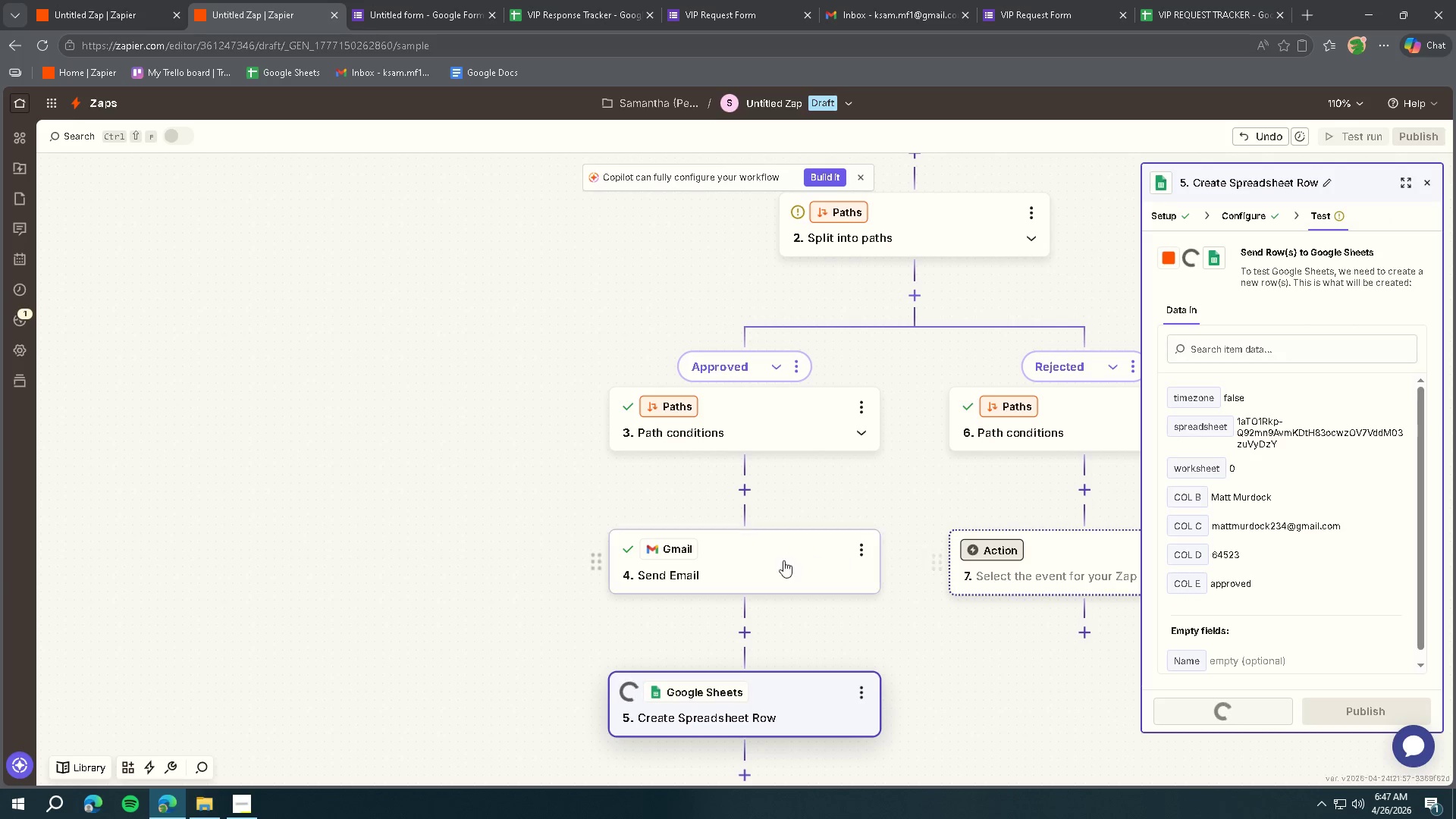 
left_click([769, 564])
 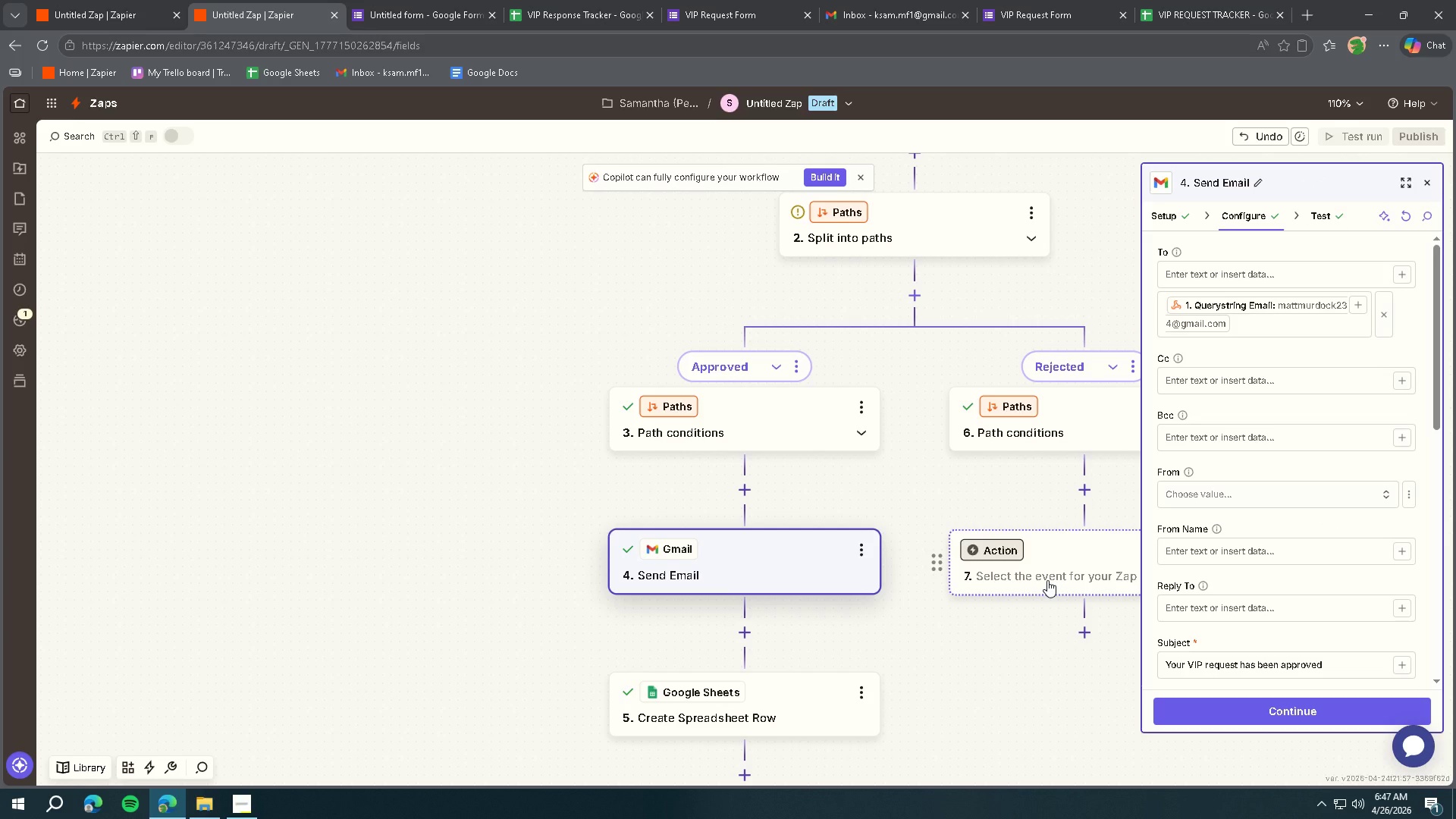 
left_click([1047, 580])
 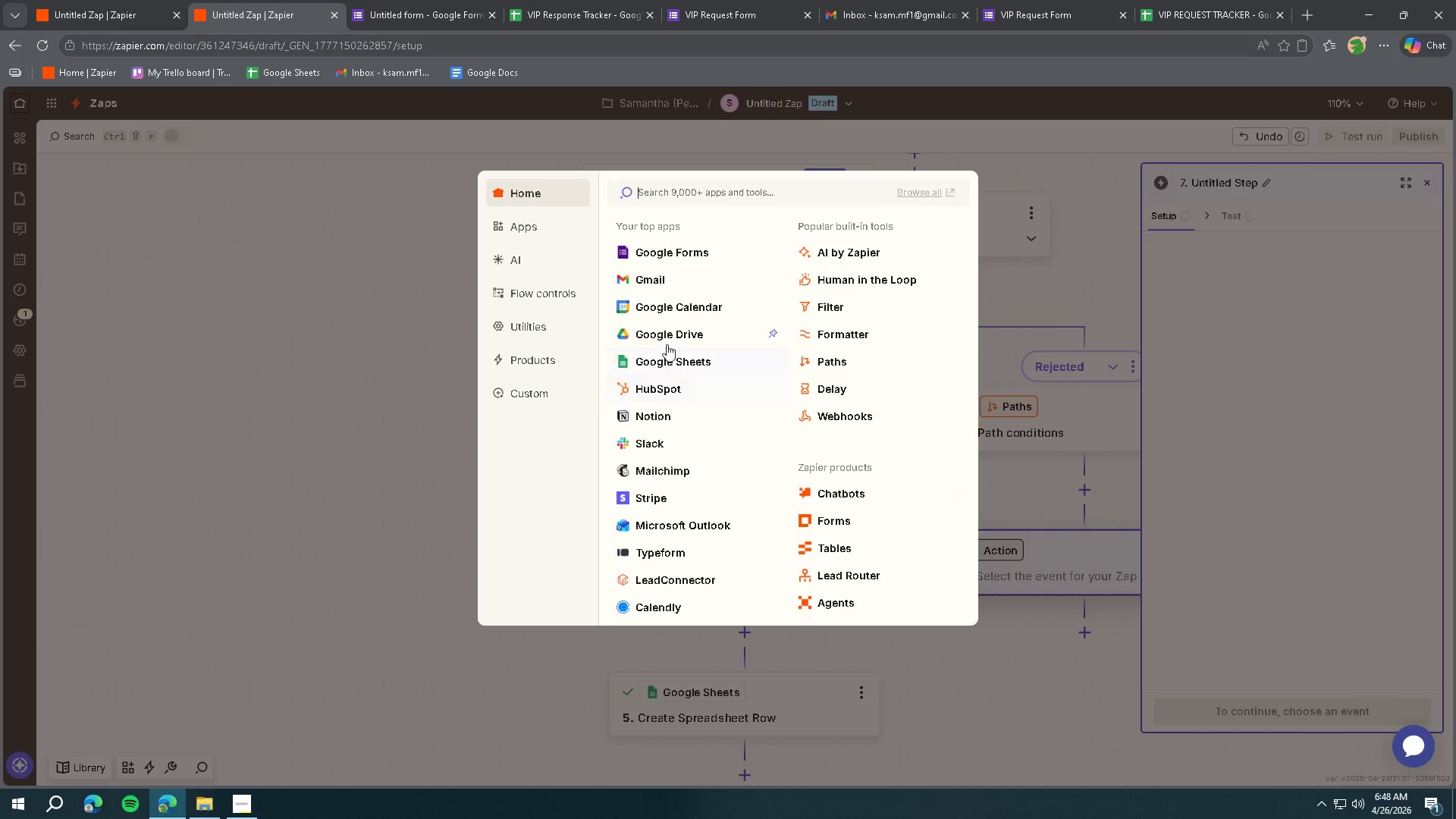 
left_click([668, 285])
 